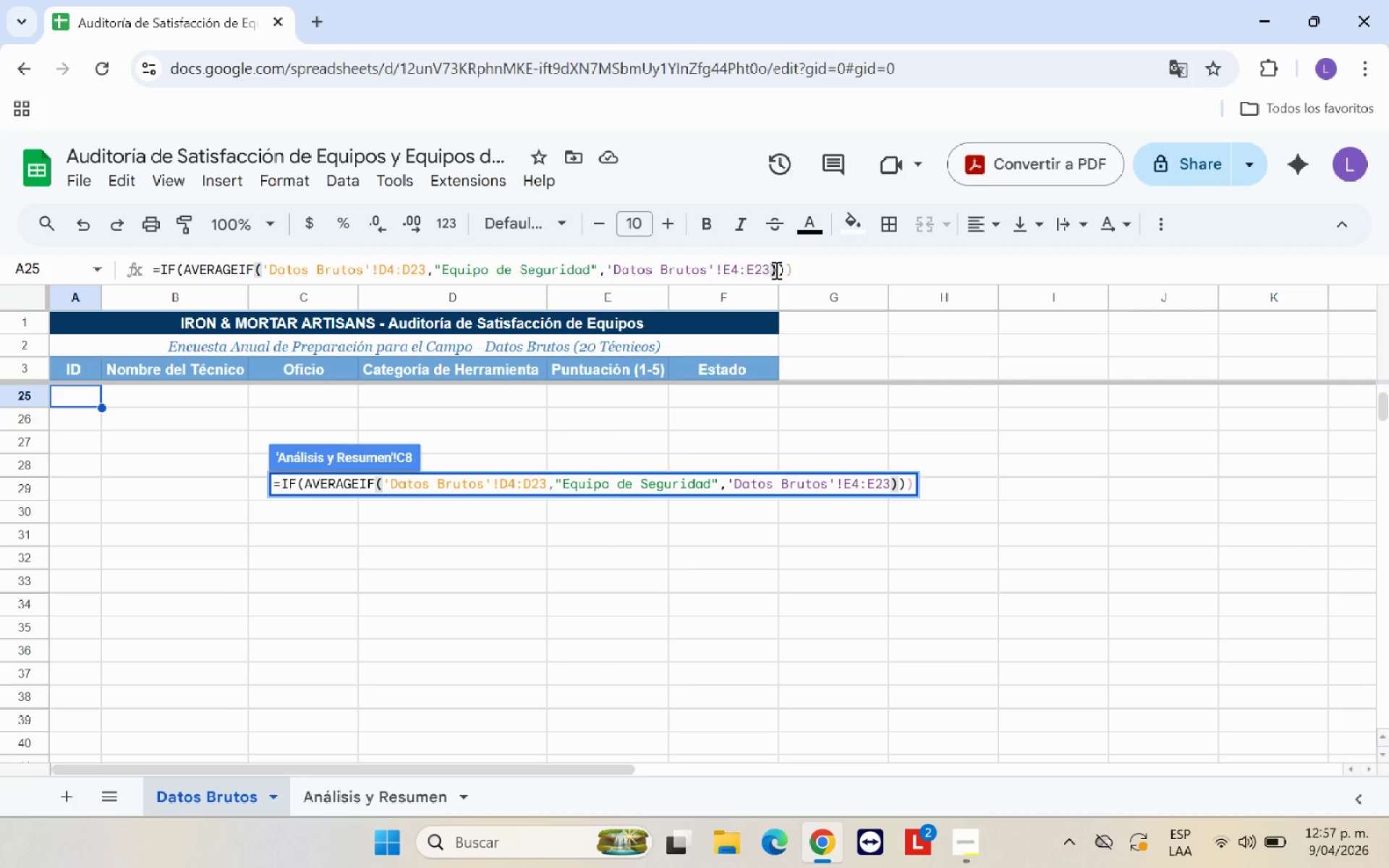 
key(Shift+Break)
 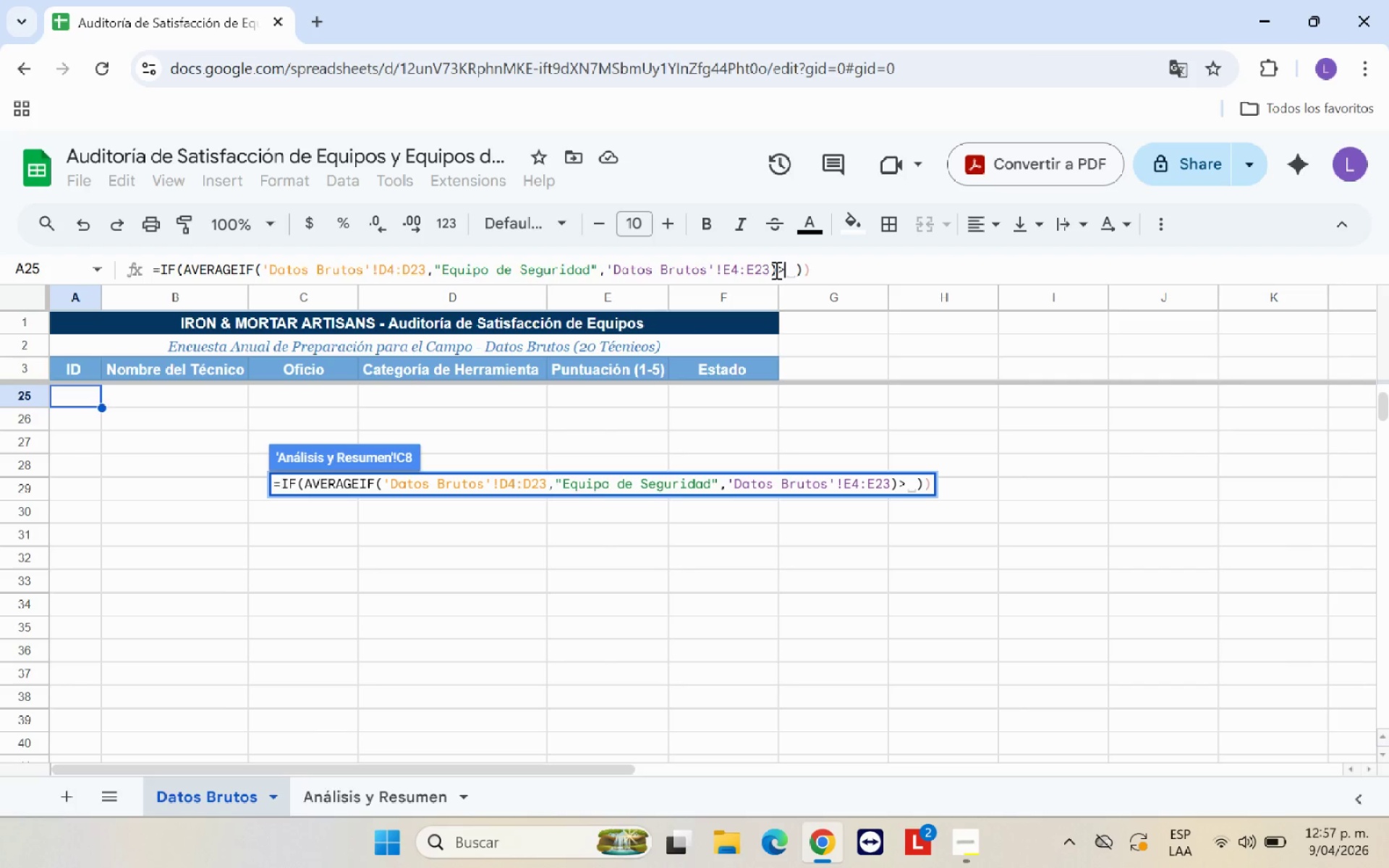 
type(promedio)
key(Backspace)
key(Backspace)
key(Backspace)
key(Backspace)
key(Backspace)
key(Backspace)
key(Backspace)
key(Backspace)
type(Pr)
key(Backspace)
type(ROMEDIO.SI)
 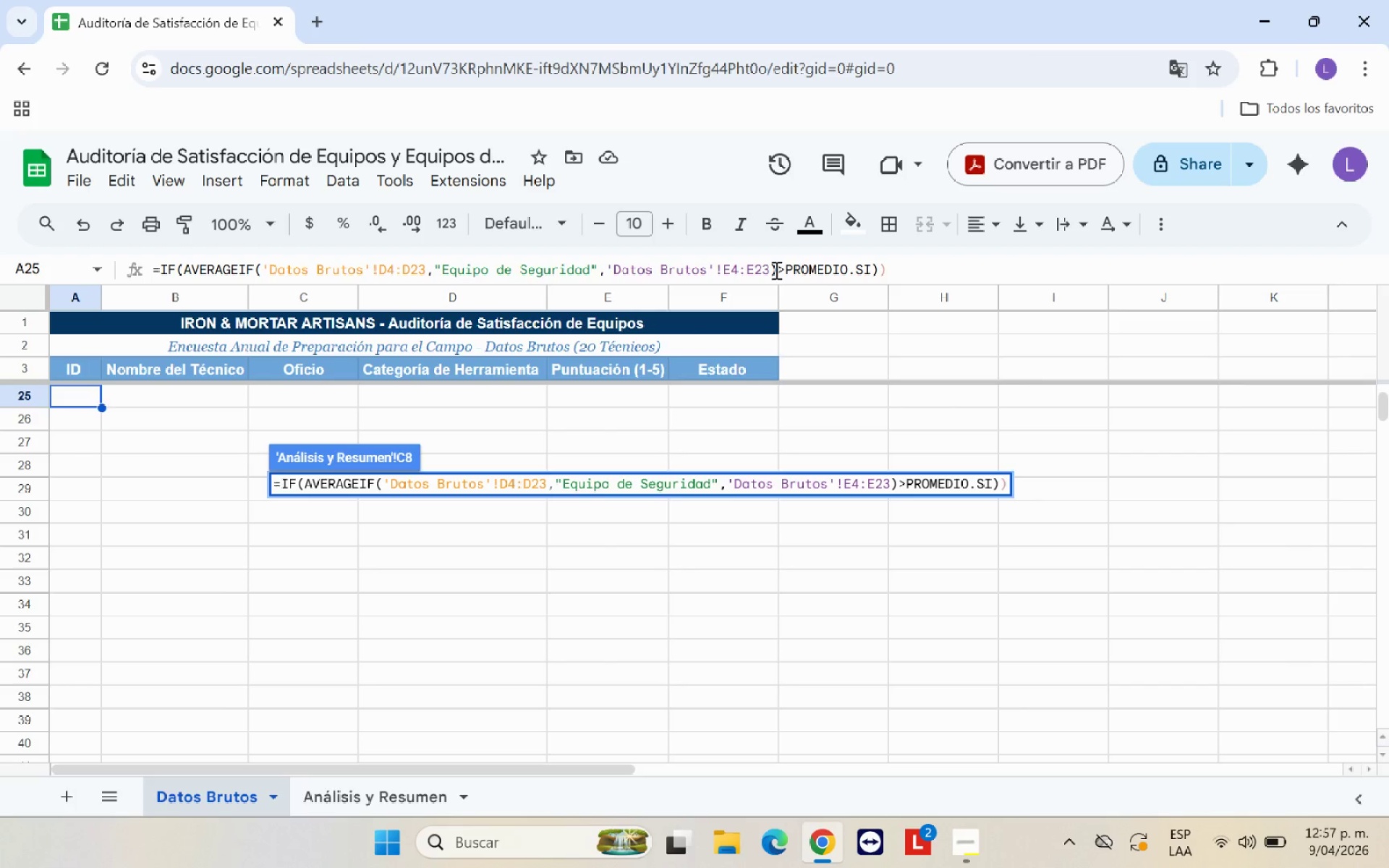 
wait(25.19)
 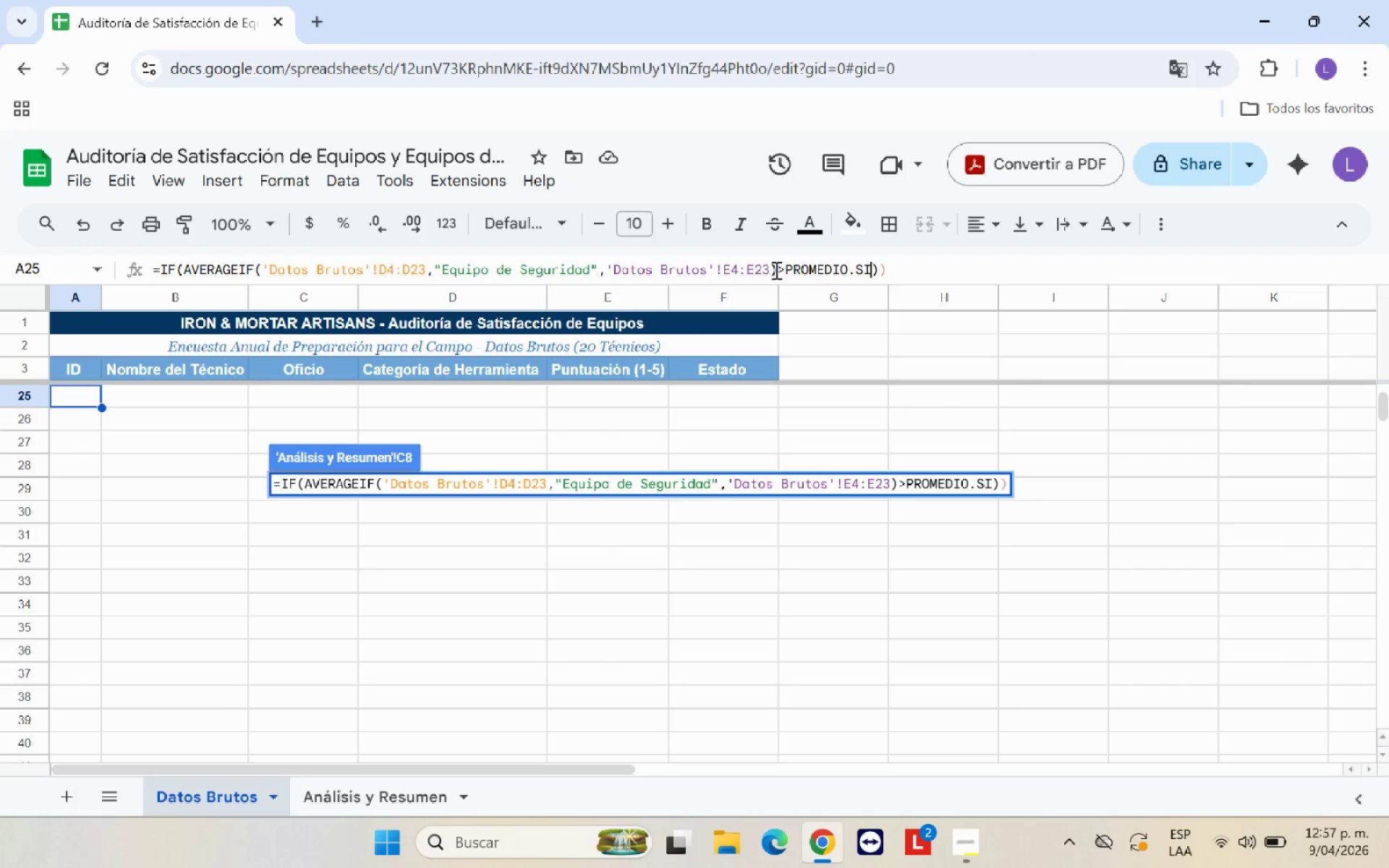 
key(Shift+8)
 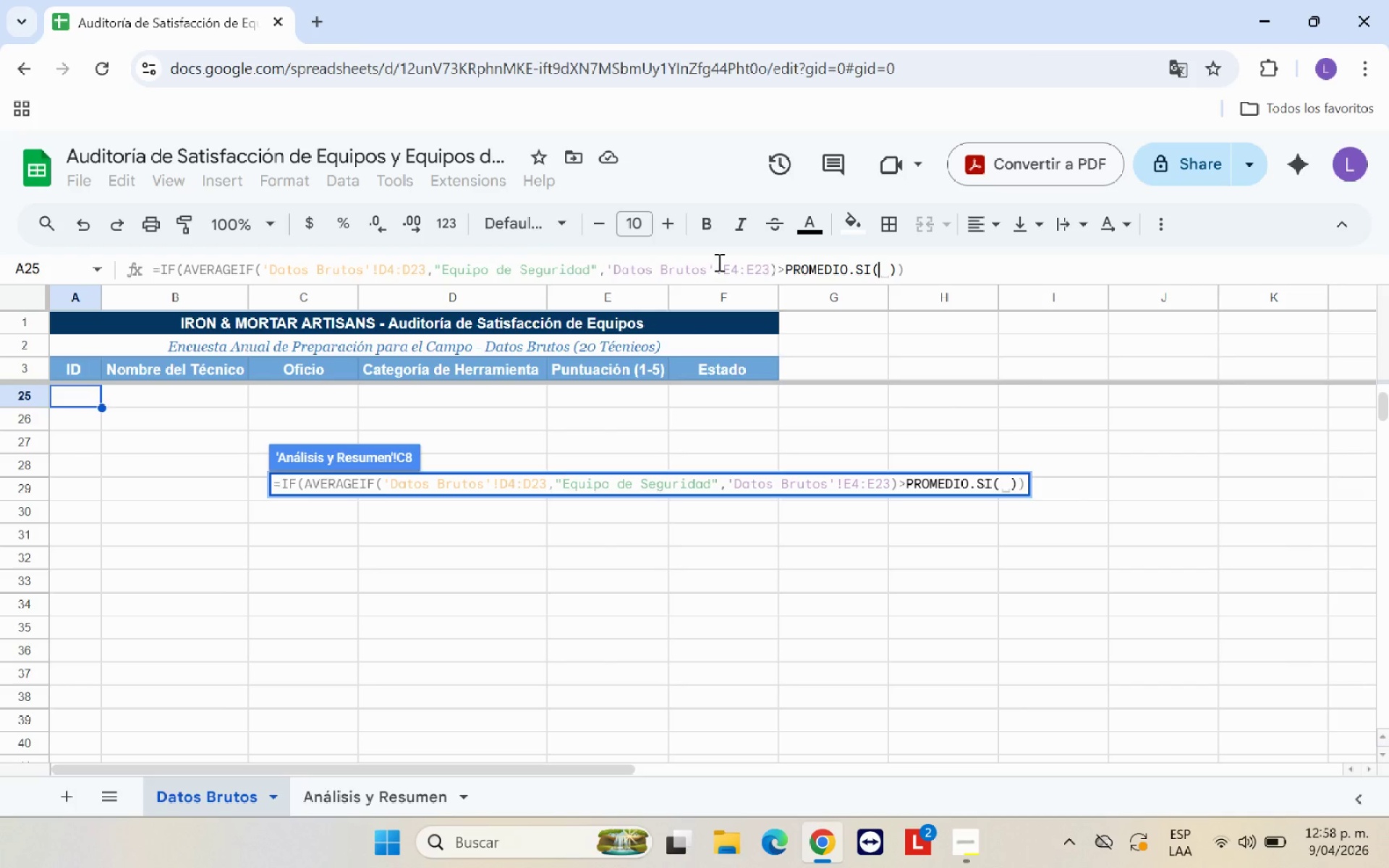 
left_click([246, 799])
 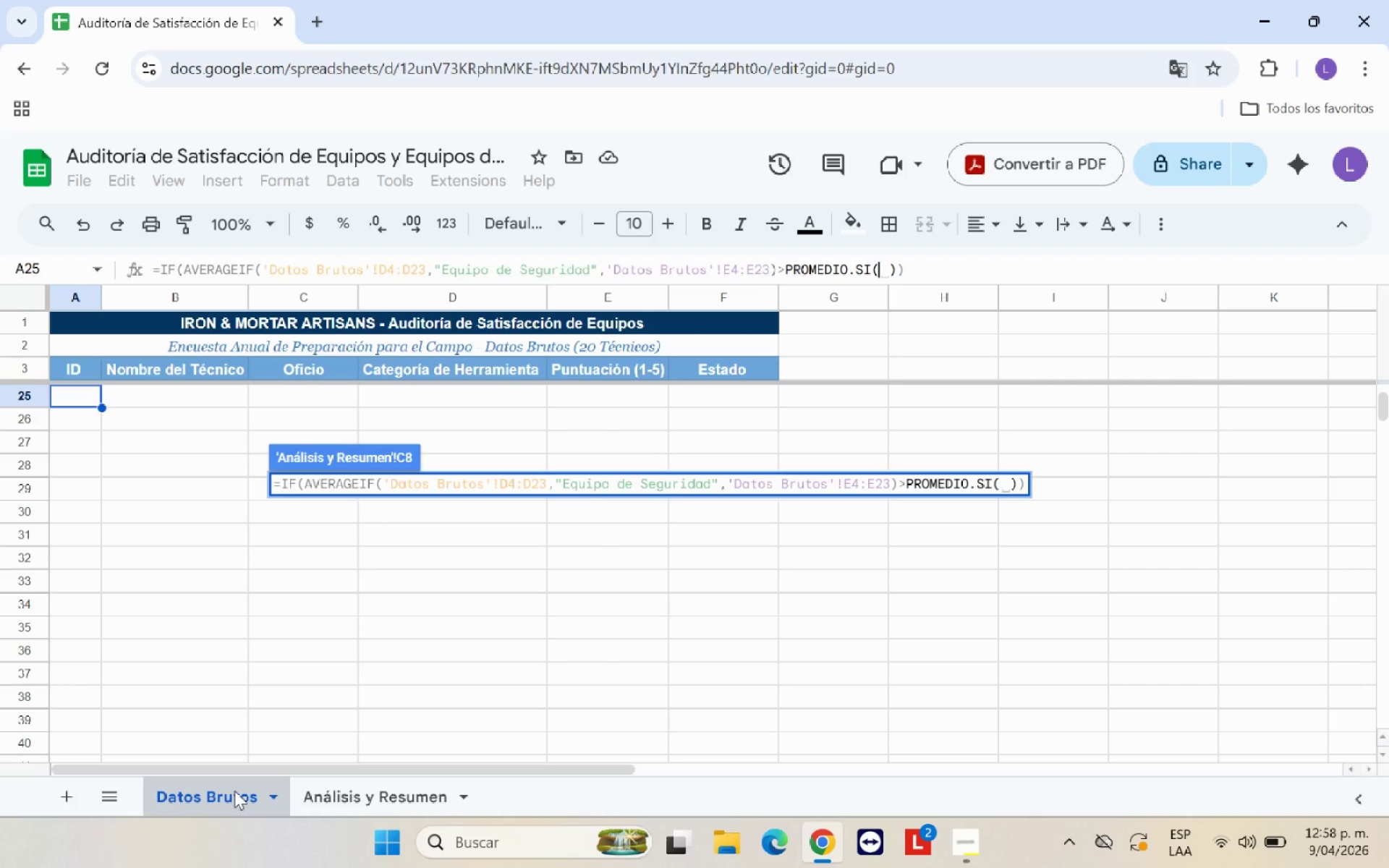 
wait(5.44)
 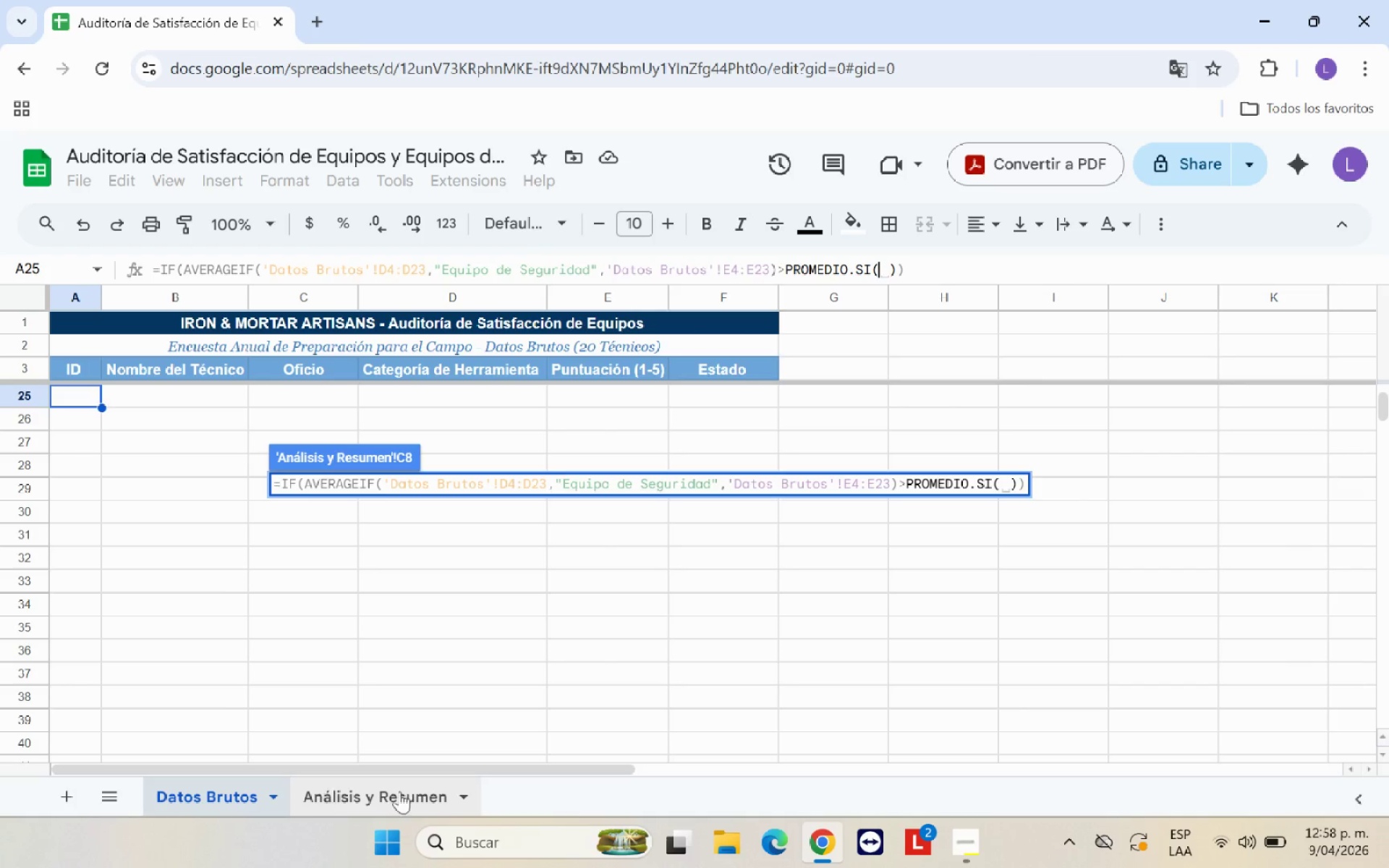 
left_click([234, 791])
 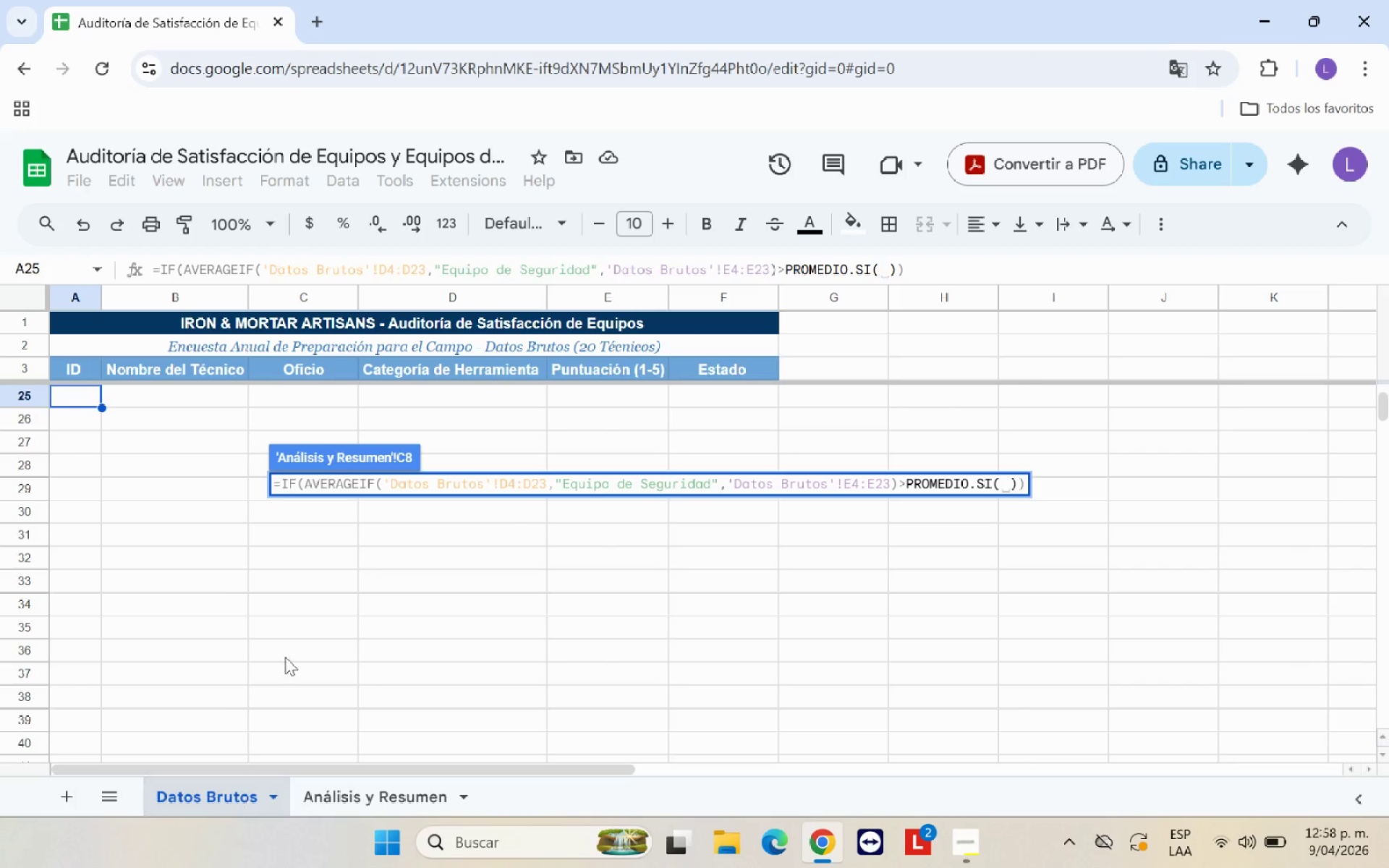 
scroll: coordinate [352, 408], scroll_direction: up, amount: 31.0
 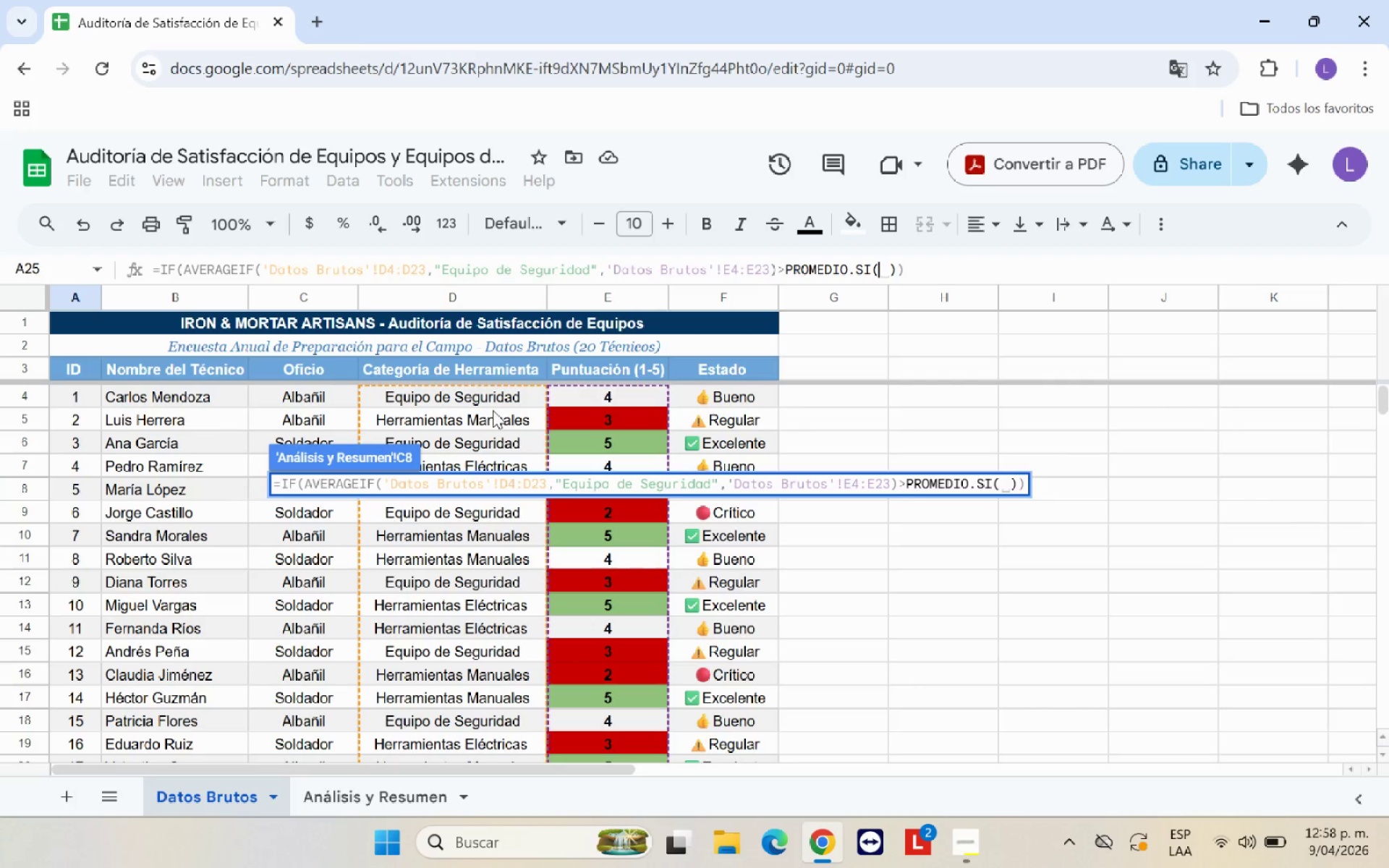 
left_click([470, 397])
 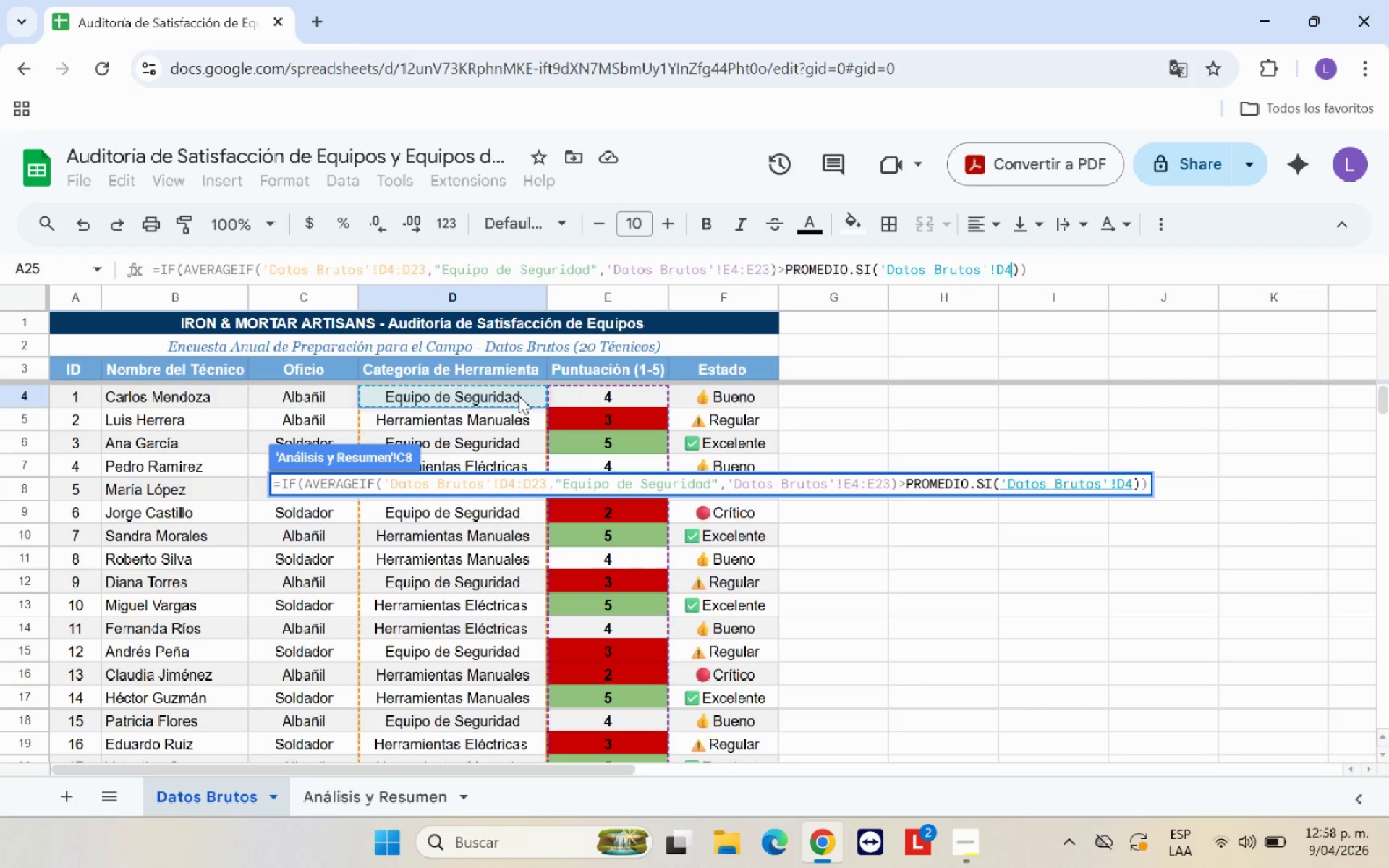 
left_click_drag(start_coordinate=[519, 396], to_coordinate=[509, 700])
 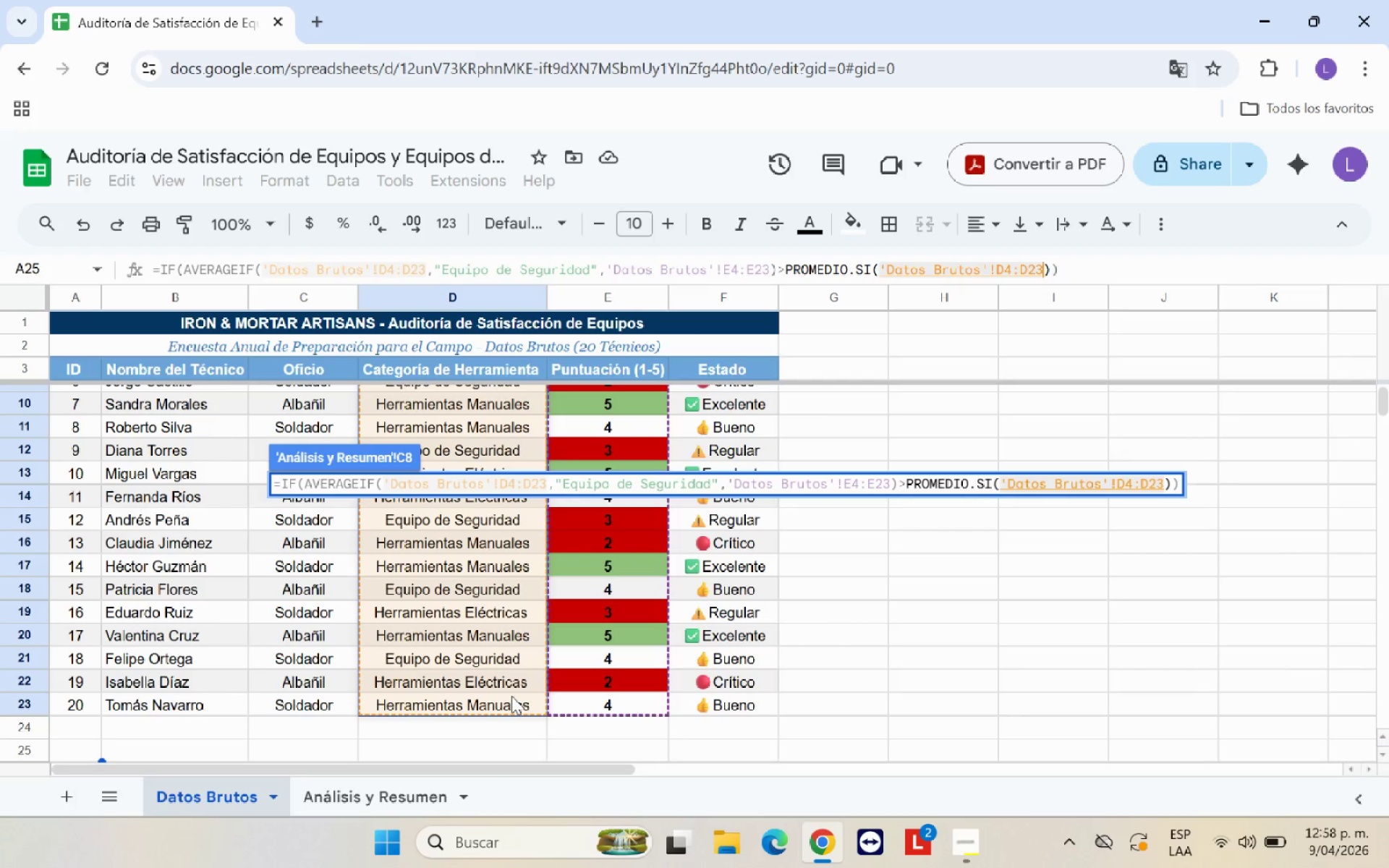 
type(,@Herramientas Manuea)
key(Backspace)
key(Backspace)
type(ales)
 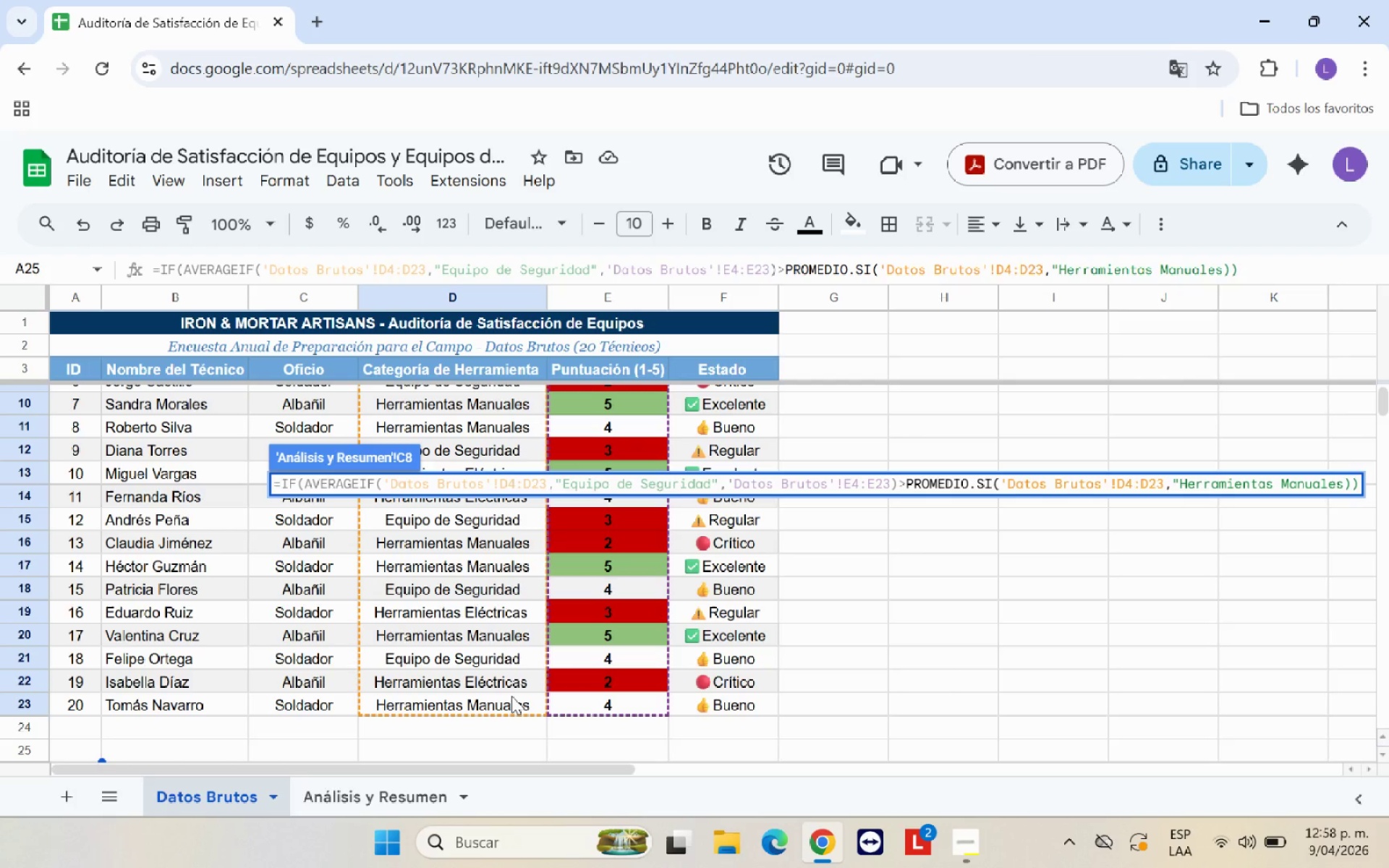 
key(Shift+2)
 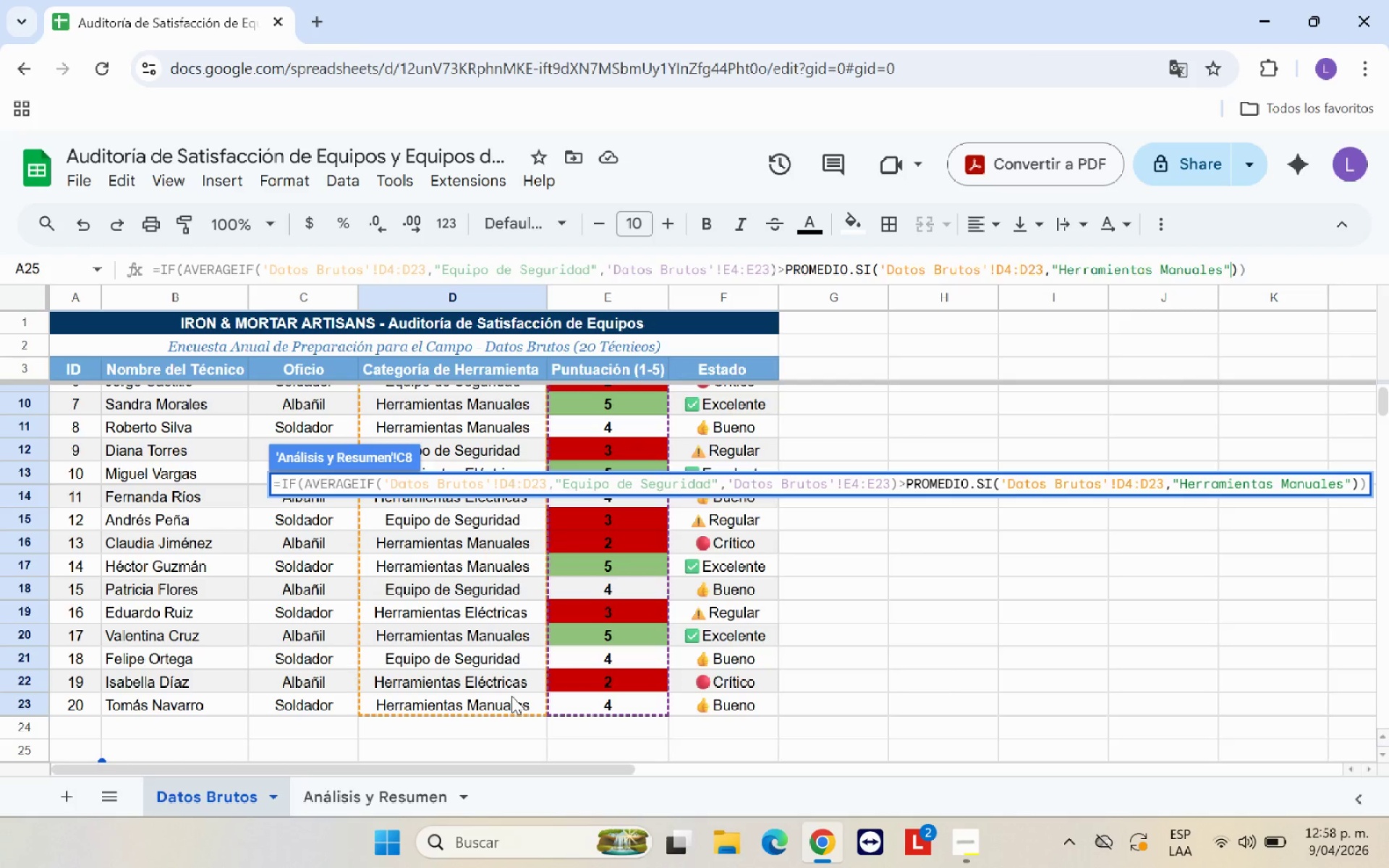 
key(Comma)
 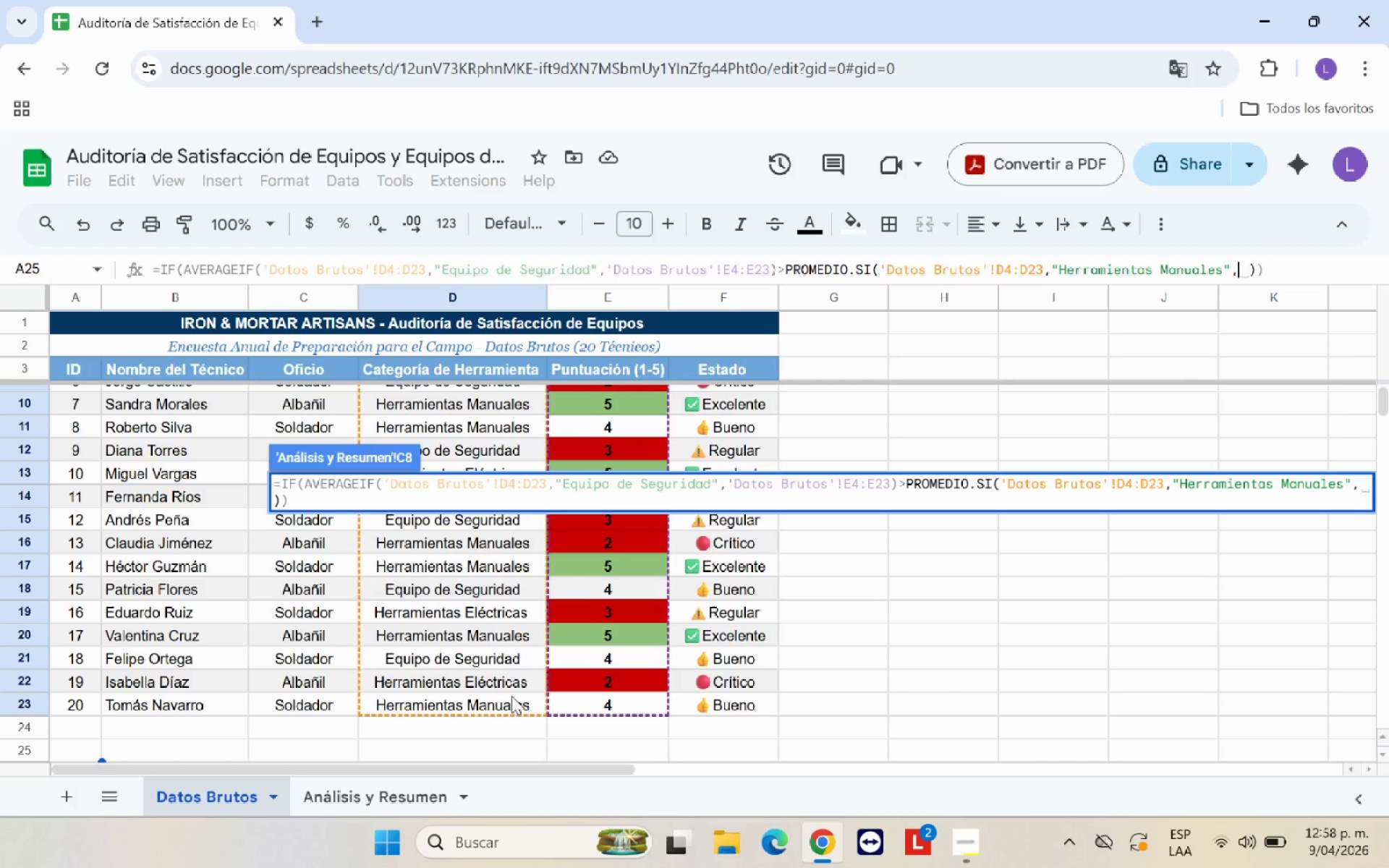 
wait(12.53)
 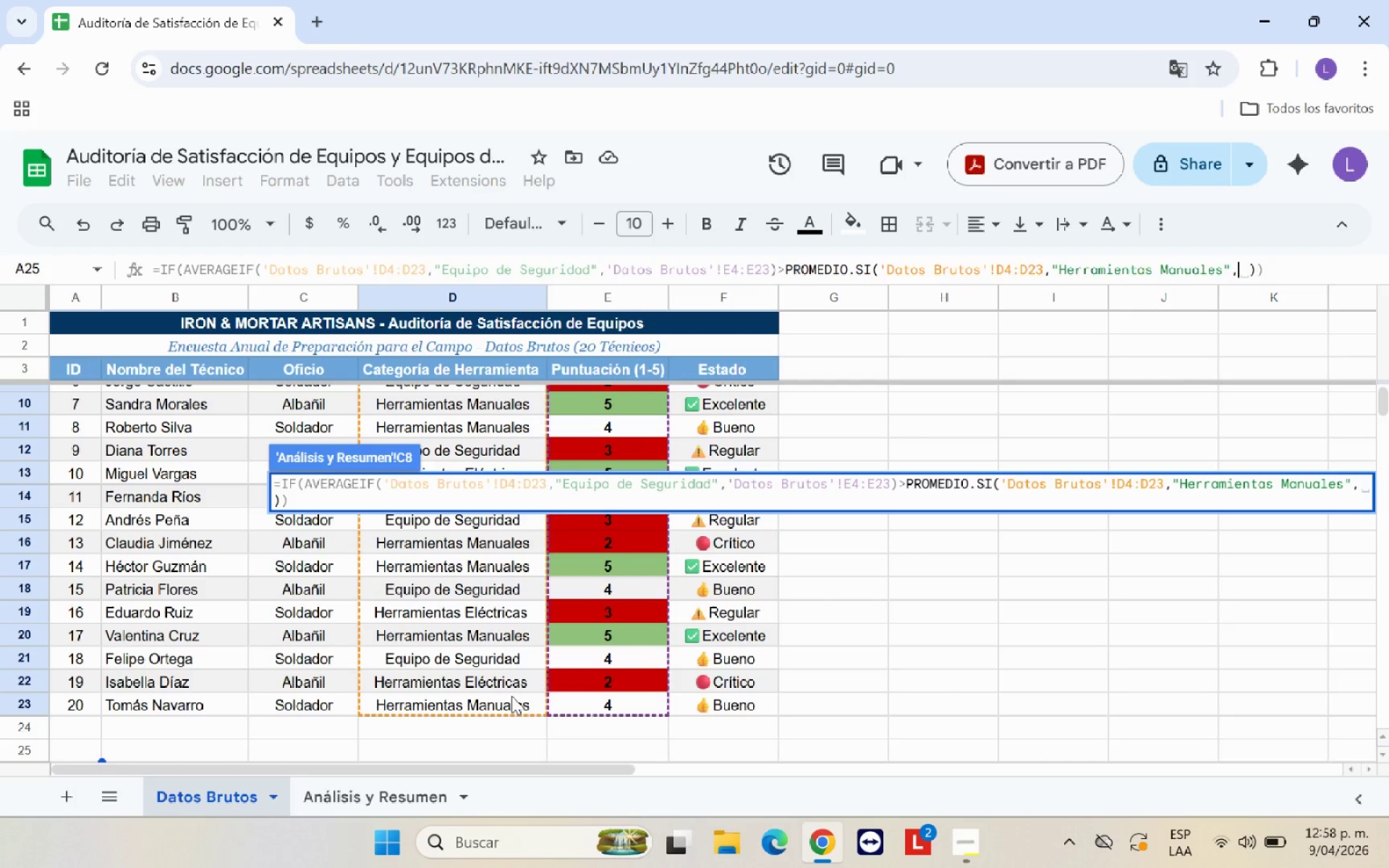 
scroll: coordinate [574, 480], scroll_direction: up, amount: 10.0
 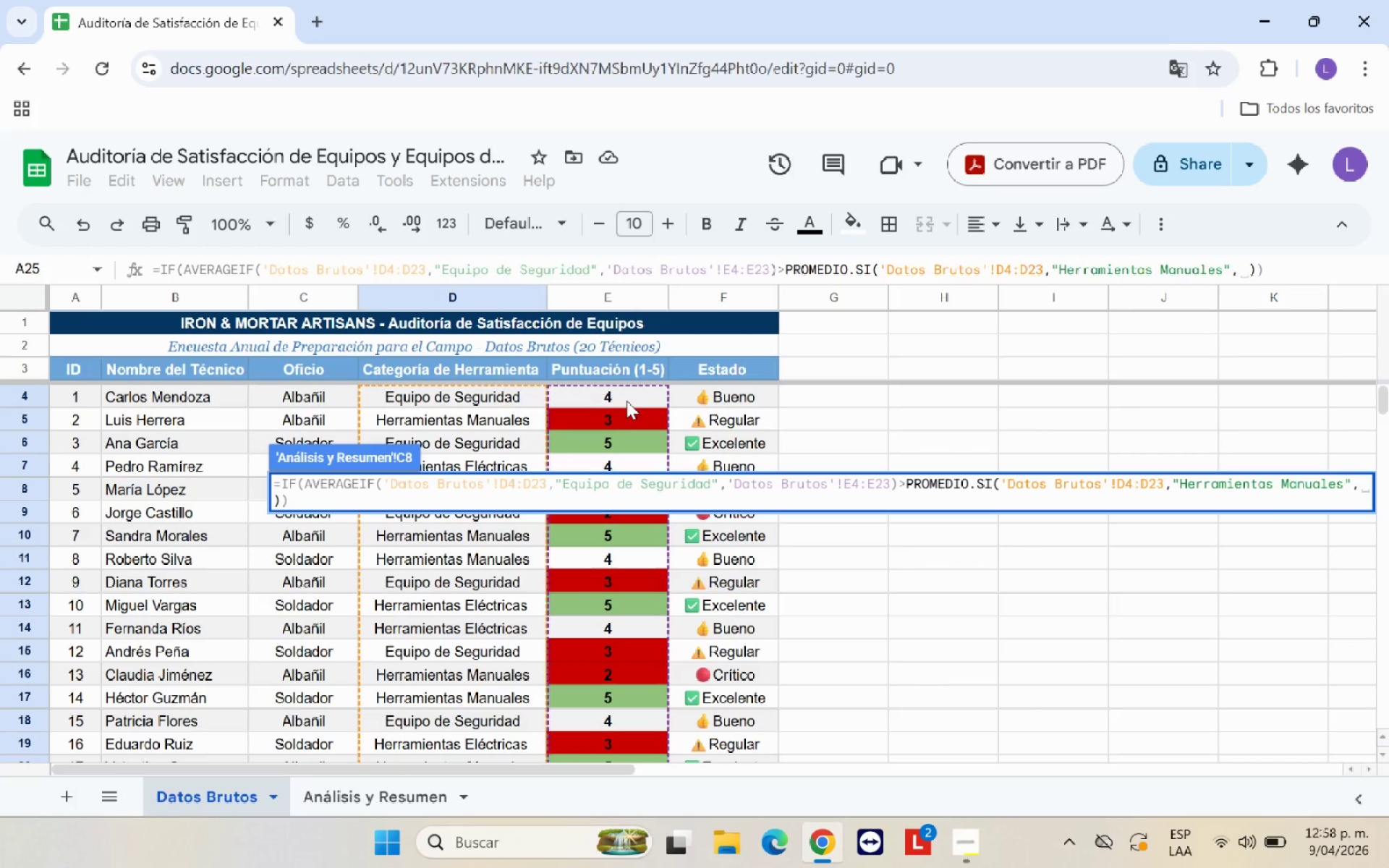 
left_click([626, 400])
 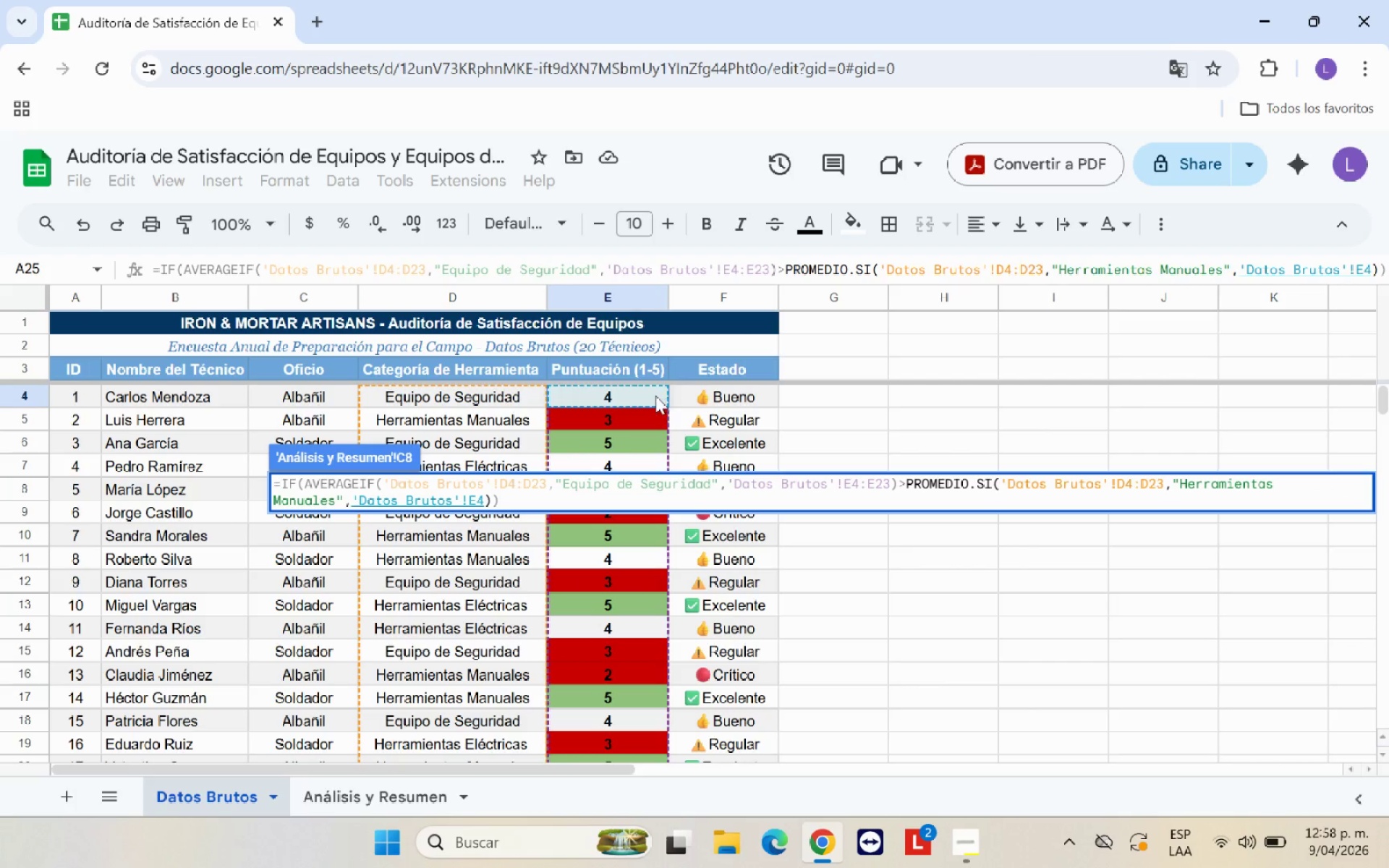 
left_click_drag(start_coordinate=[645, 400], to_coordinate=[645, 718])
 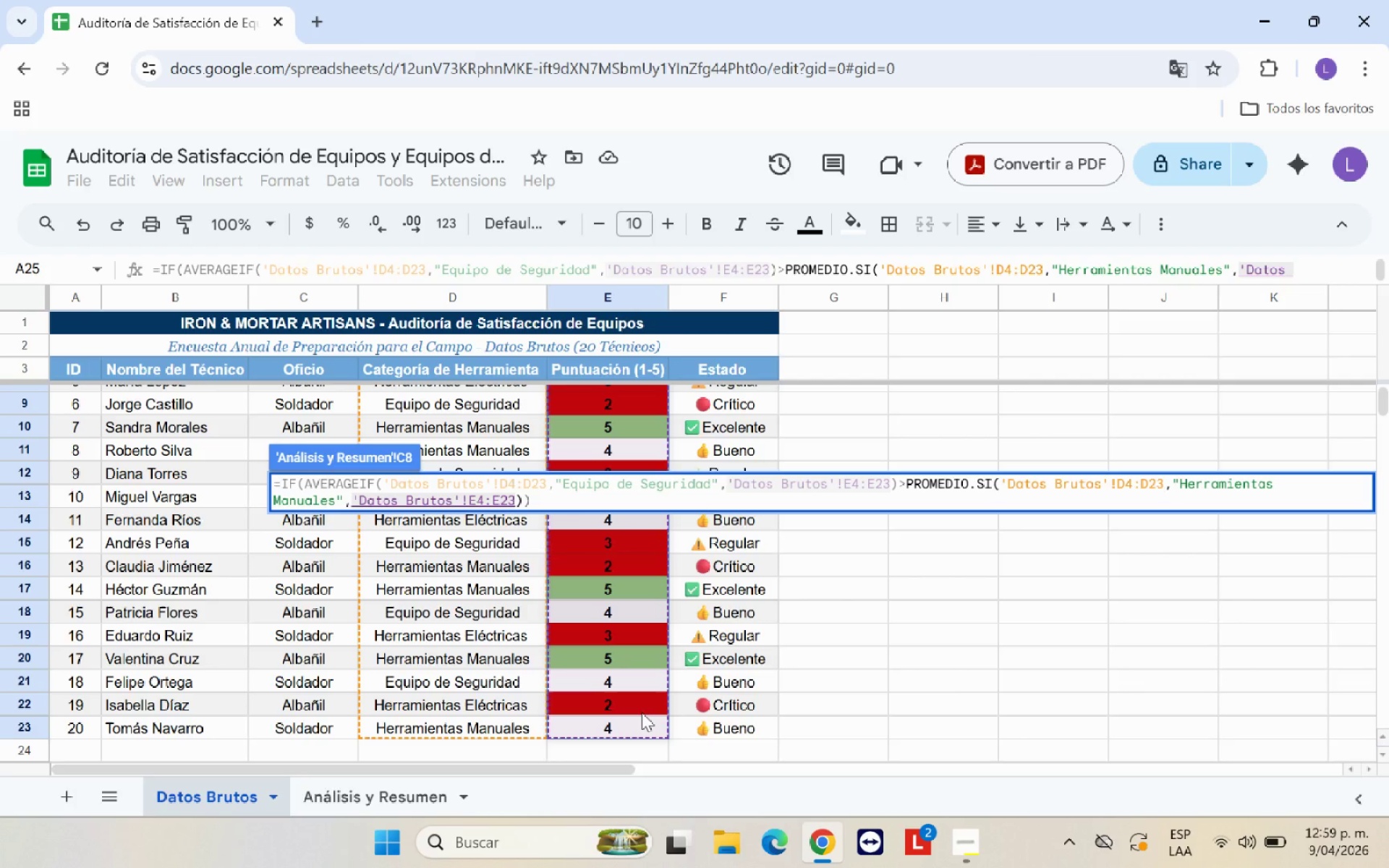 
key(Shift+9)
 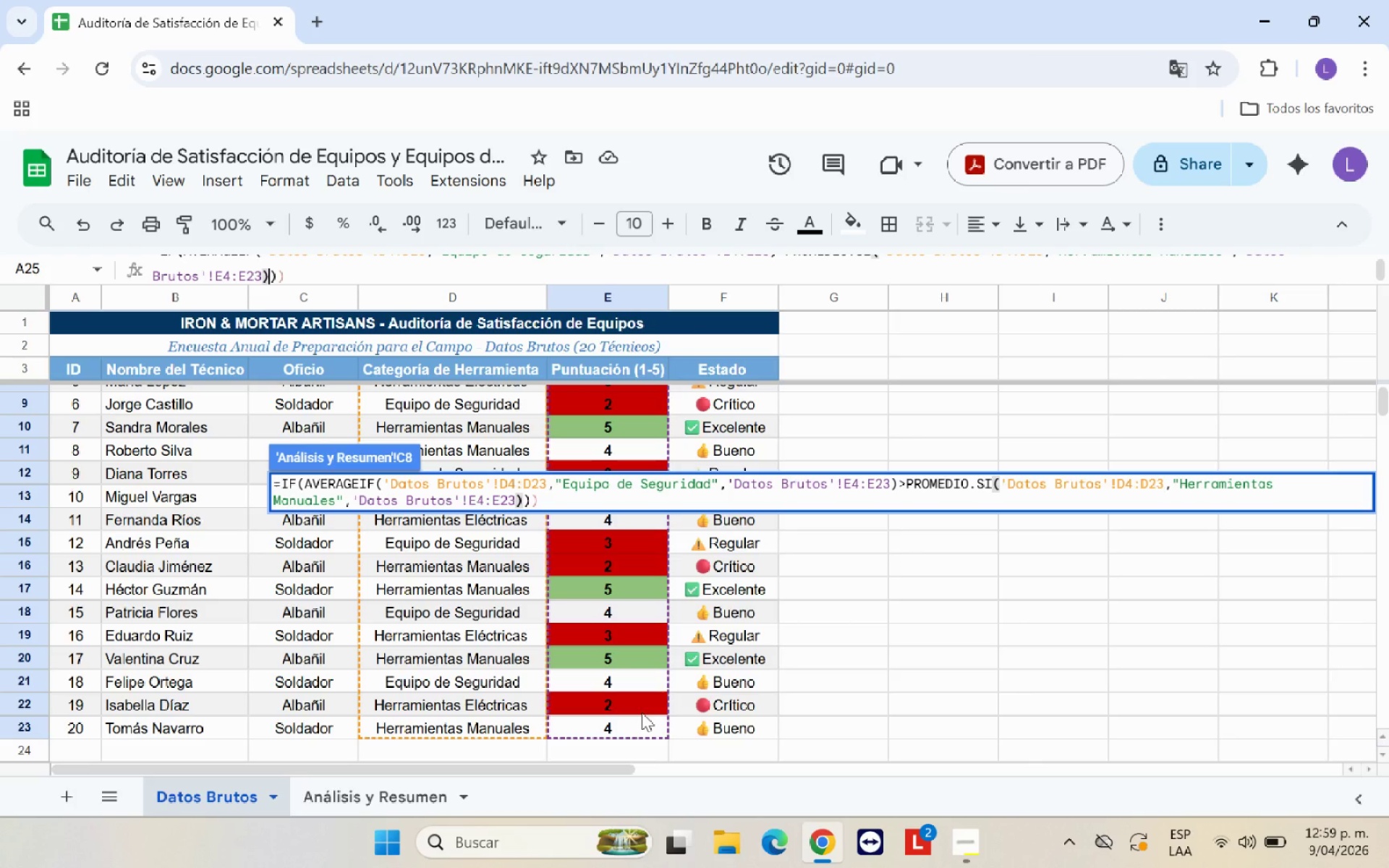 
type([Break]PROMEDIO)
 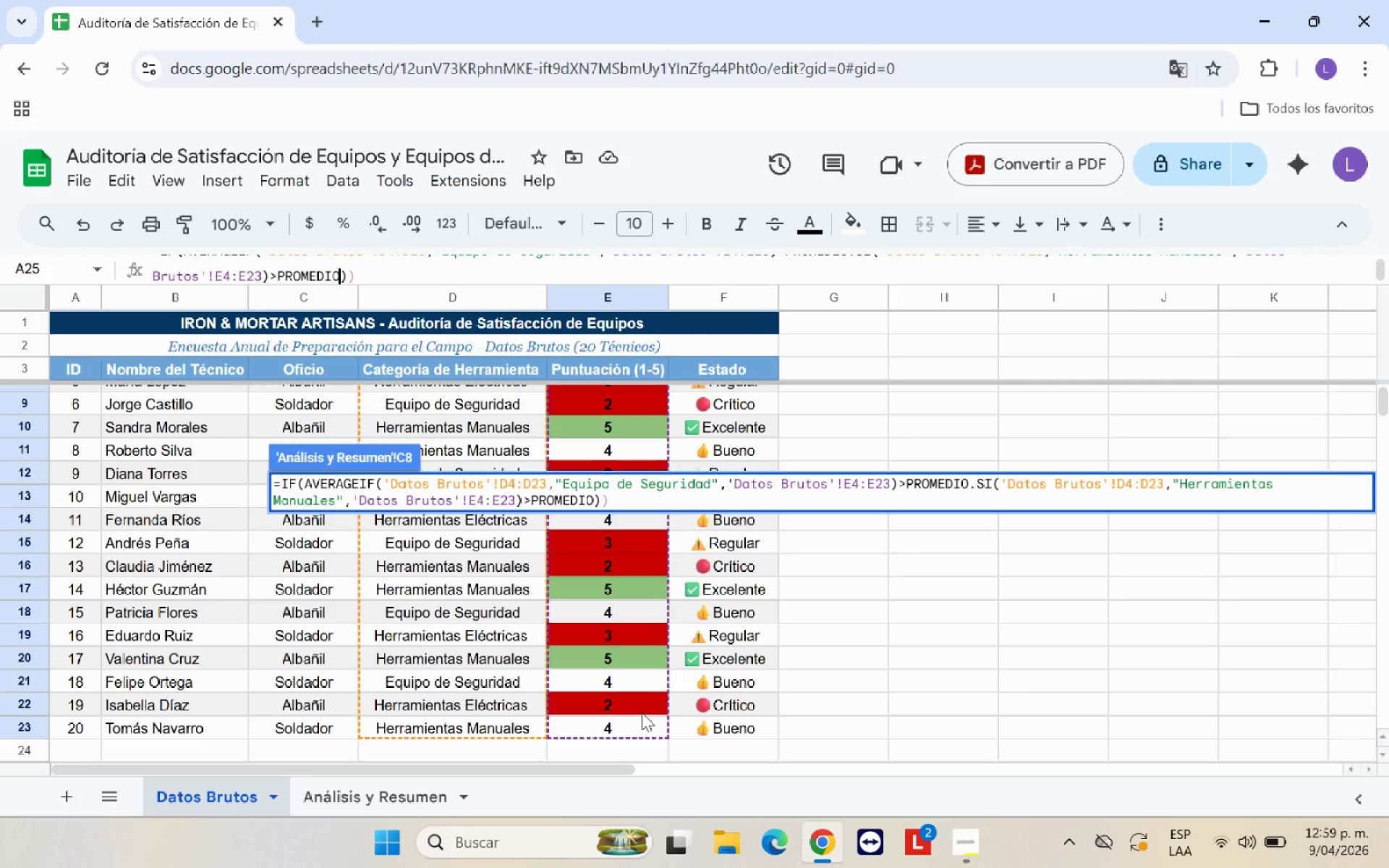 
wait(13.94)
 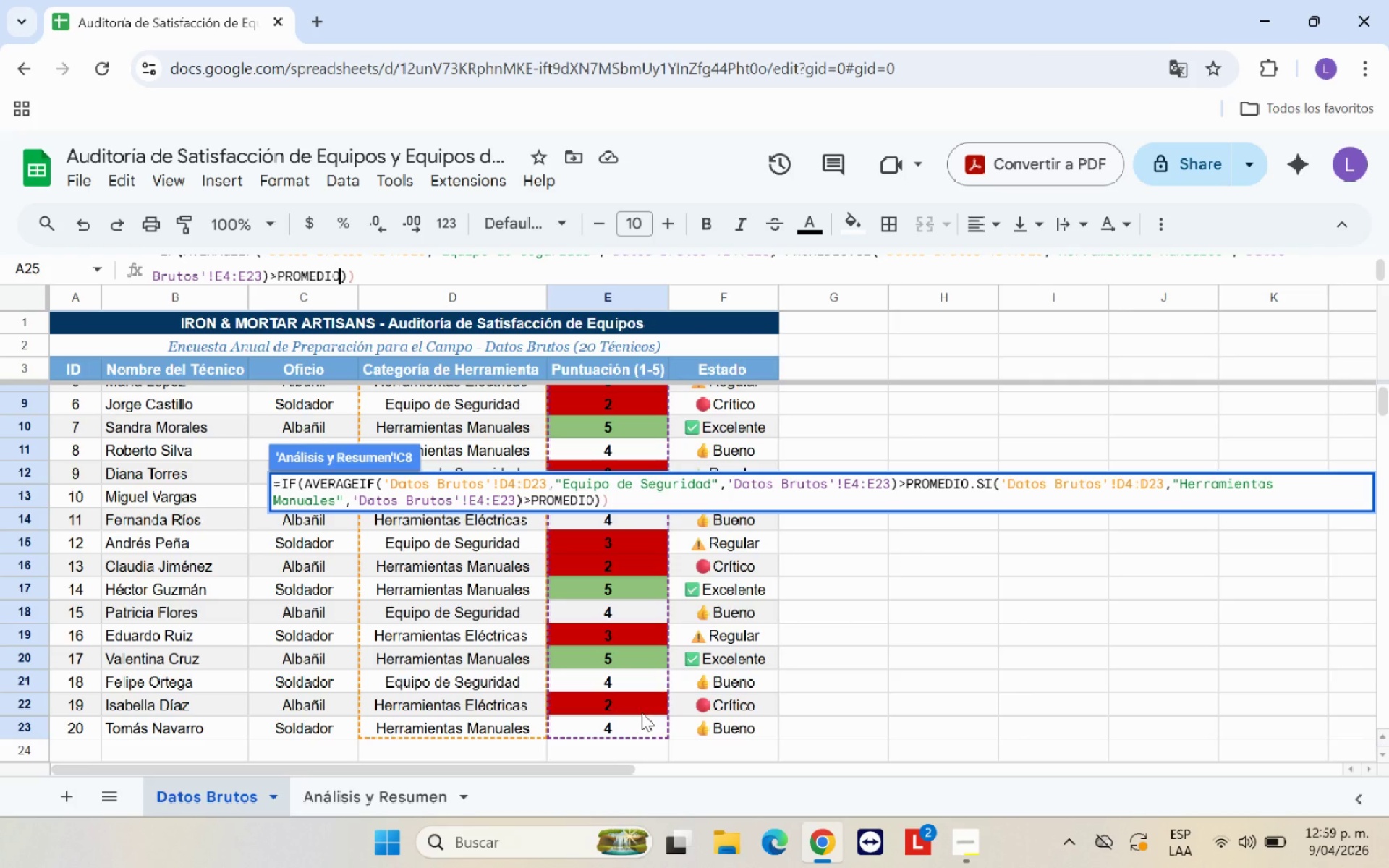 
type(.SI*)
 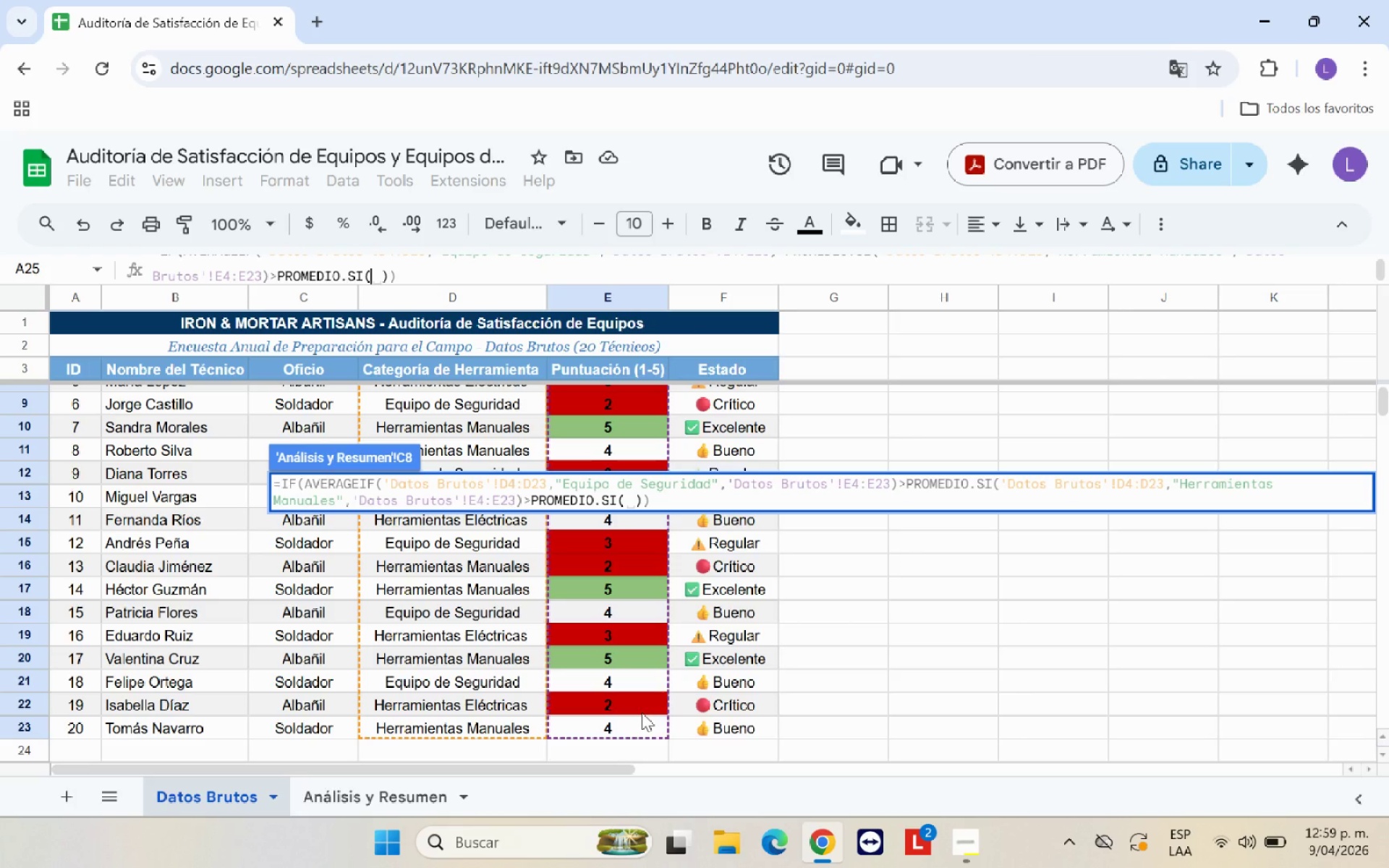 
scroll: coordinate [514, 525], scroll_direction: up, amount: 7.0
 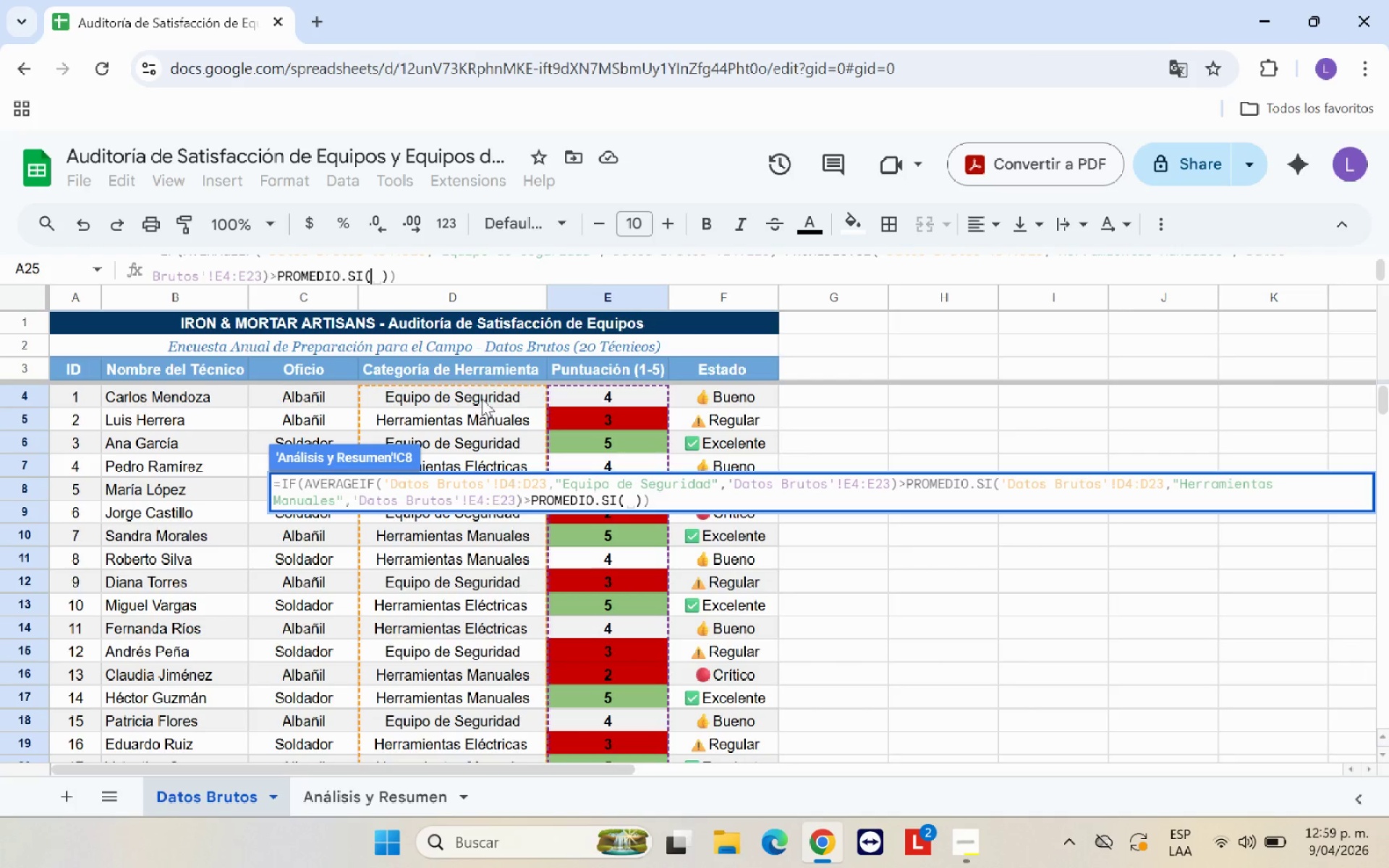 
left_click([486, 393])
 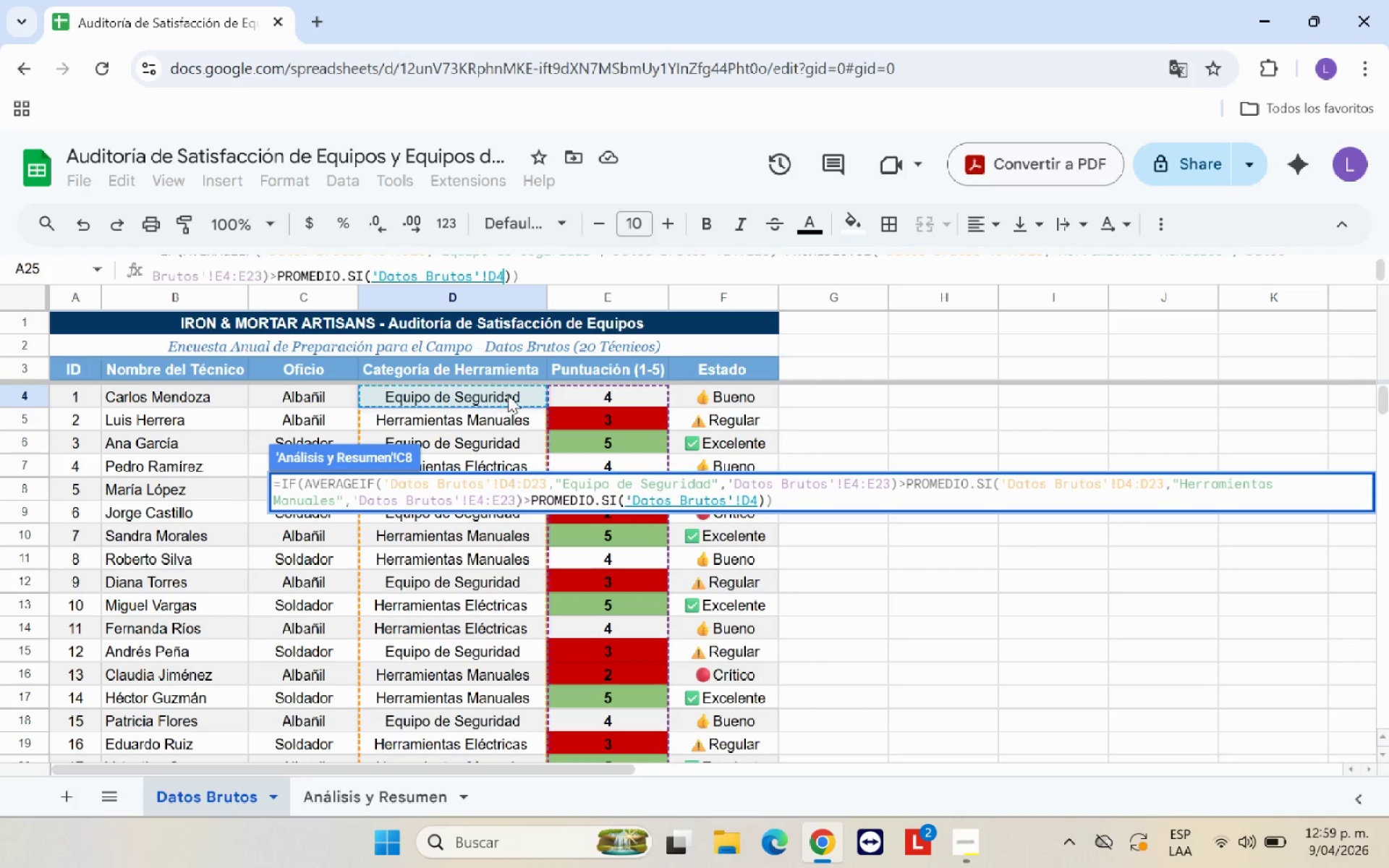 
left_click_drag(start_coordinate=[508, 395], to_coordinate=[511, 726])
 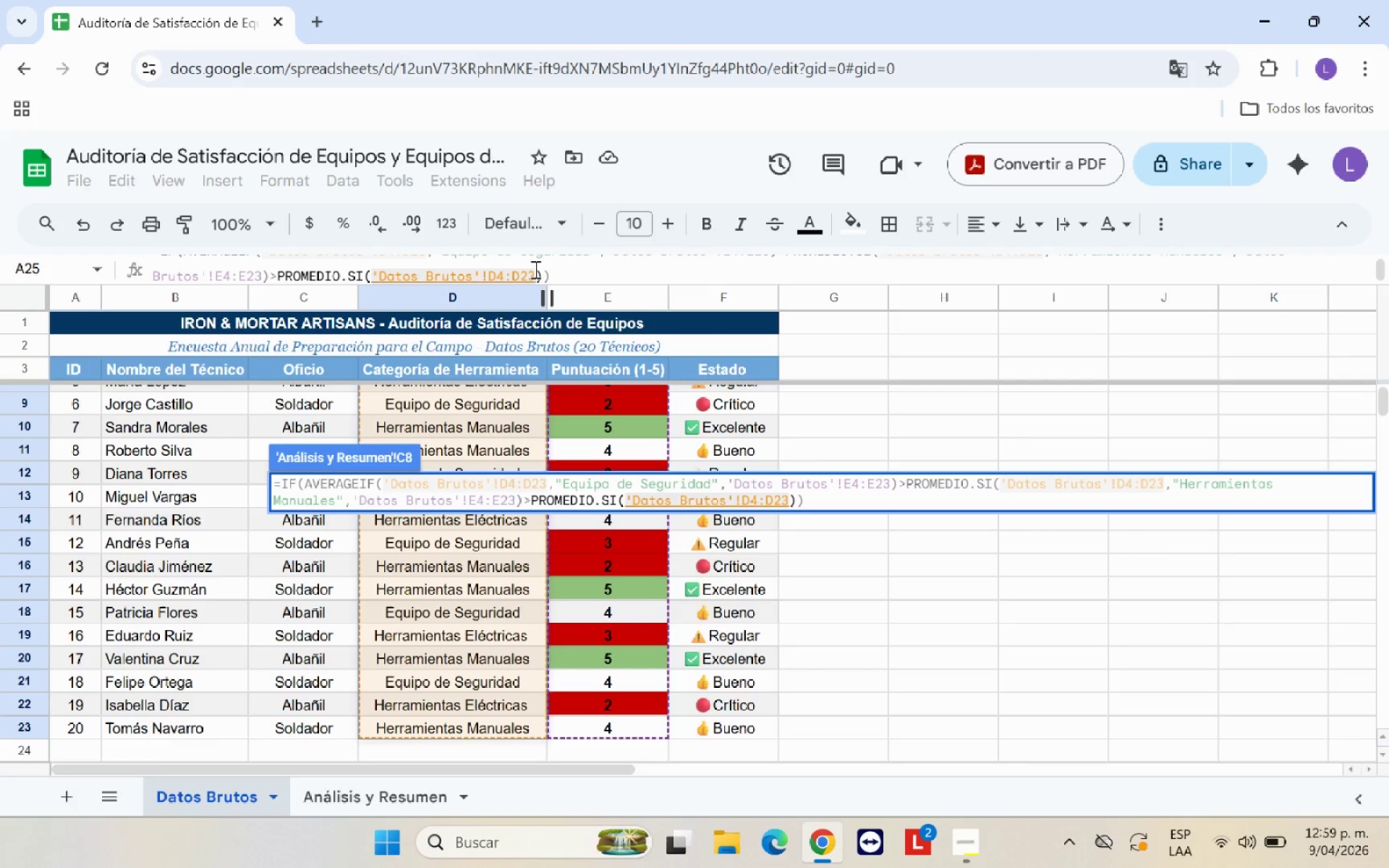 
left_click([535, 272])
 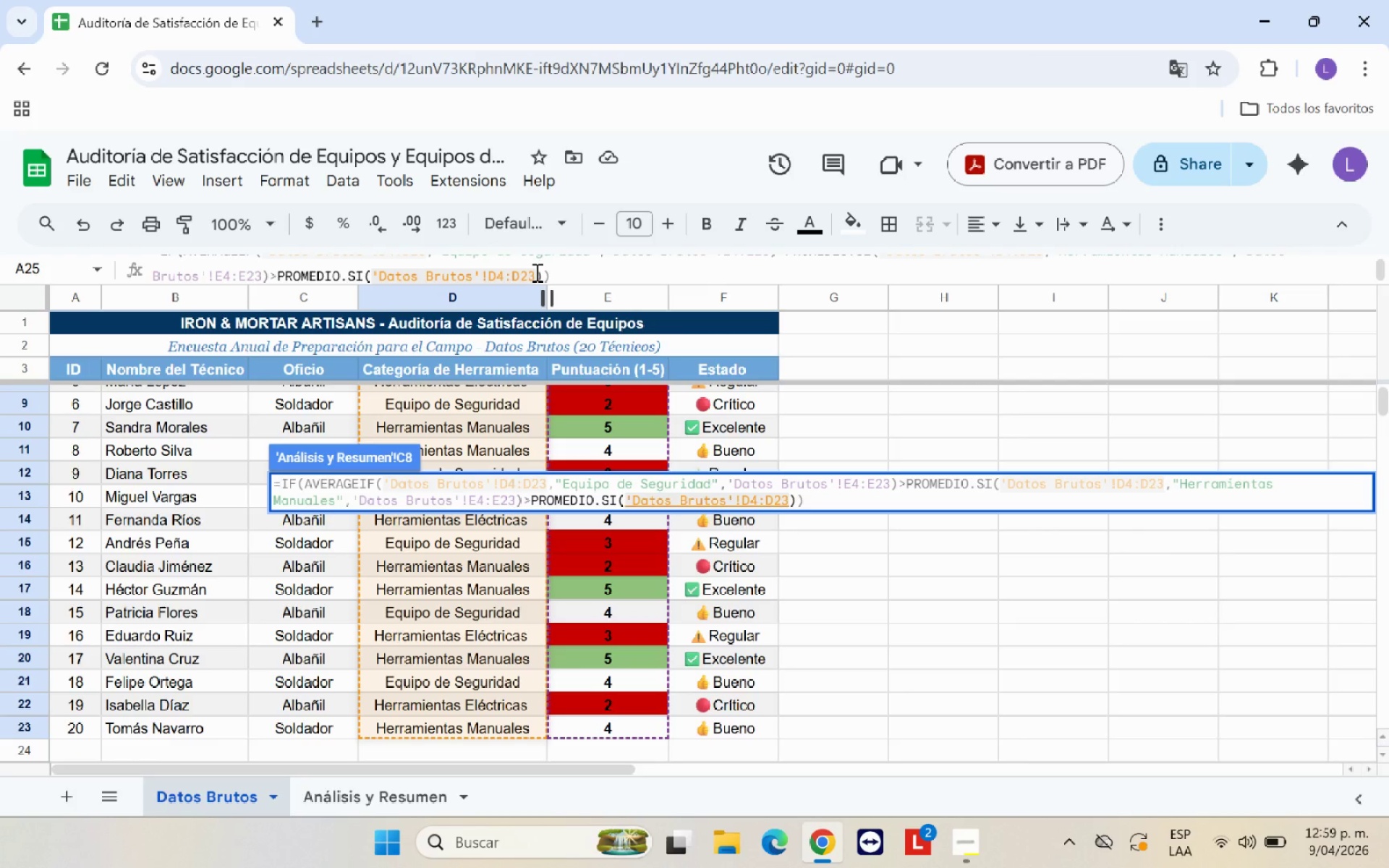 
key(Comma)
 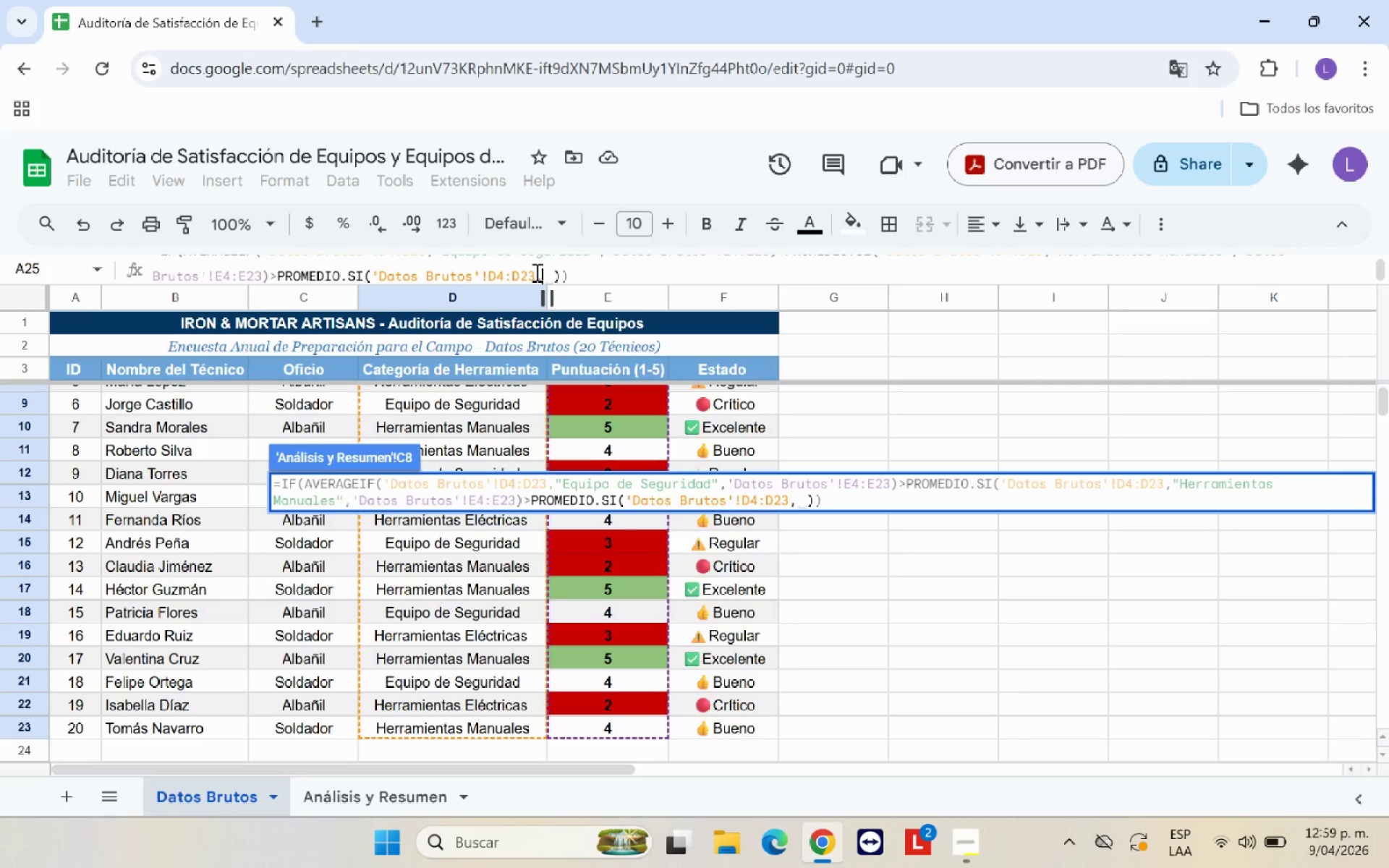 
wait(9.59)
 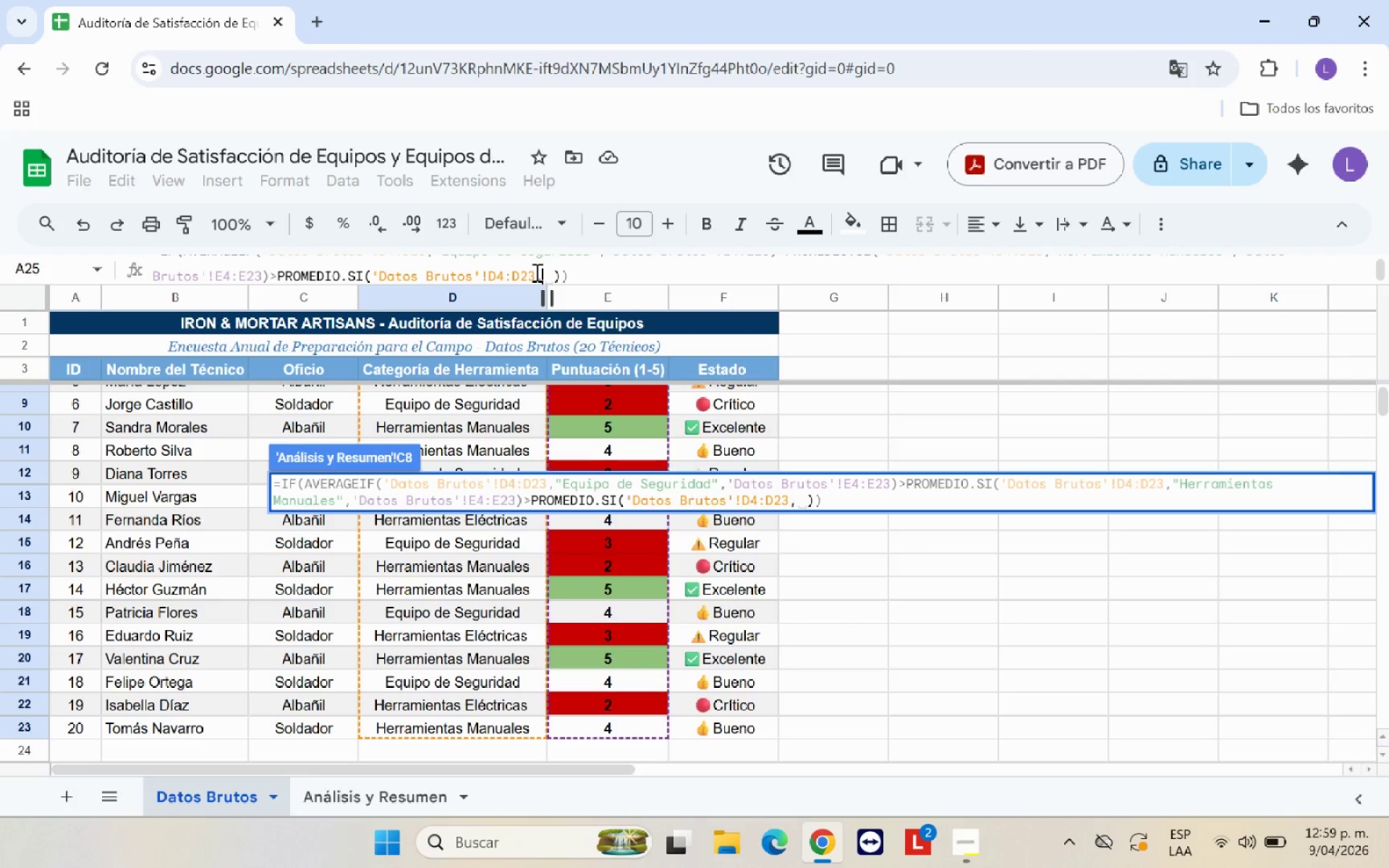 
type(@Equipo de Seguridad@)
 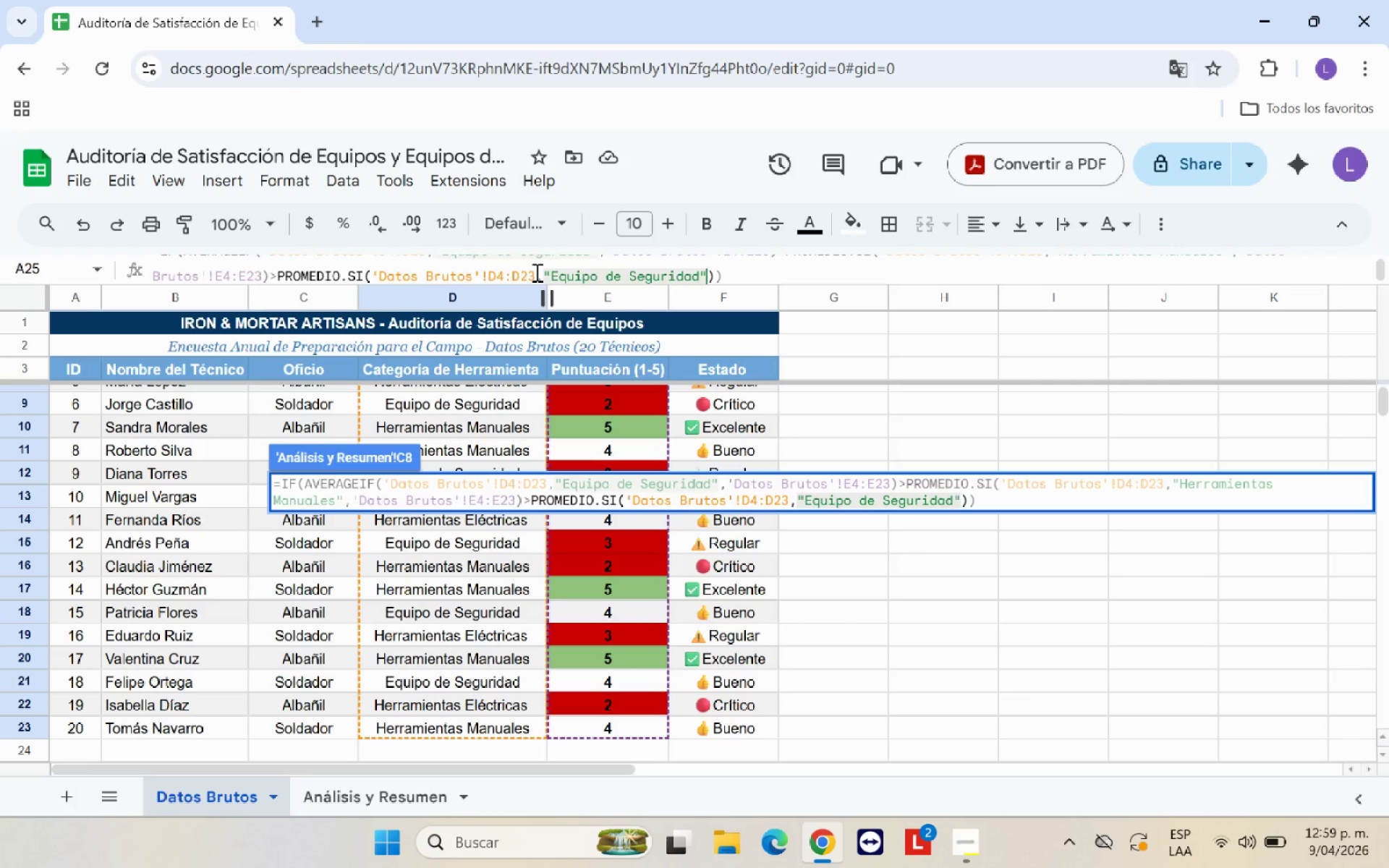 
key(Comma)
 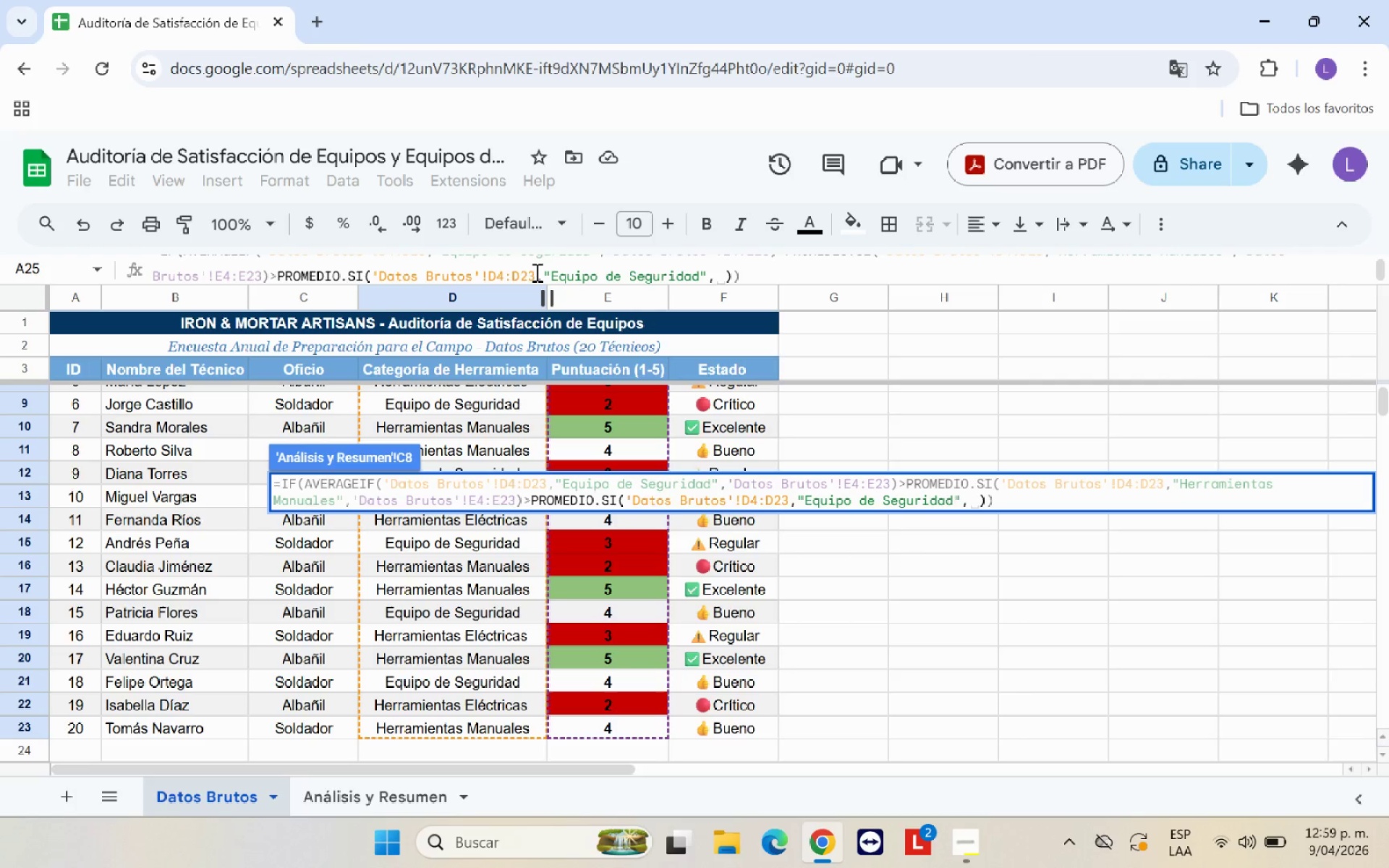 
wait(5.55)
 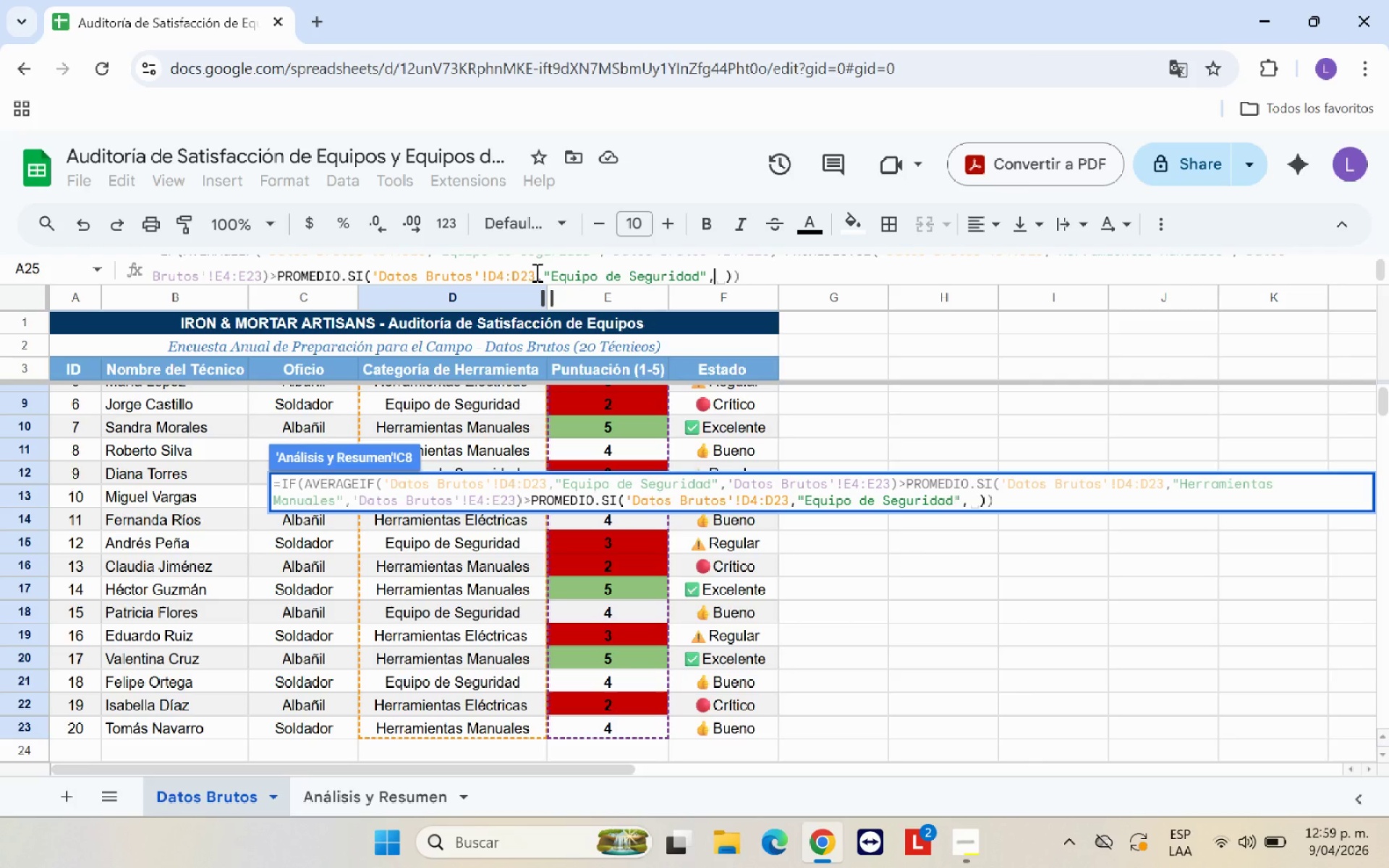 
scroll: coordinate [508, 407], scroll_direction: up, amount: 7.0
 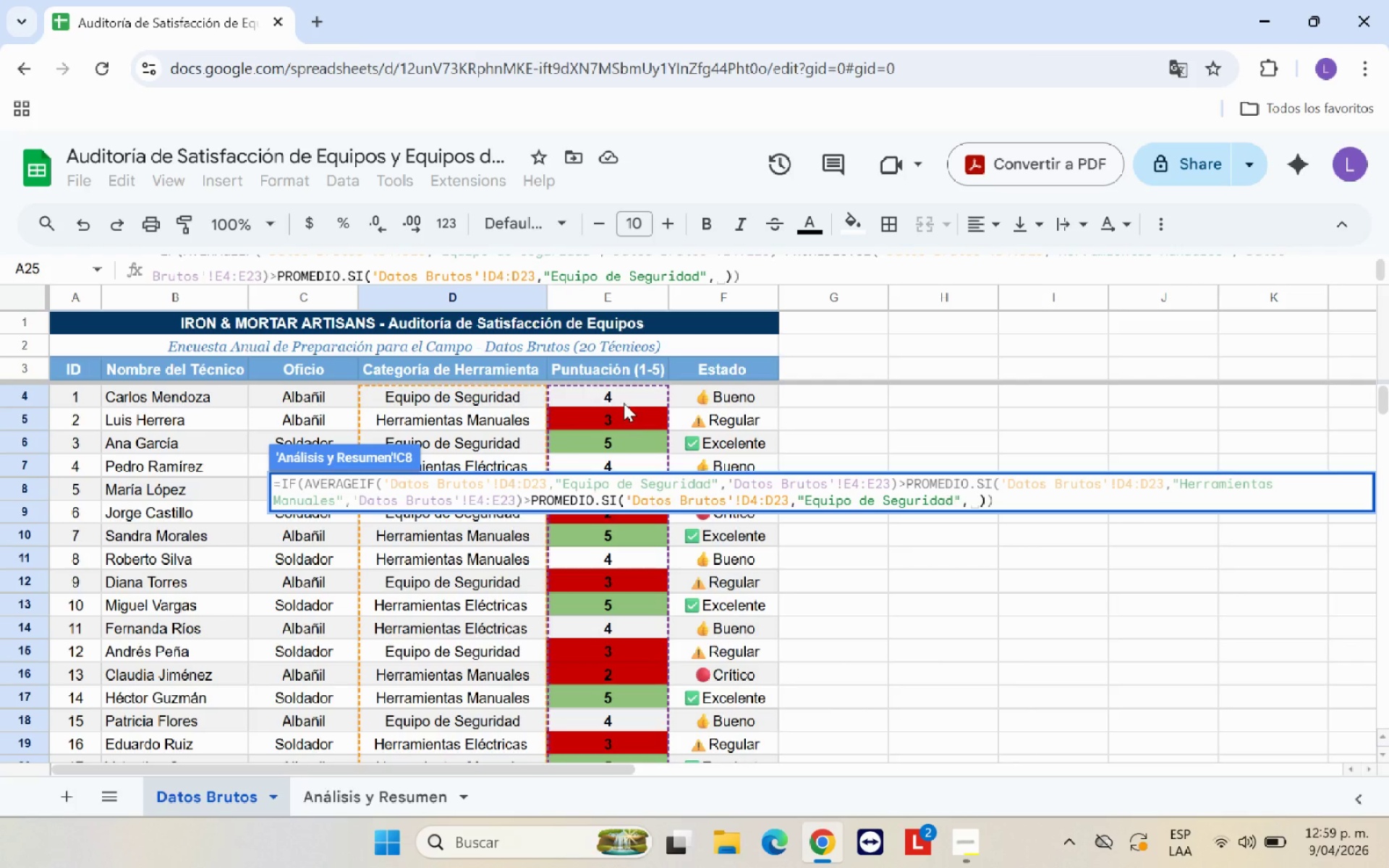 
left_click([624, 402])
 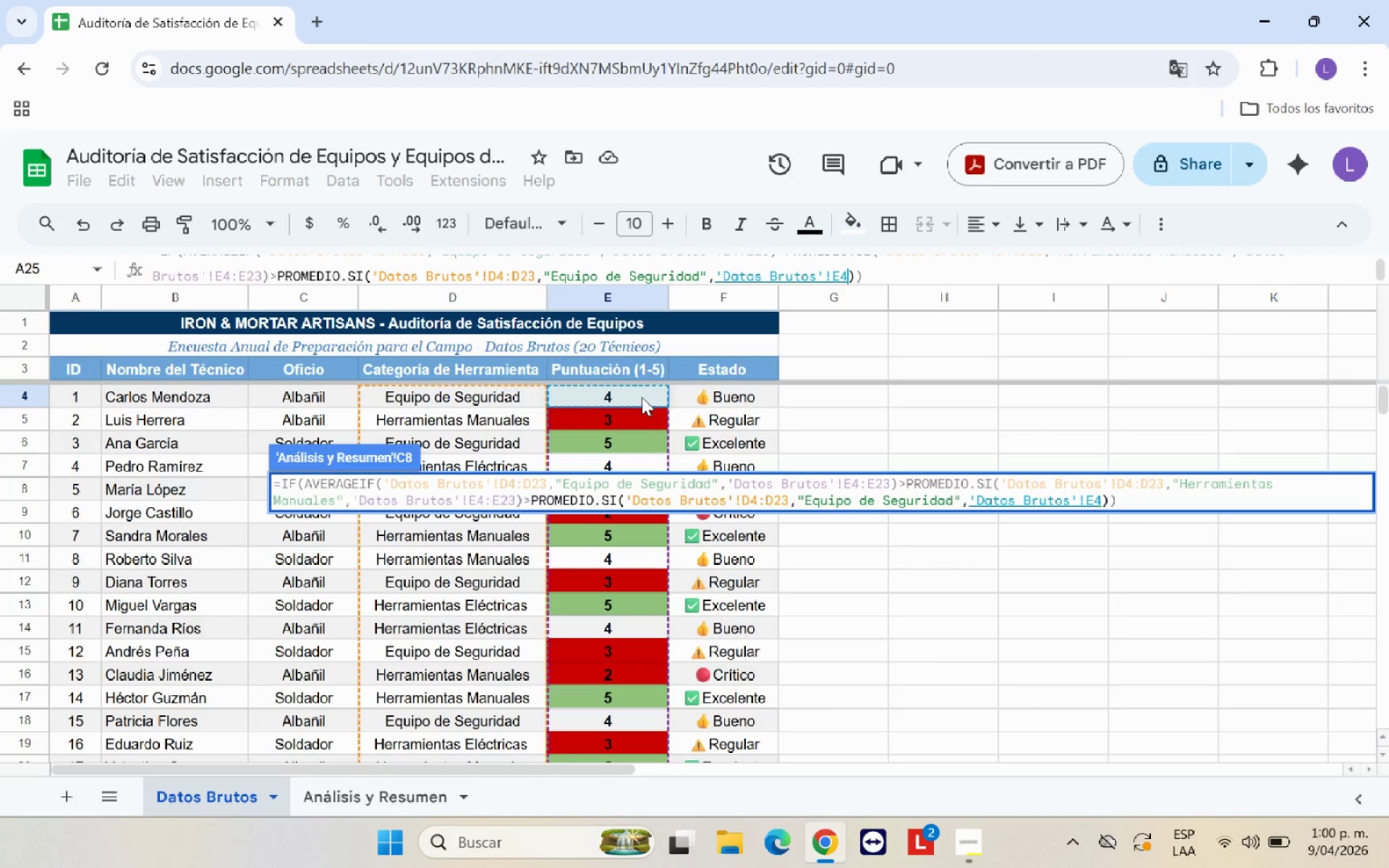 
left_click_drag(start_coordinate=[642, 397], to_coordinate=[648, 745])
 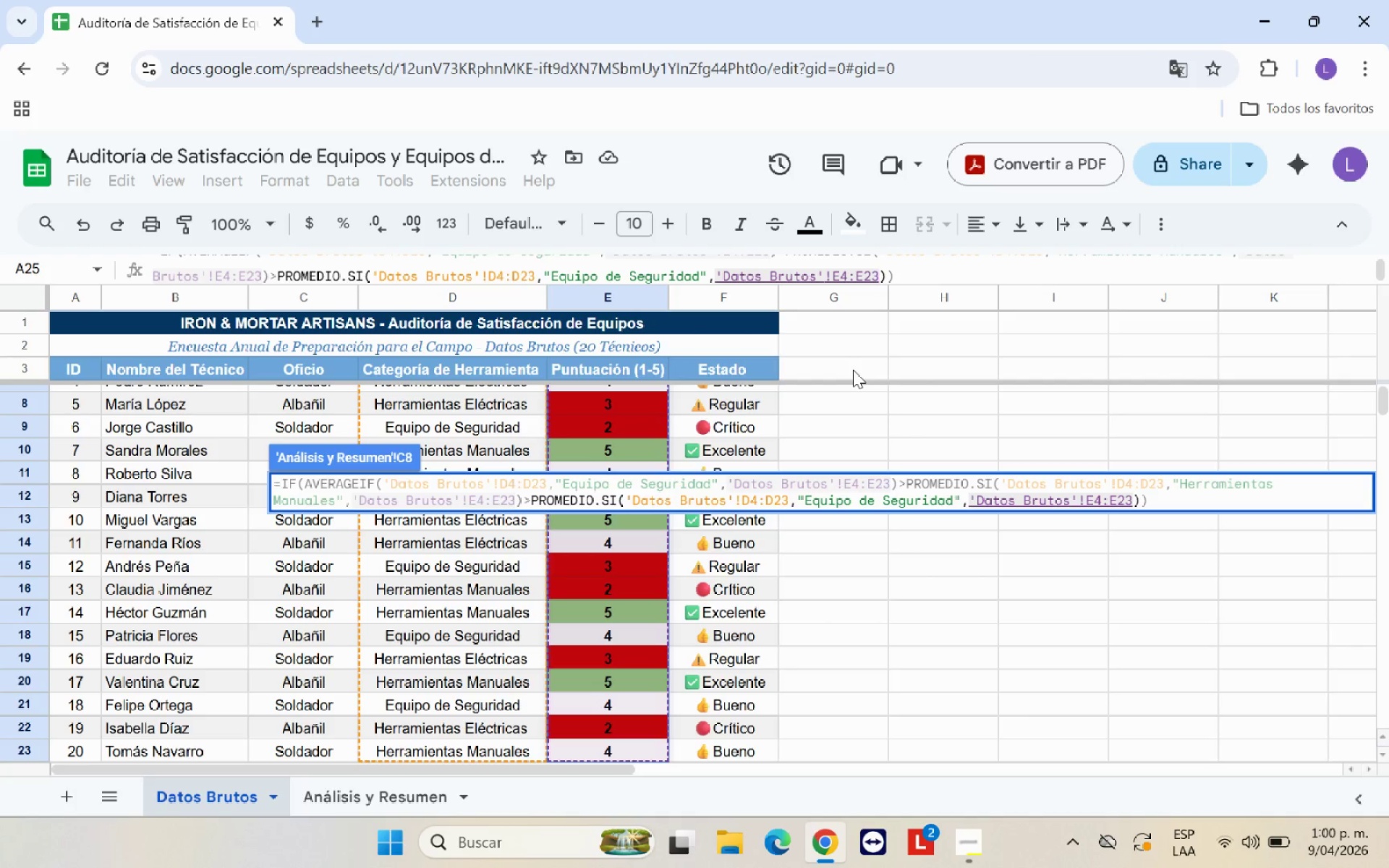 
wait(9.86)
 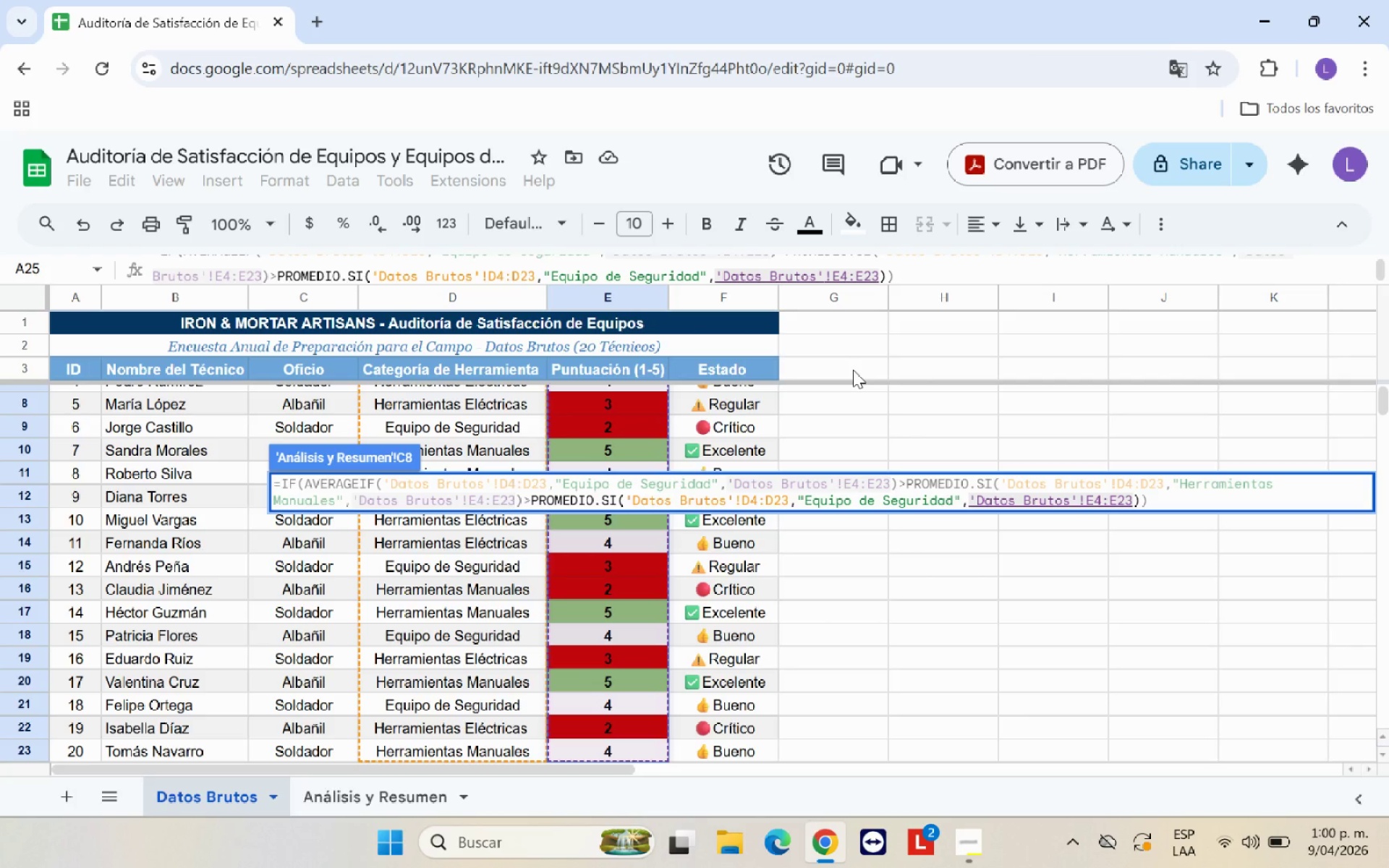 
type(([Break]PROMEDIO.SI)
 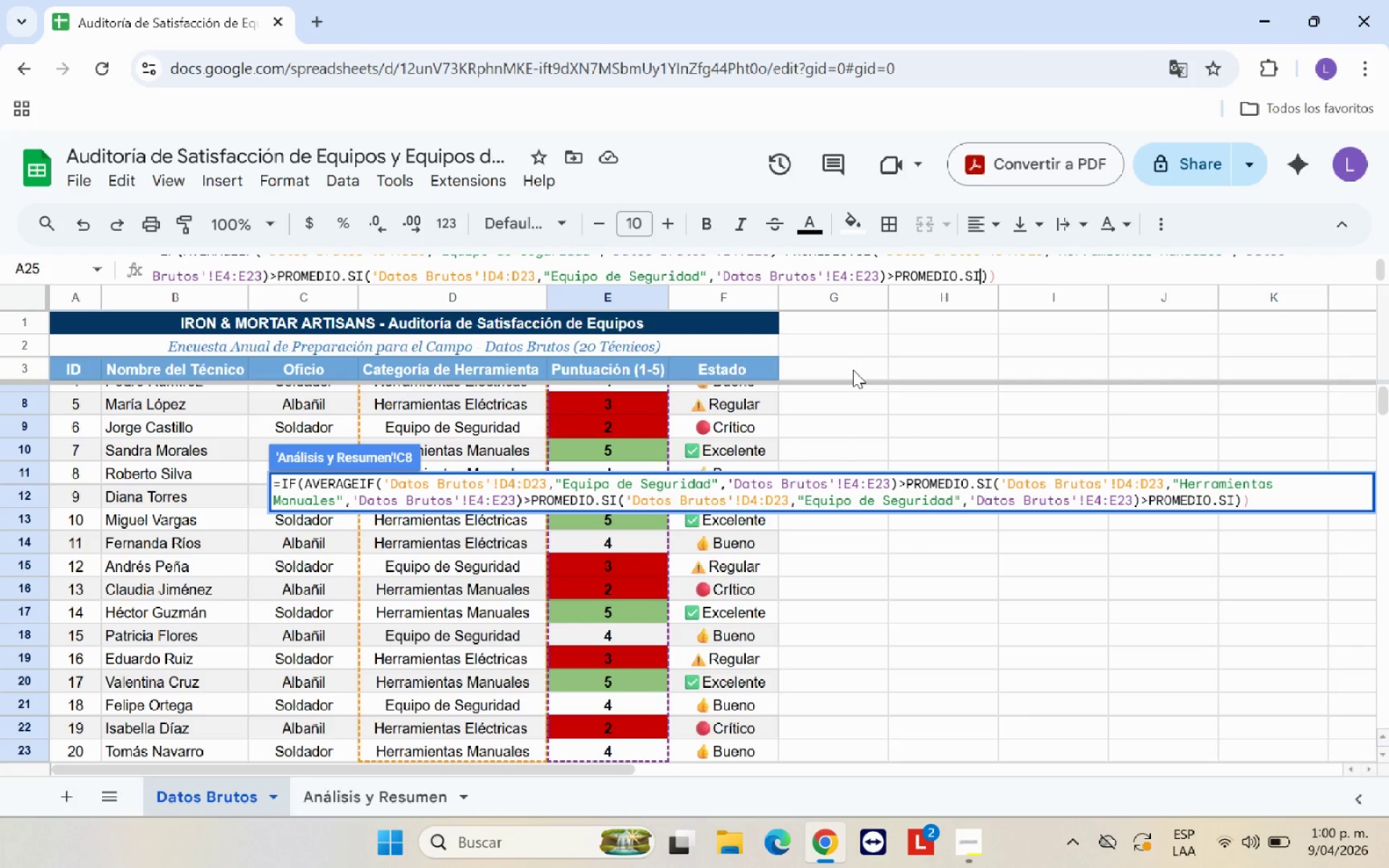 
wait(11.44)
 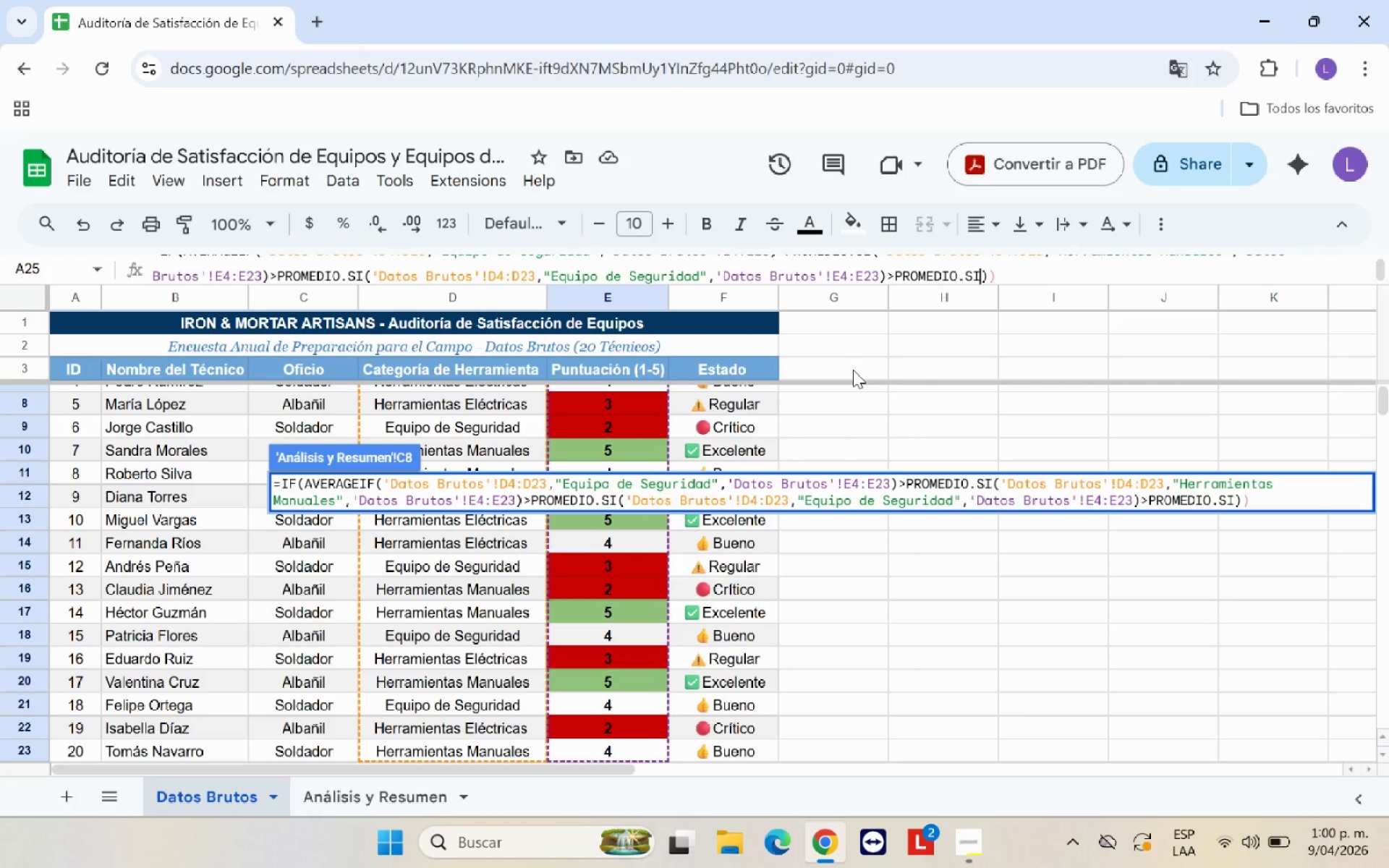 
scroll: coordinate [564, 401], scroll_direction: up, amount: 17.0
 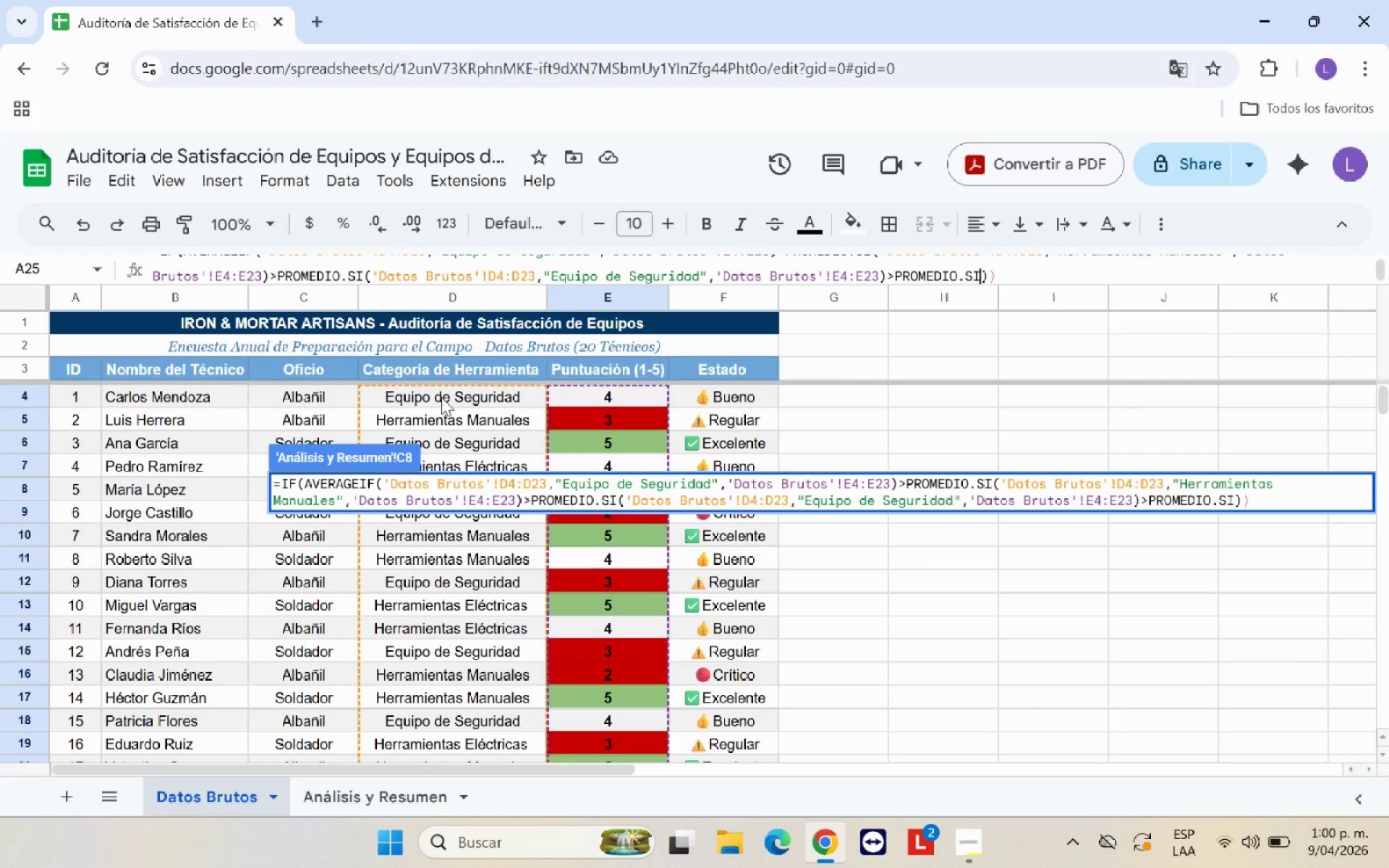 
left_click([441, 397])
 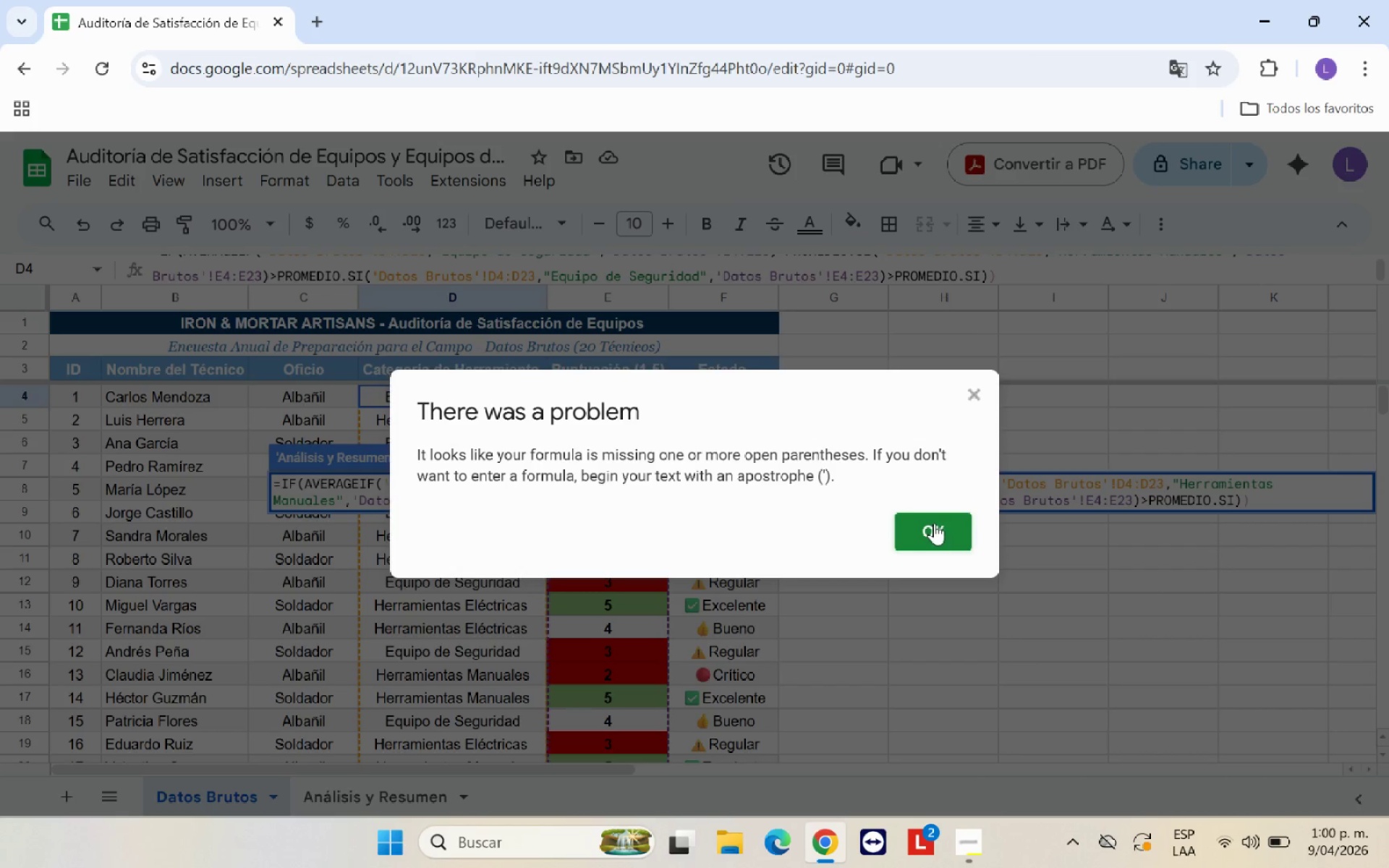 
left_click([934, 524])
 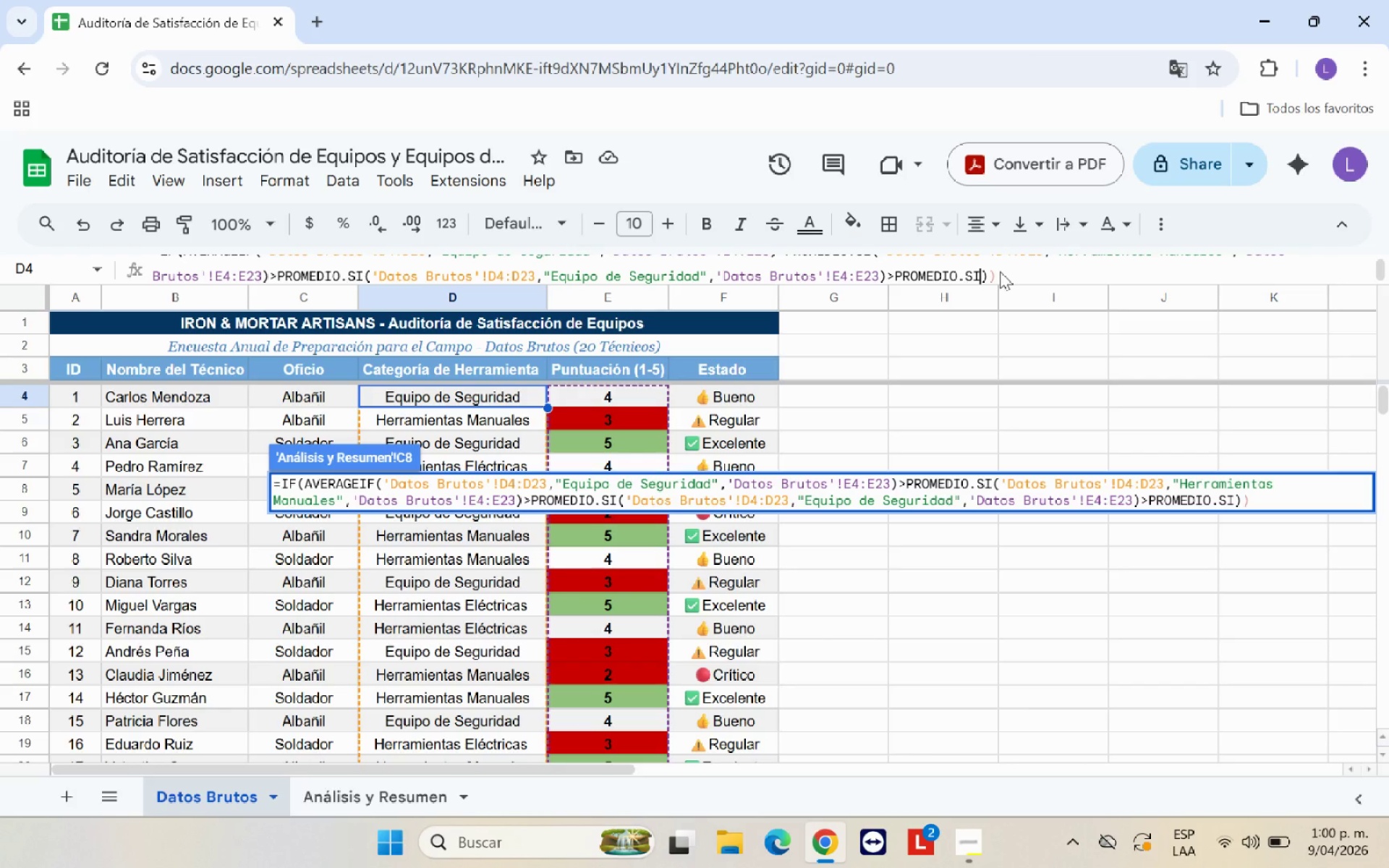 
key(Shift+8)
 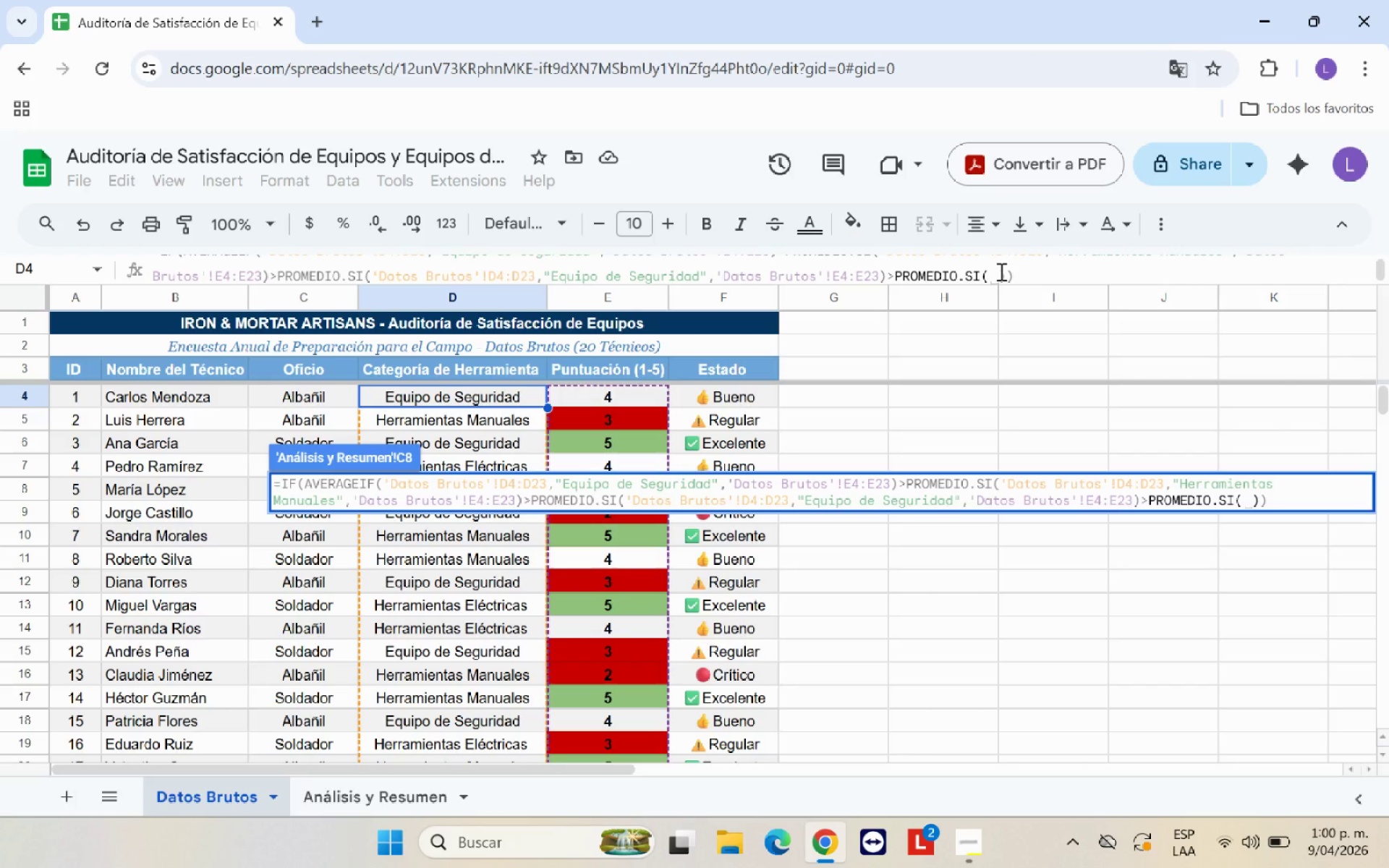 
scroll: coordinate [606, 388], scroll_direction: up, amount: 2.0
 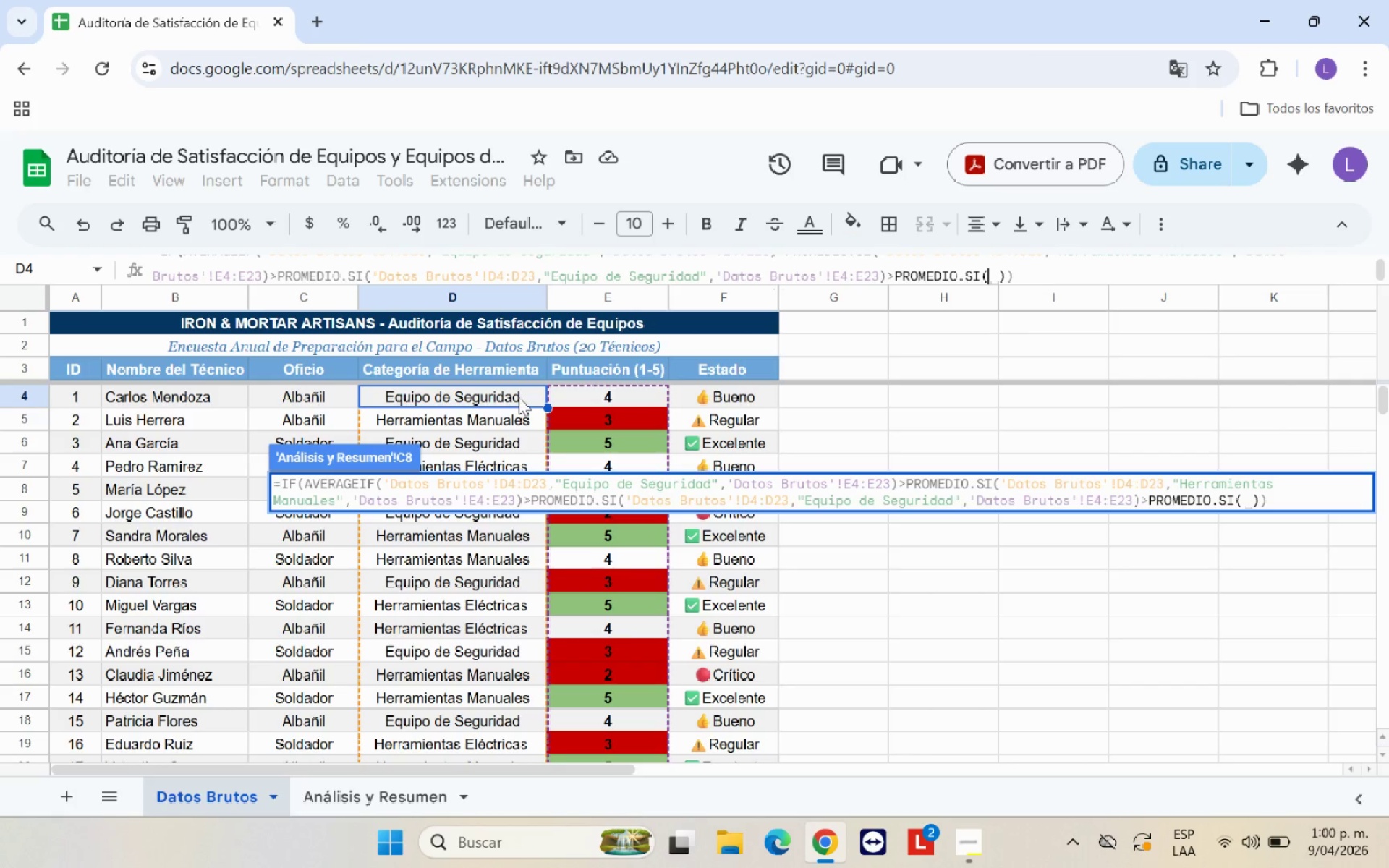 
left_click([519, 397])
 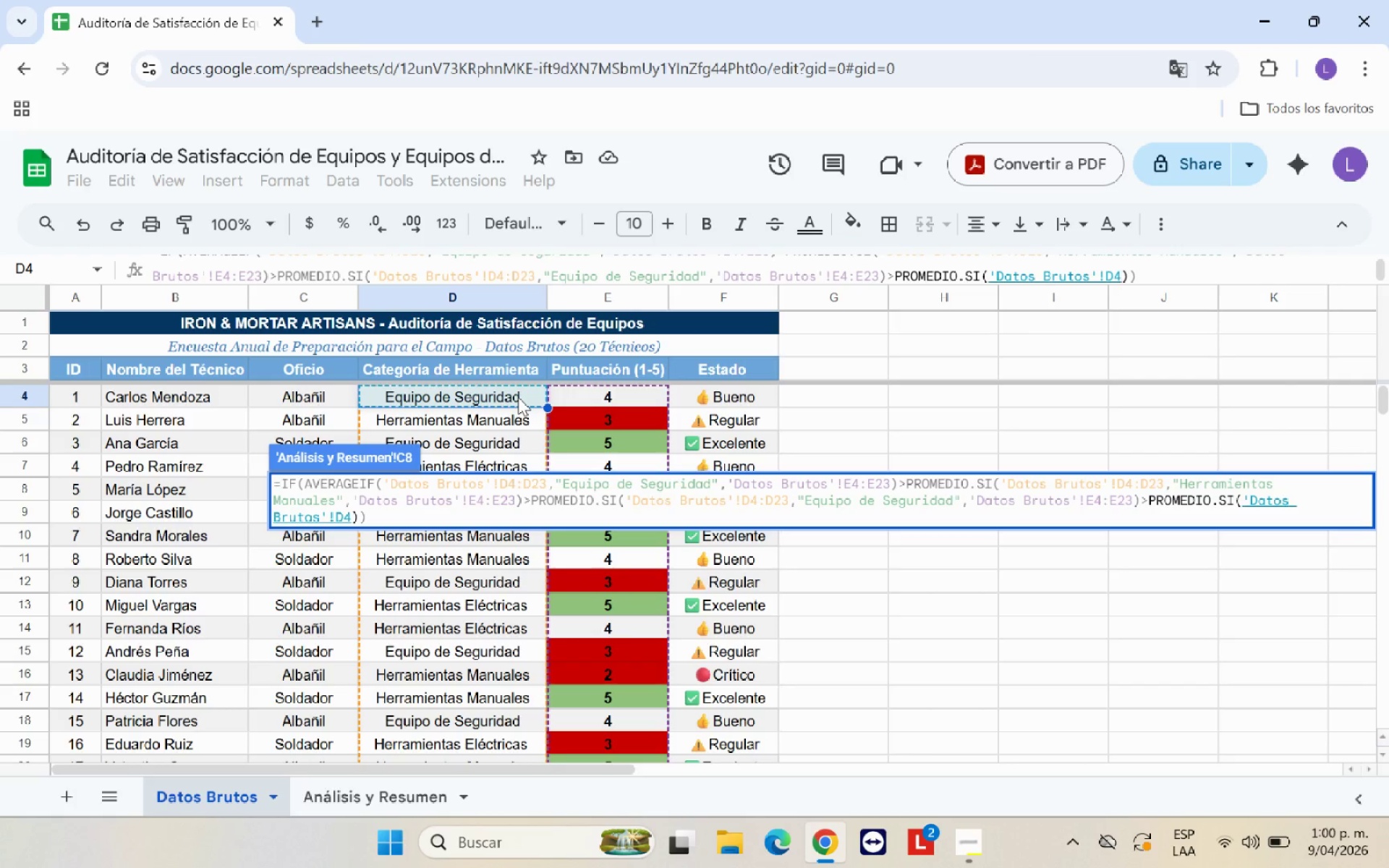 
left_click_drag(start_coordinate=[518, 397], to_coordinate=[512, 704])
 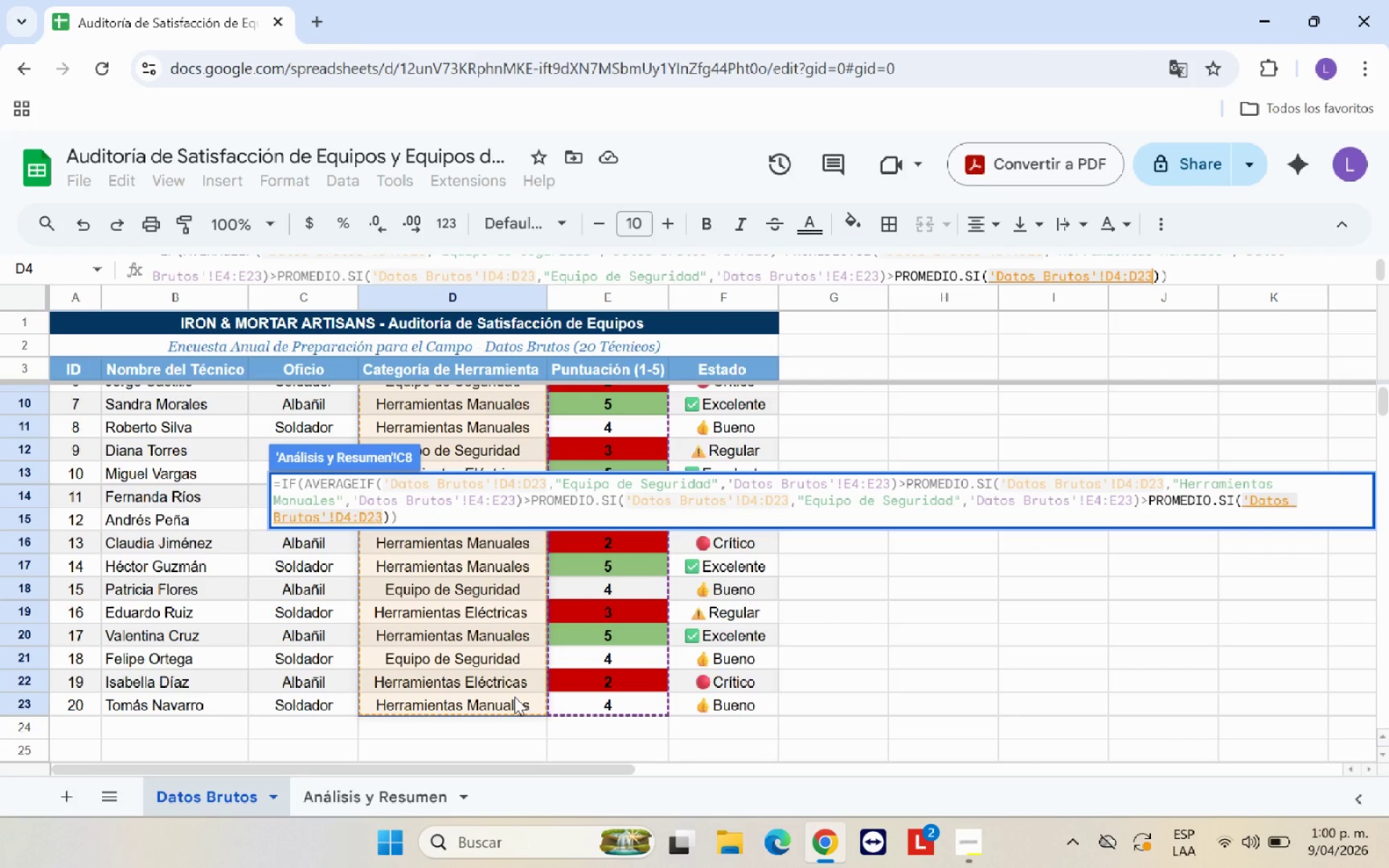 
key(Comma)
 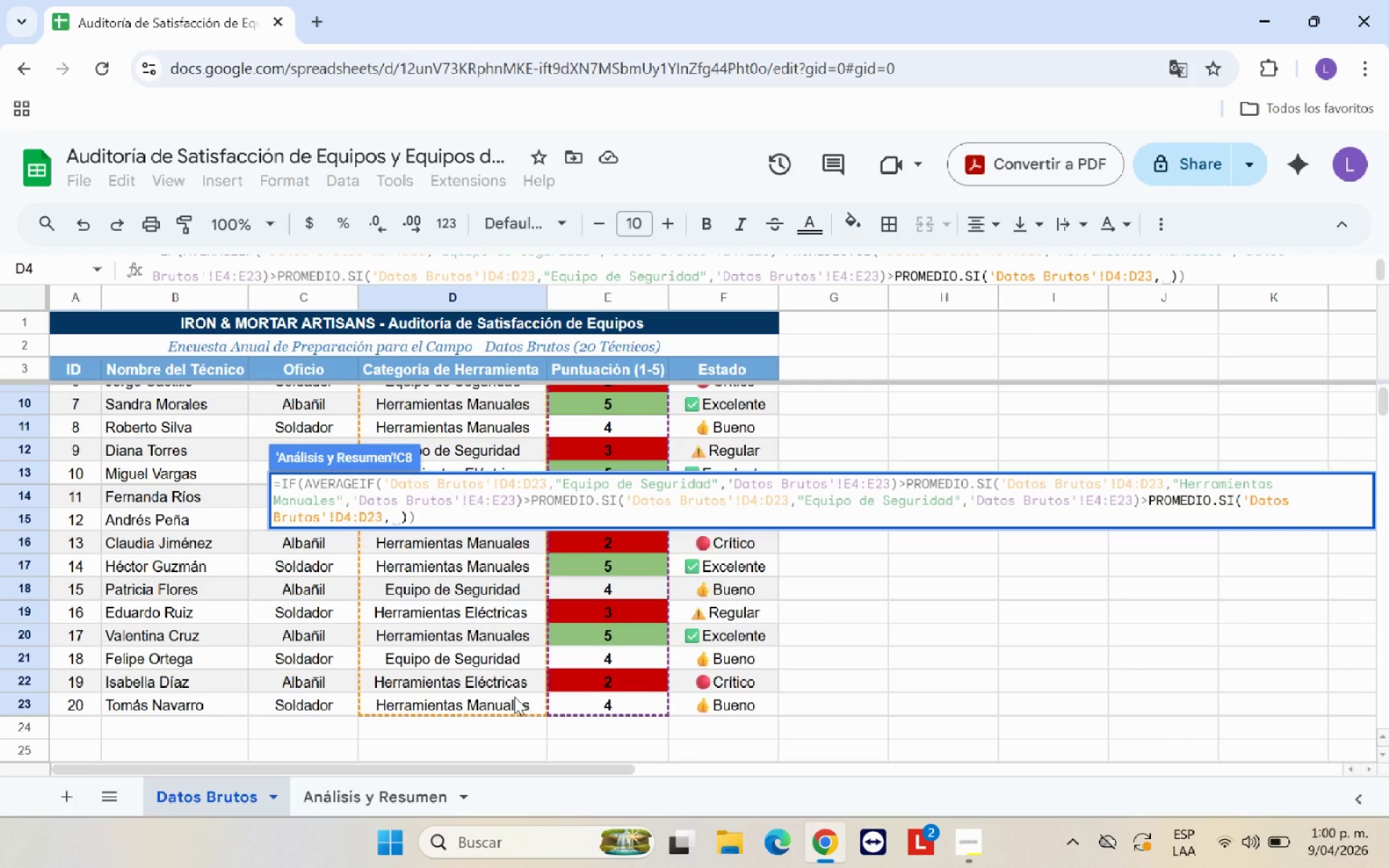 
key(Shift+2)
 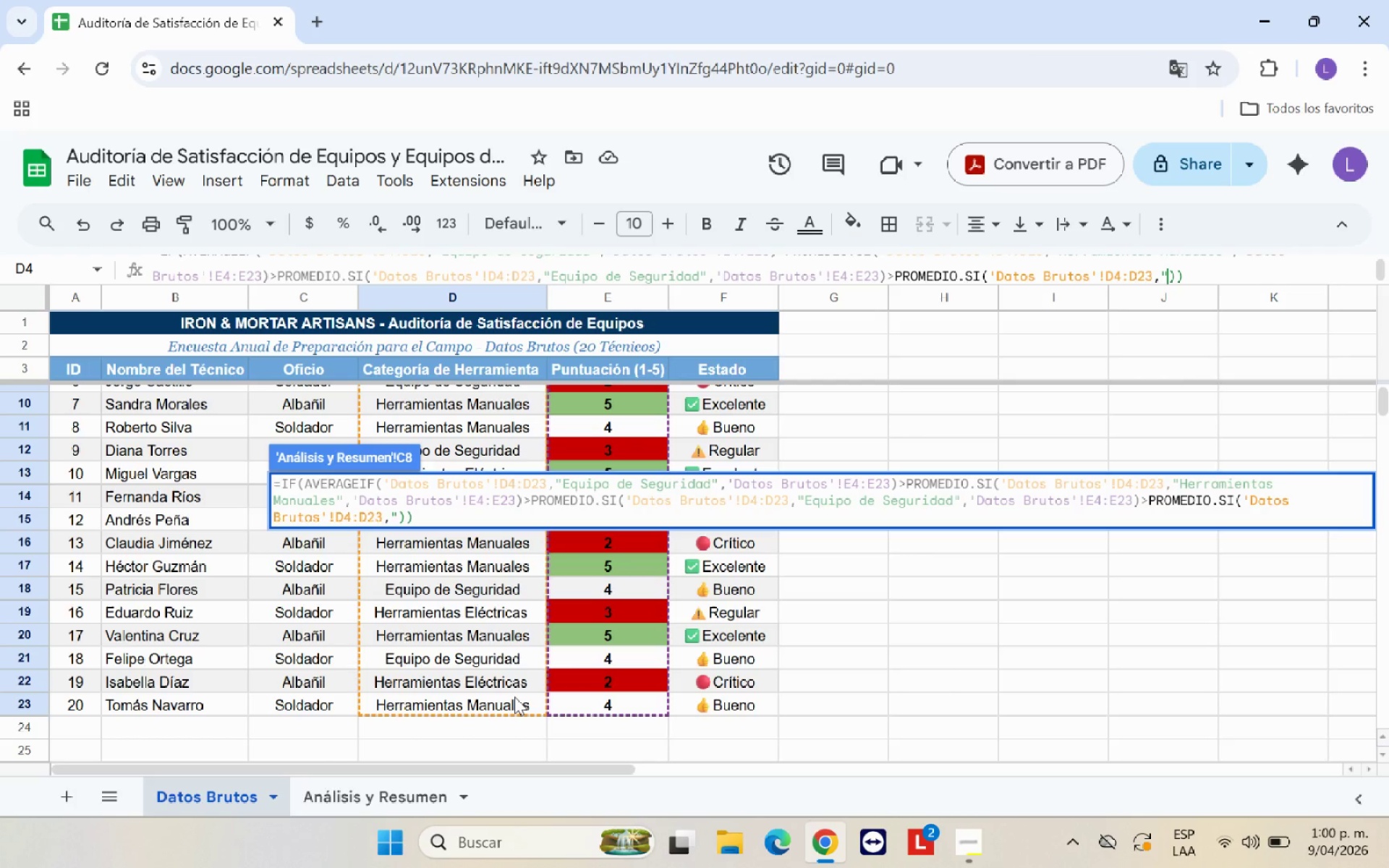 
type(Herramientas El;ectricas@,)
 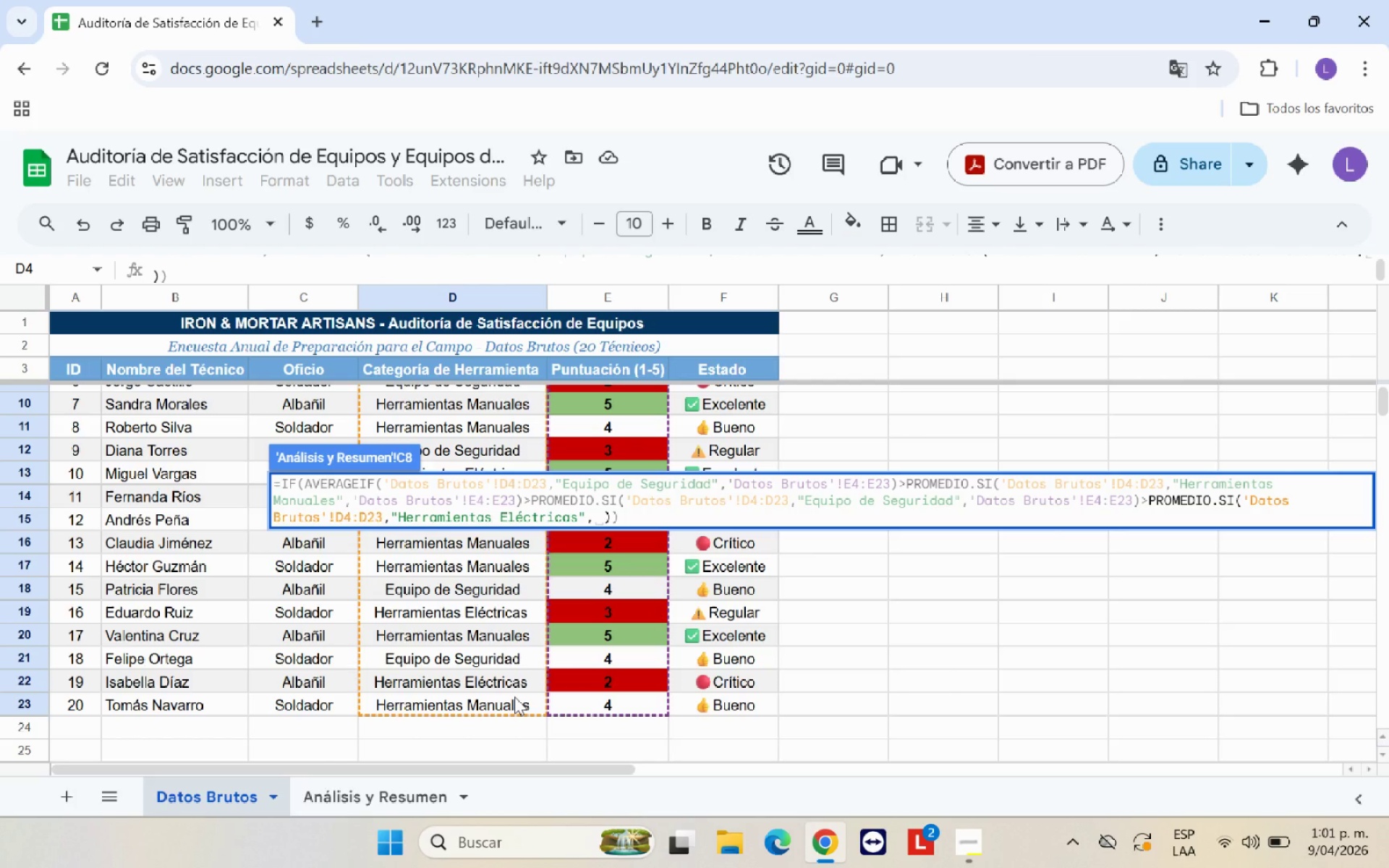 
wait(9.69)
 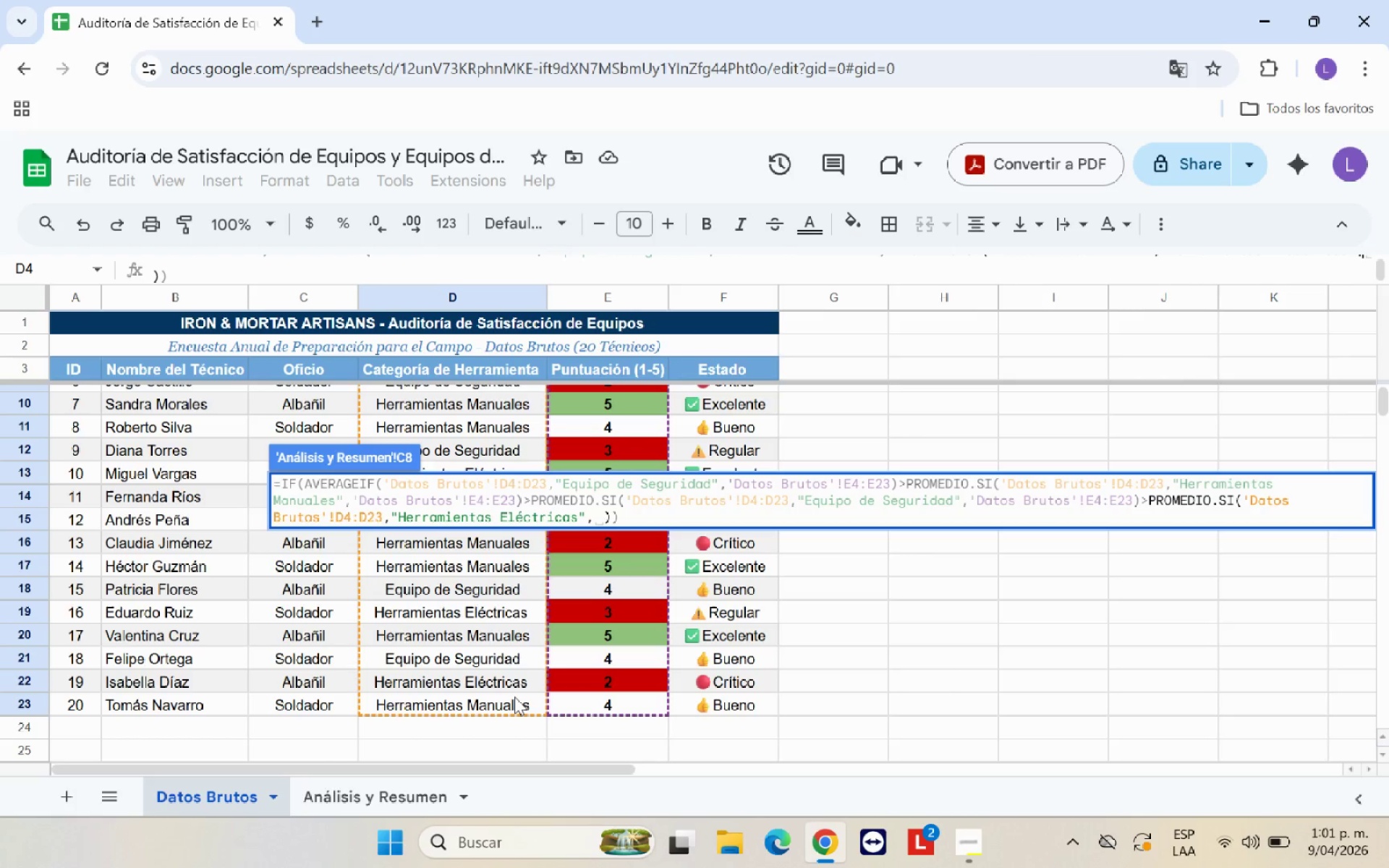 
scroll: coordinate [611, 444], scroll_direction: up, amount: 8.0
 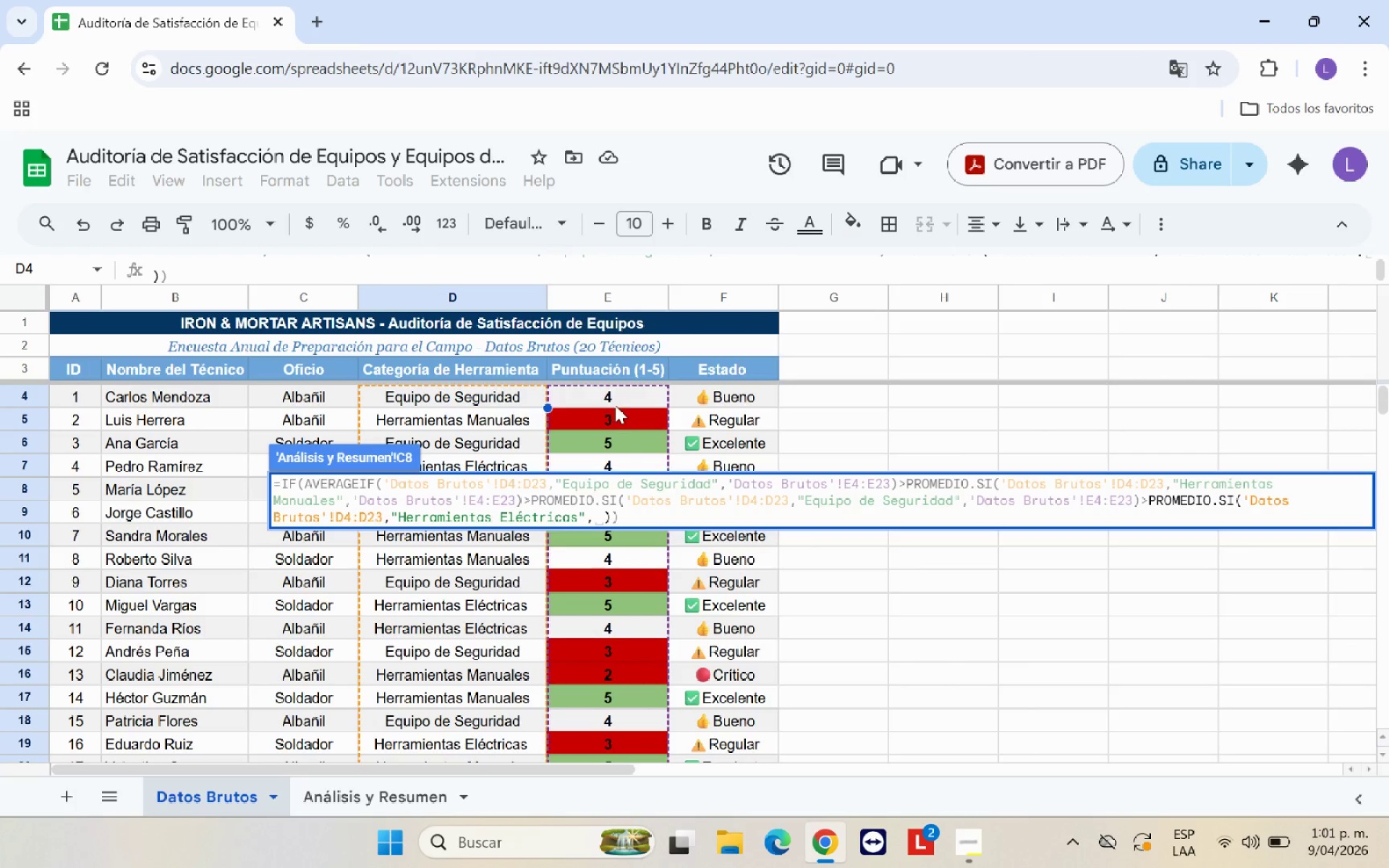 
left_click([617, 399])
 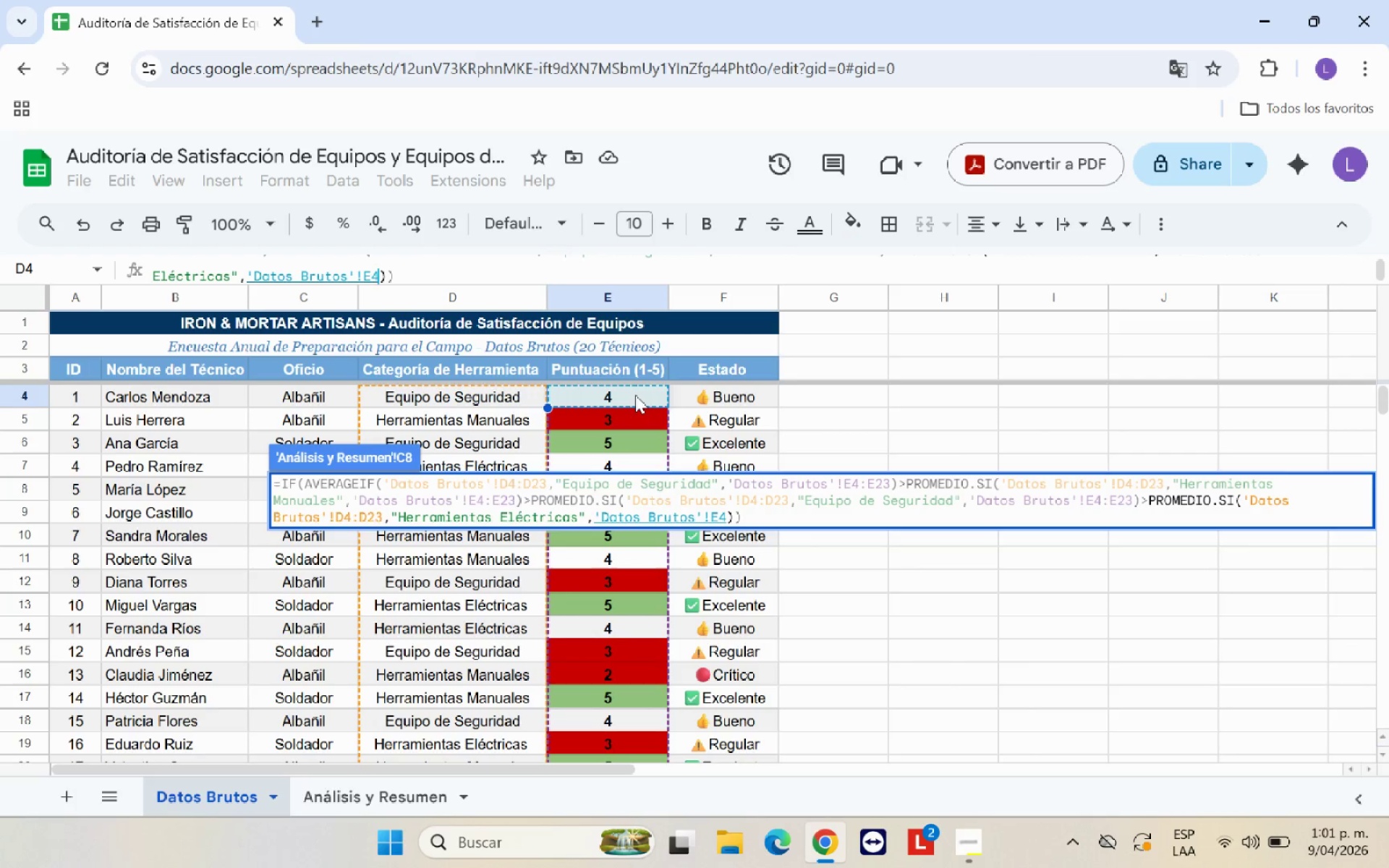 
left_click_drag(start_coordinate=[636, 395], to_coordinate=[639, 726])
 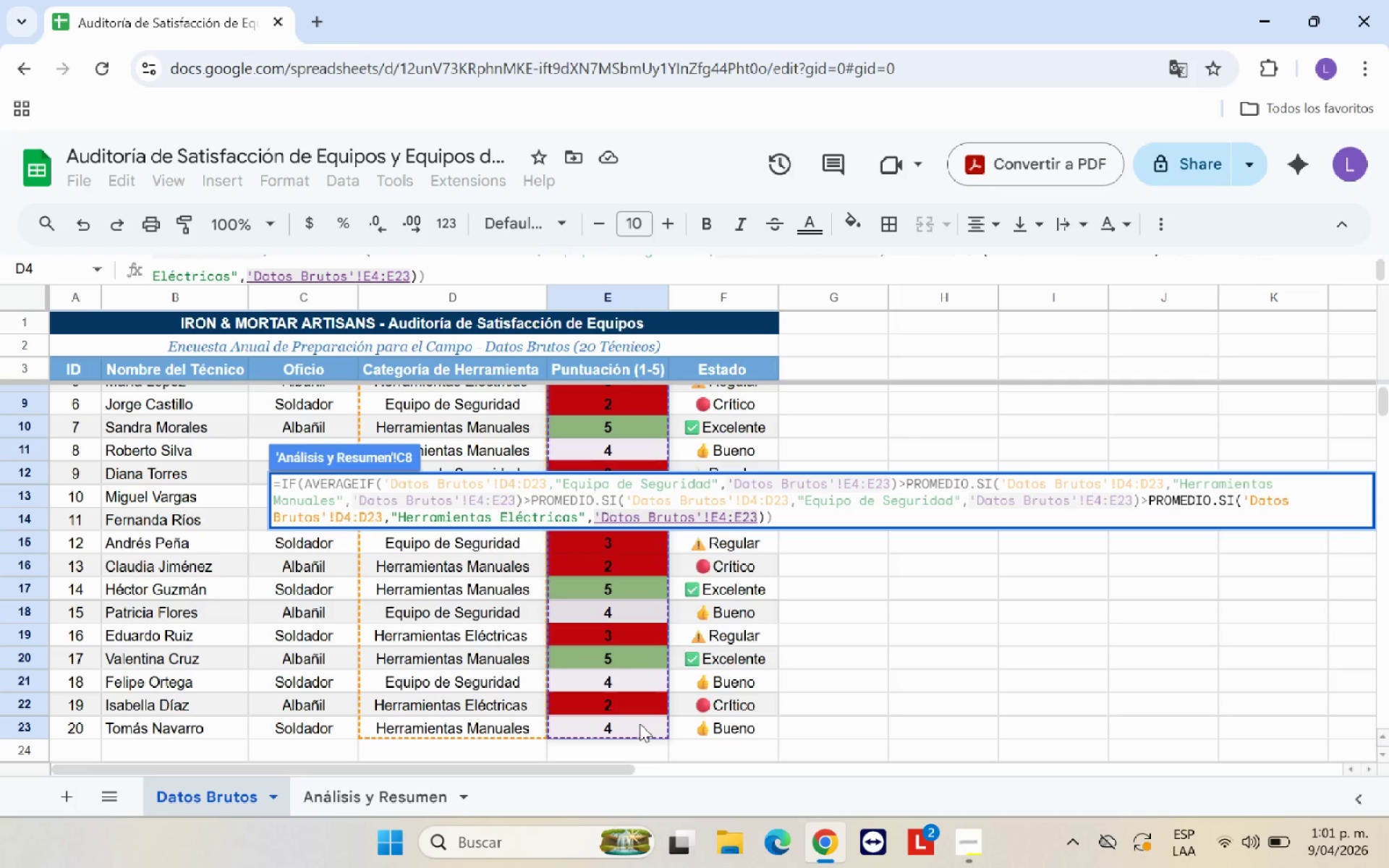 
wait(6.33)
 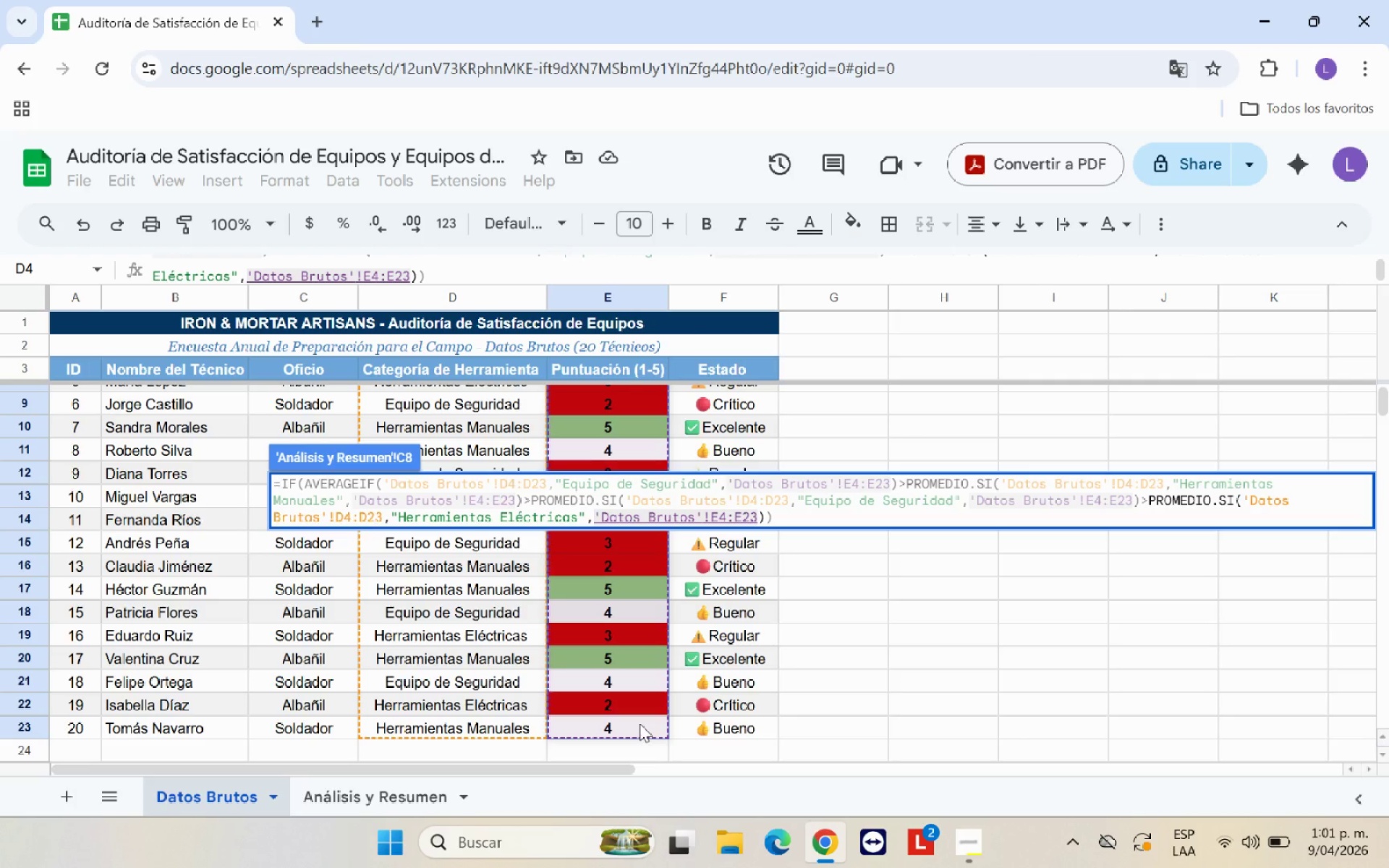 
key(Shift+9)
 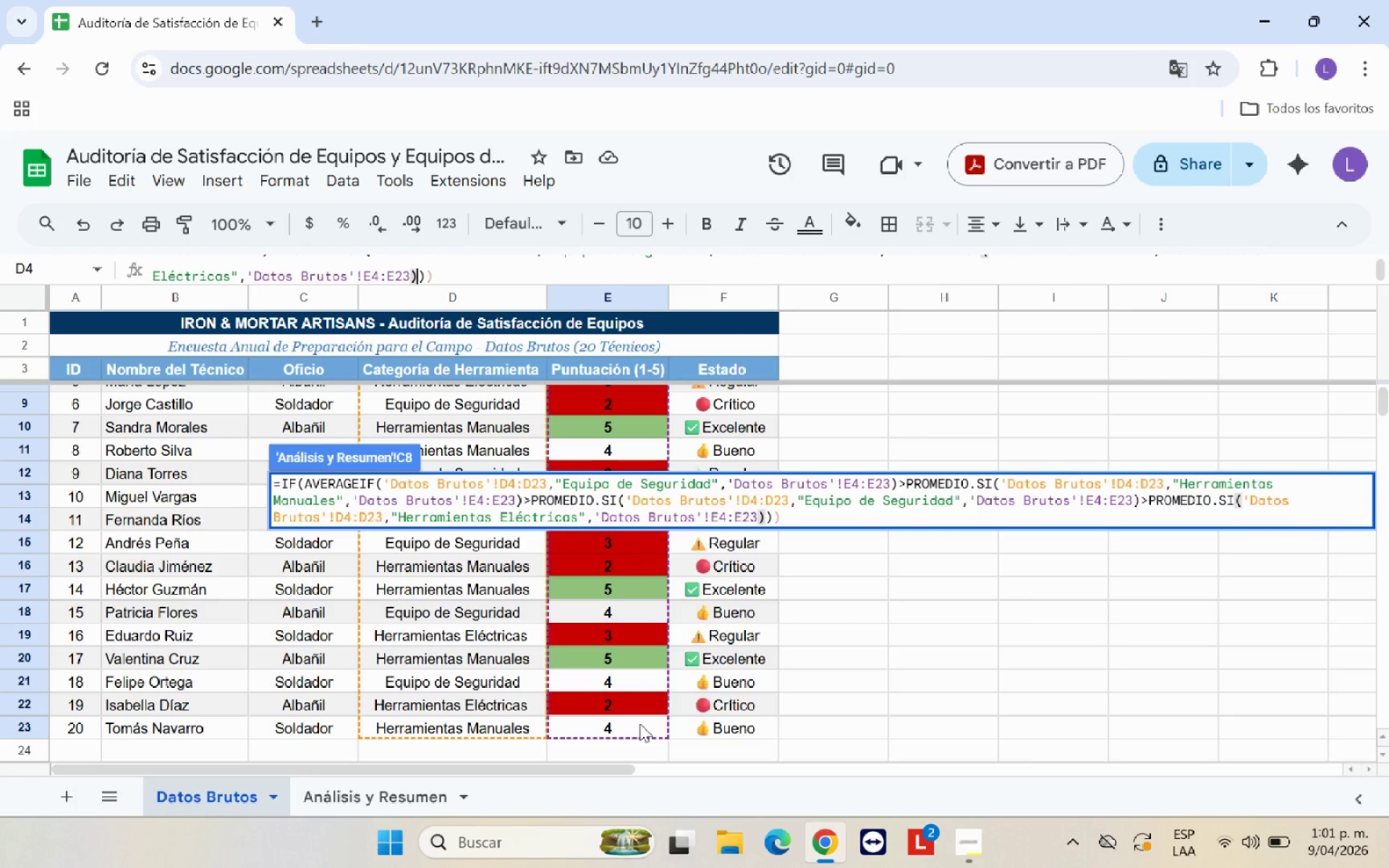 
key(Comma)
 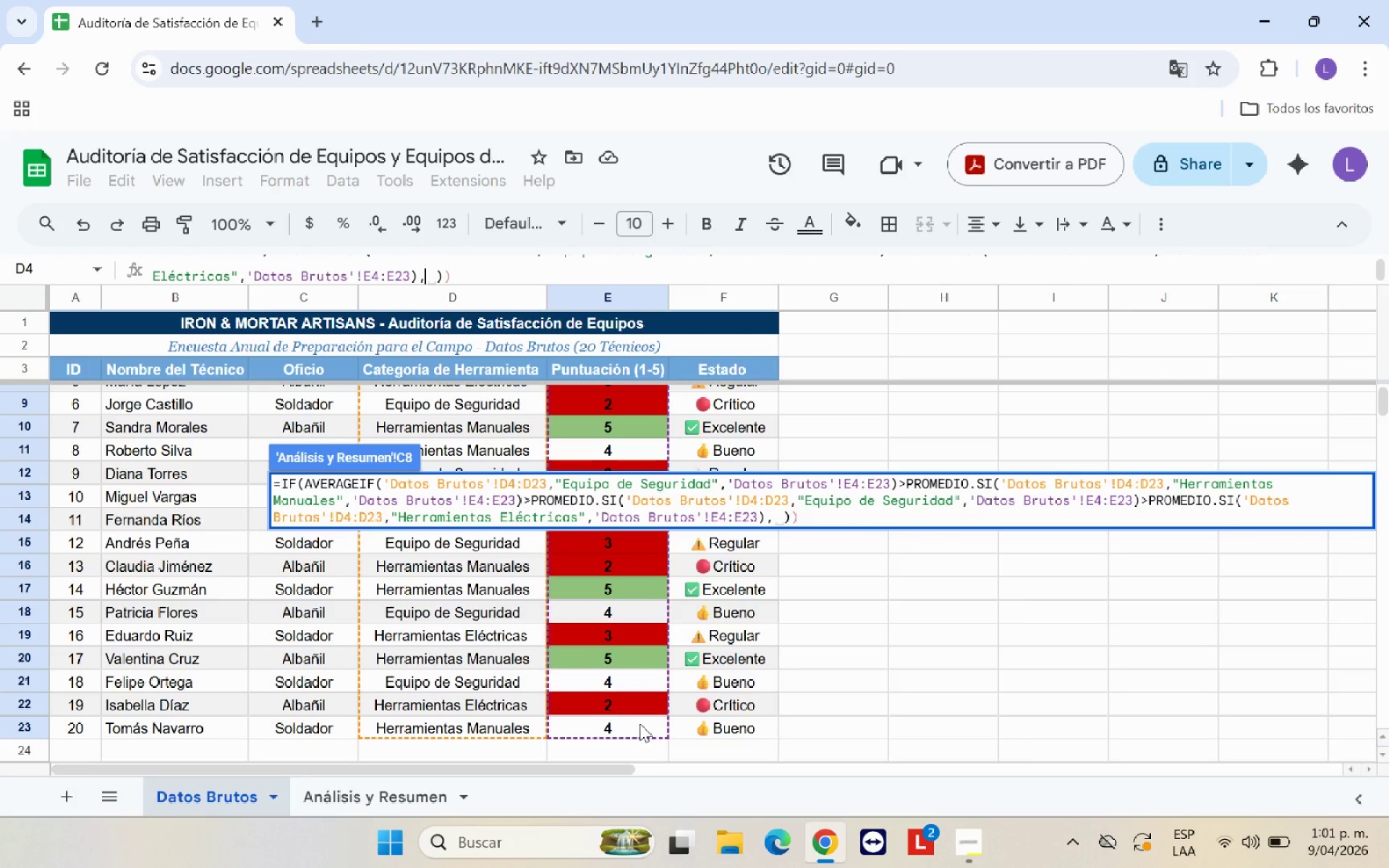 
key(Shift+2)
 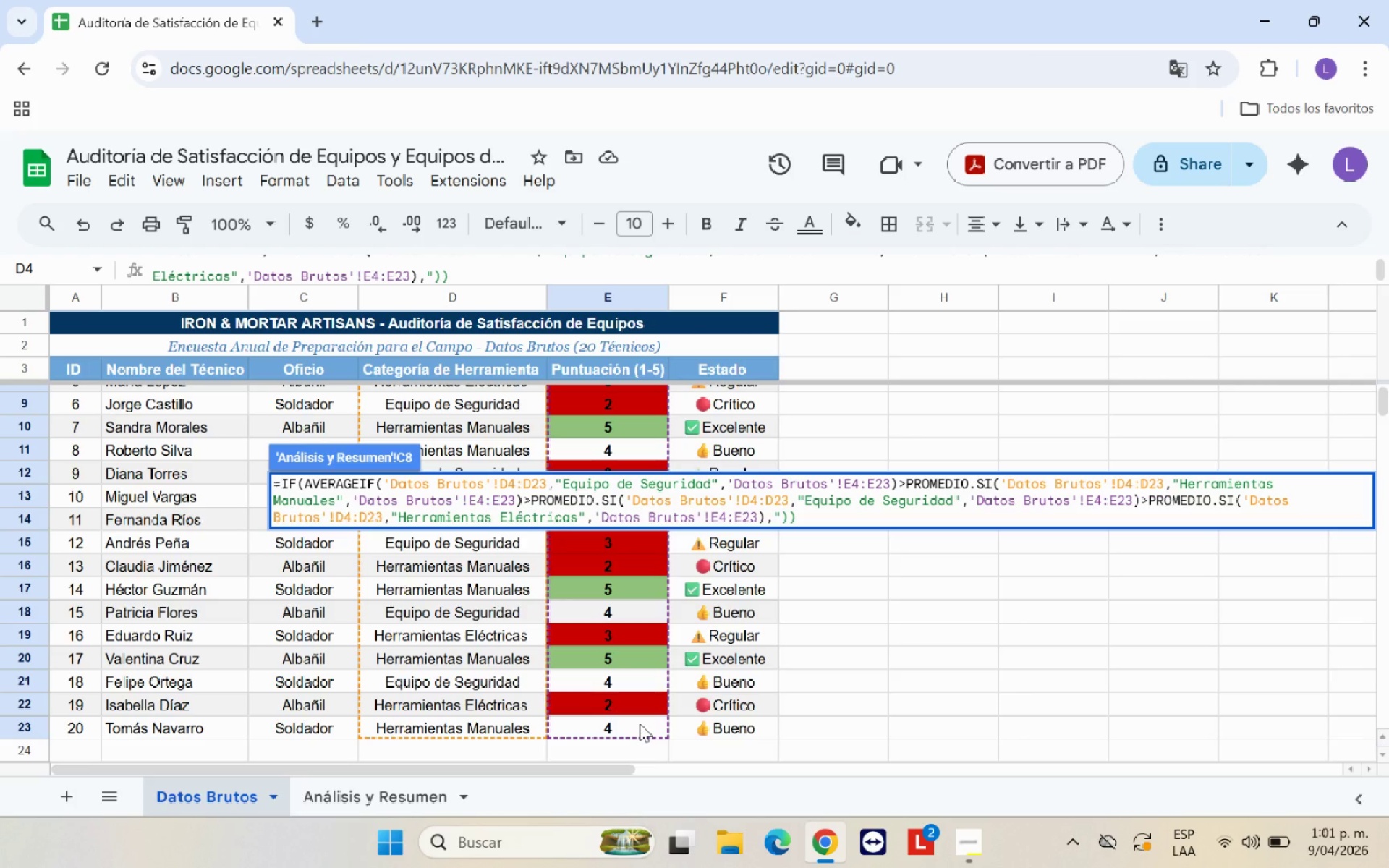 
wait(11.61)
 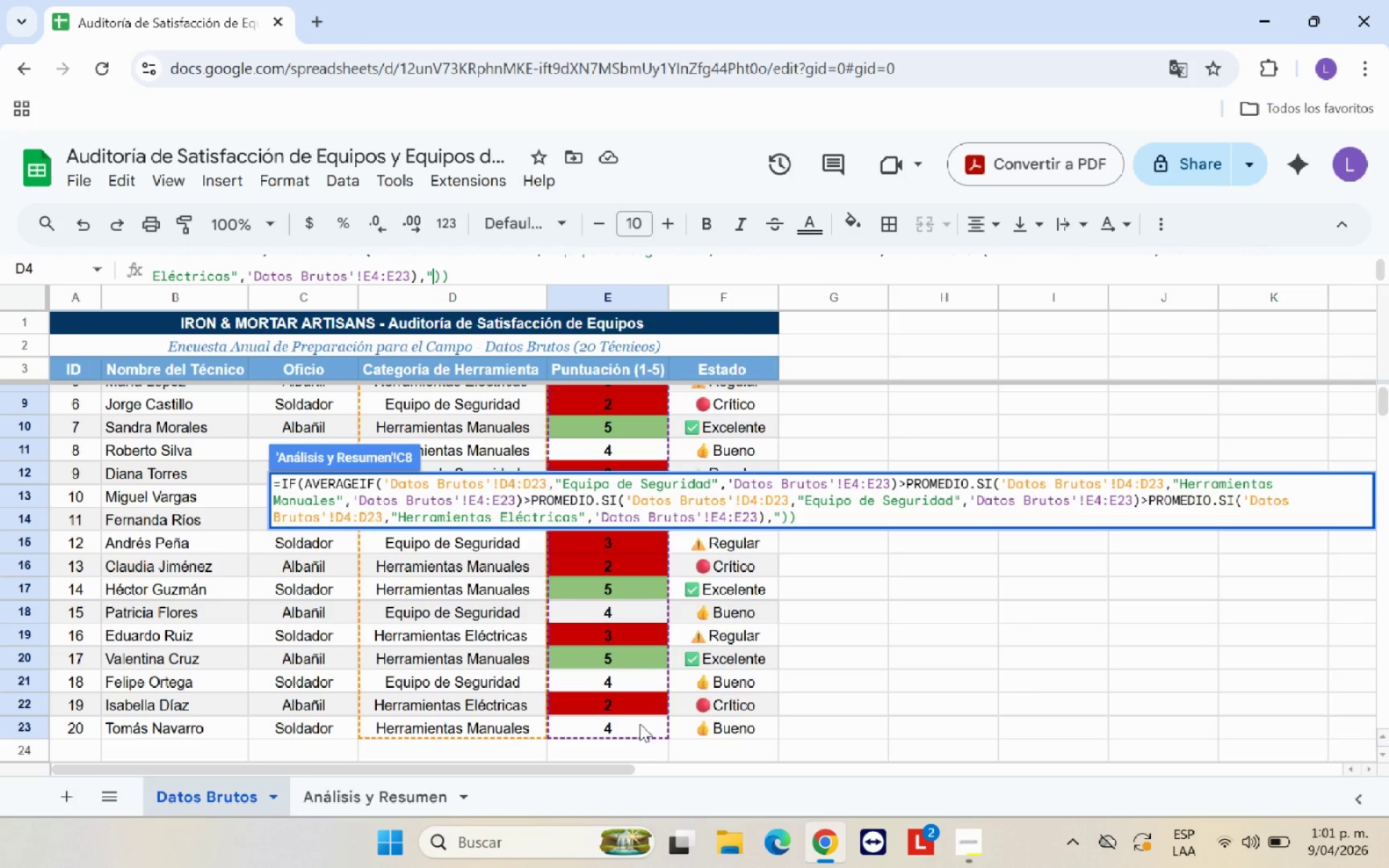 
type(@)
key(Backspace)
type(Equipo de Seguridad@,@)
 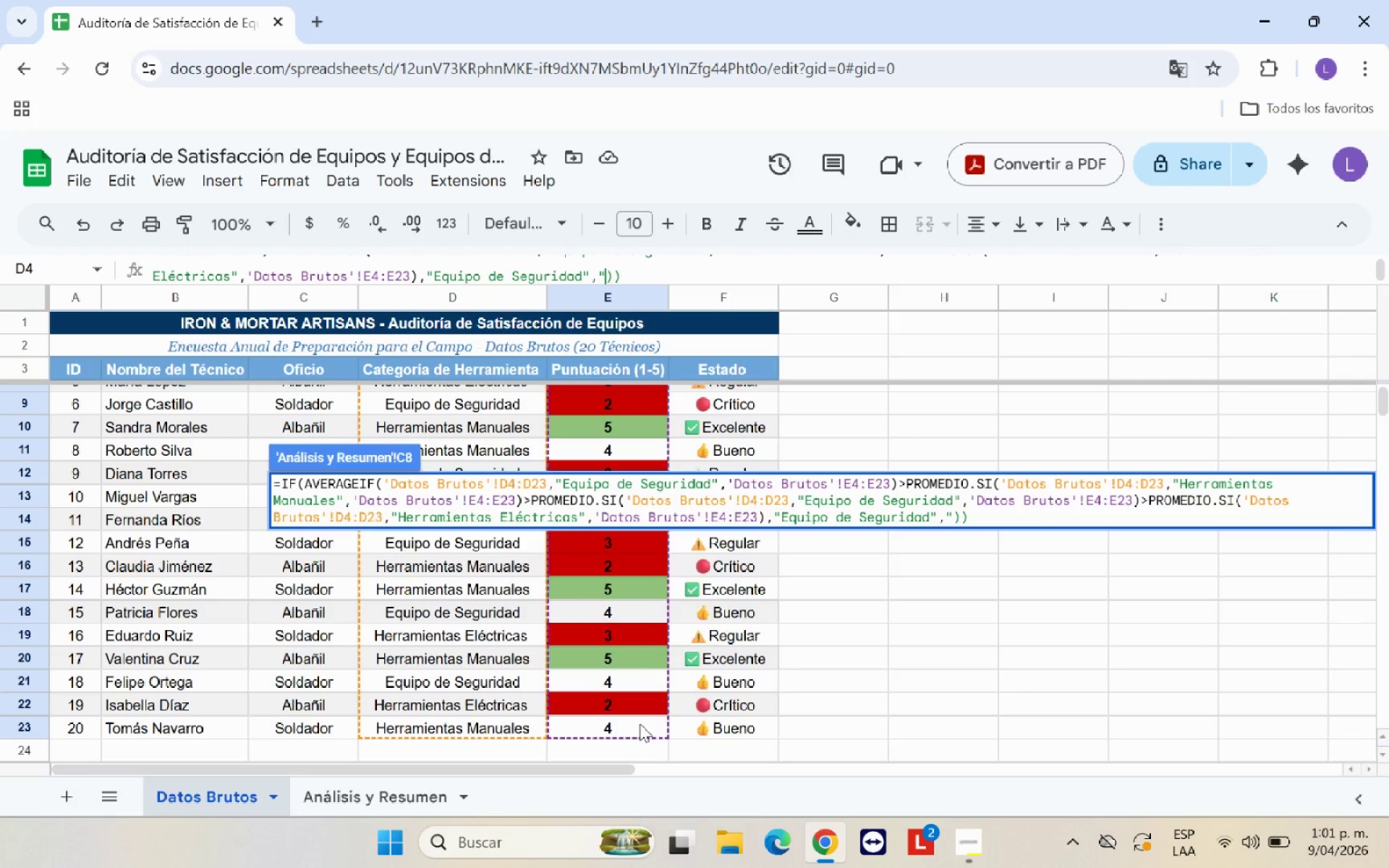 
type(Herramientras)
key(Backspace)
key(Backspace)
key(Backspace)
type(as El;ectricas@)
 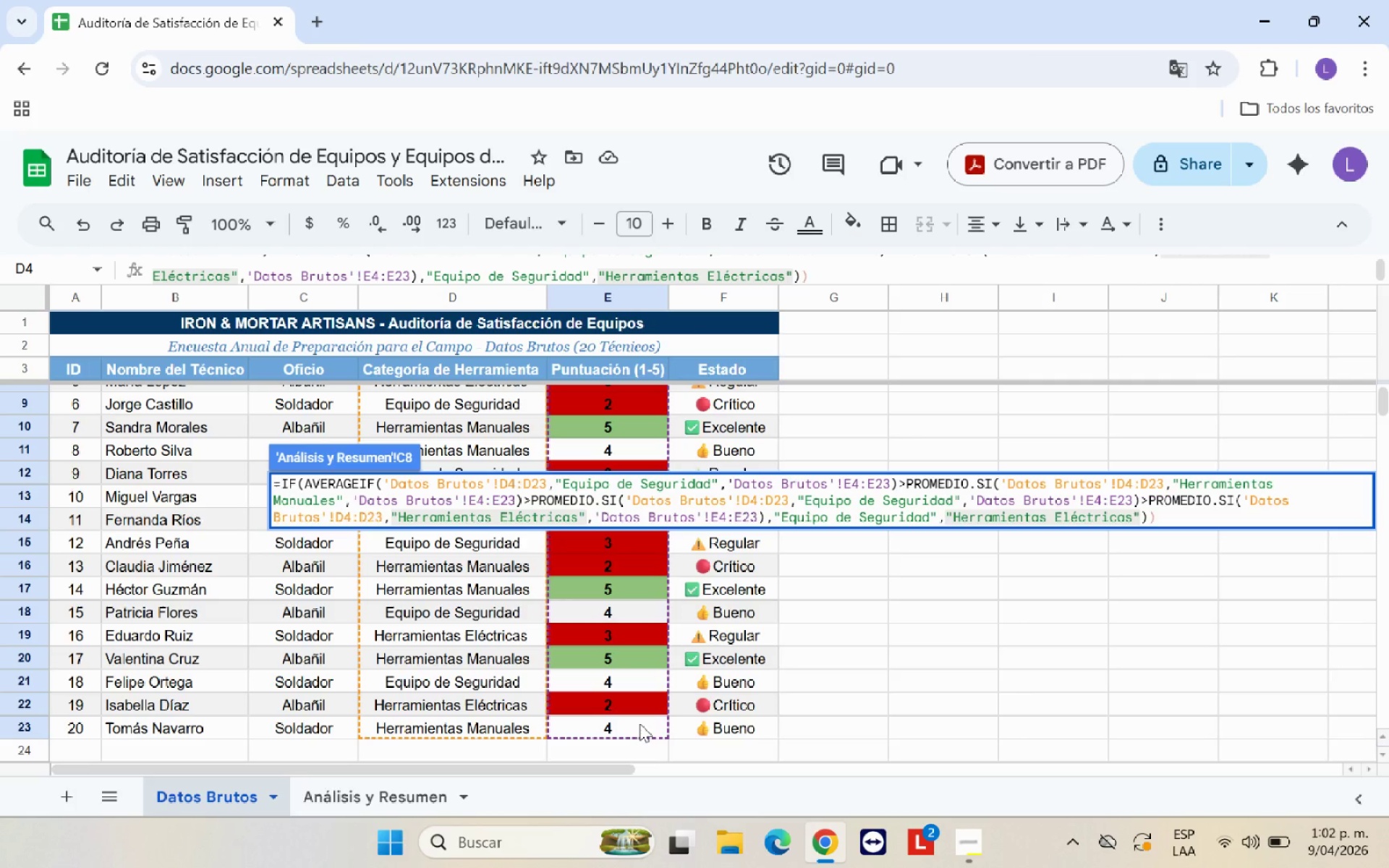 
type((,SI*PROMEDIO)
 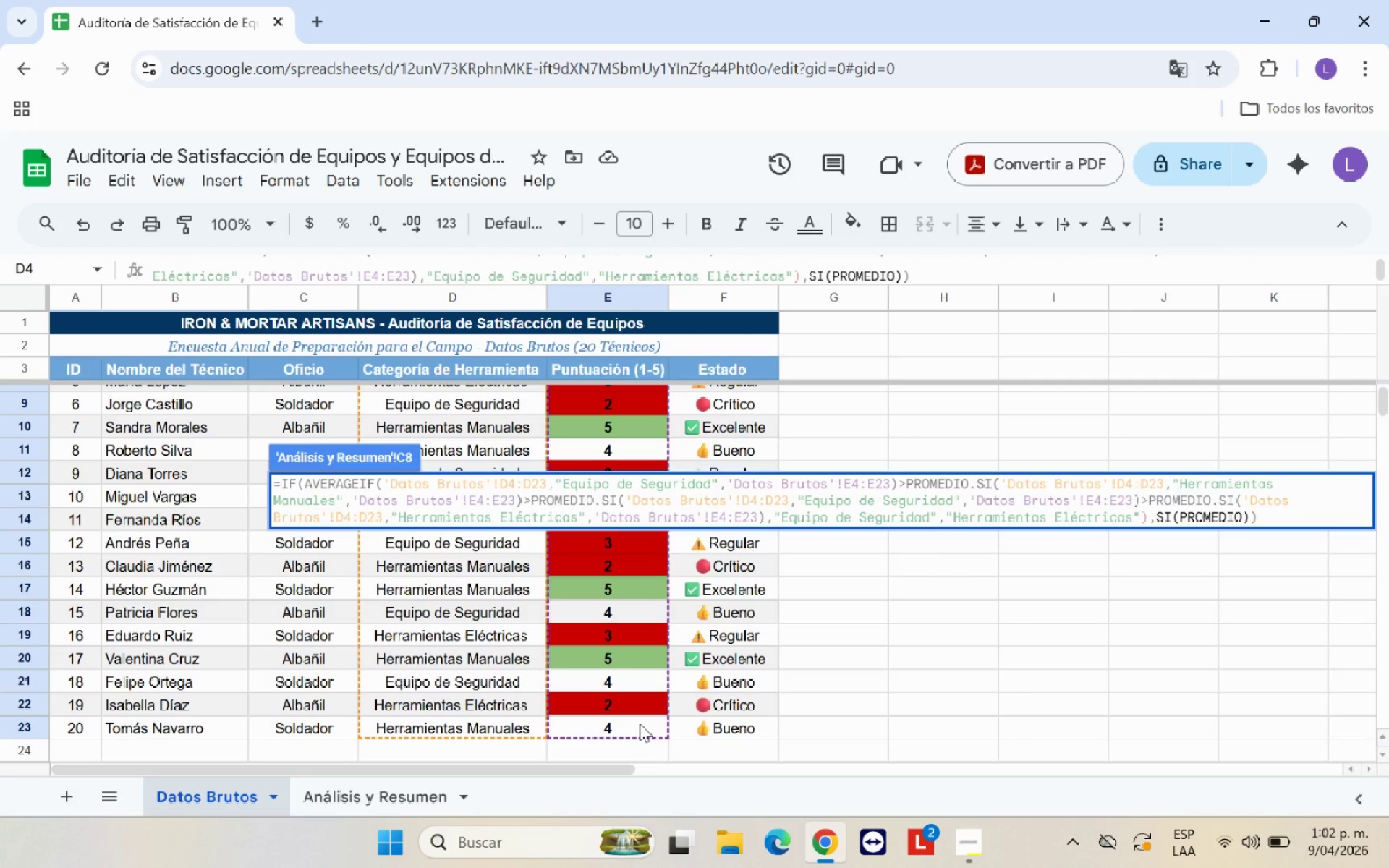 
wait(5.53)
 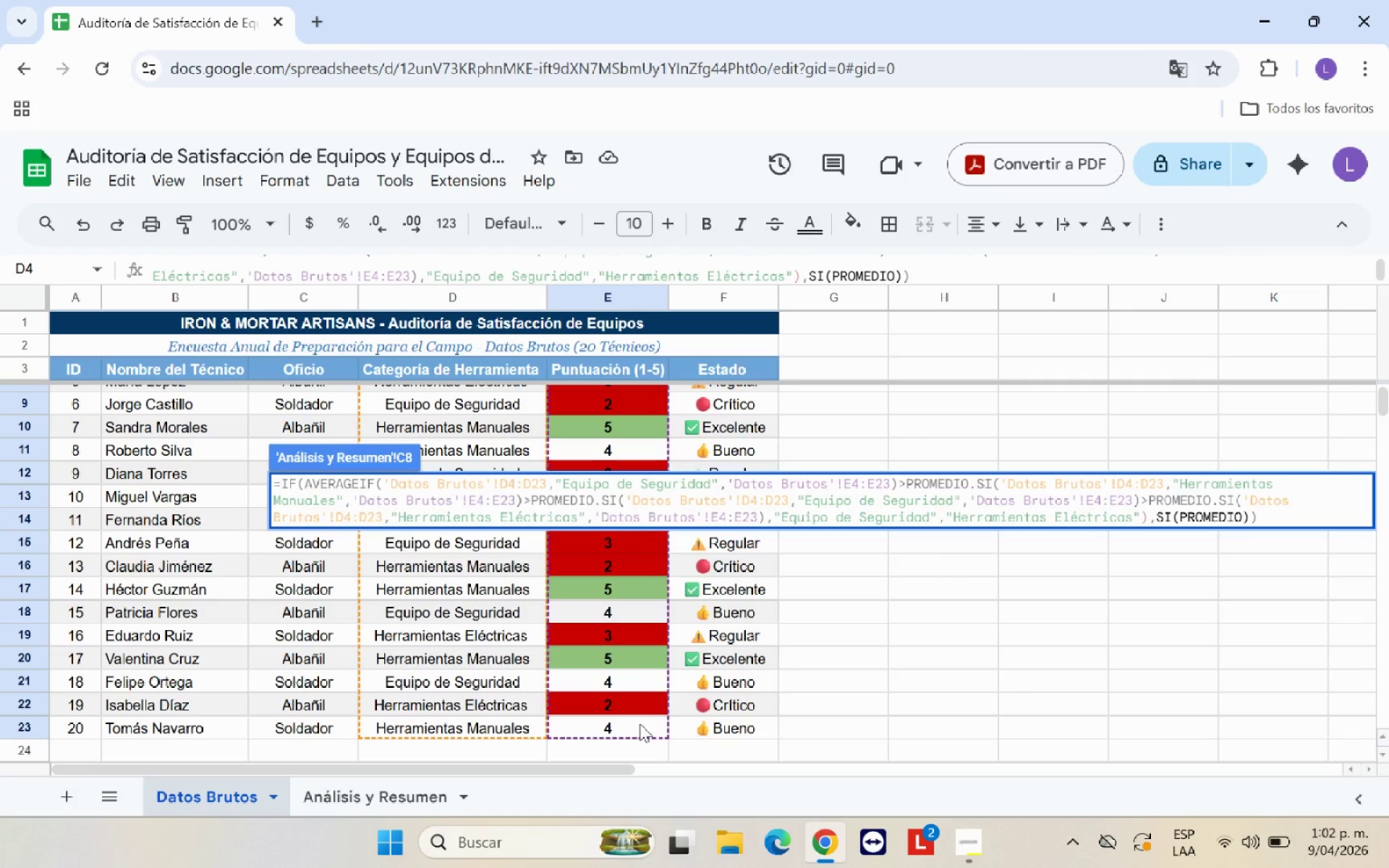 
type(.SI)
 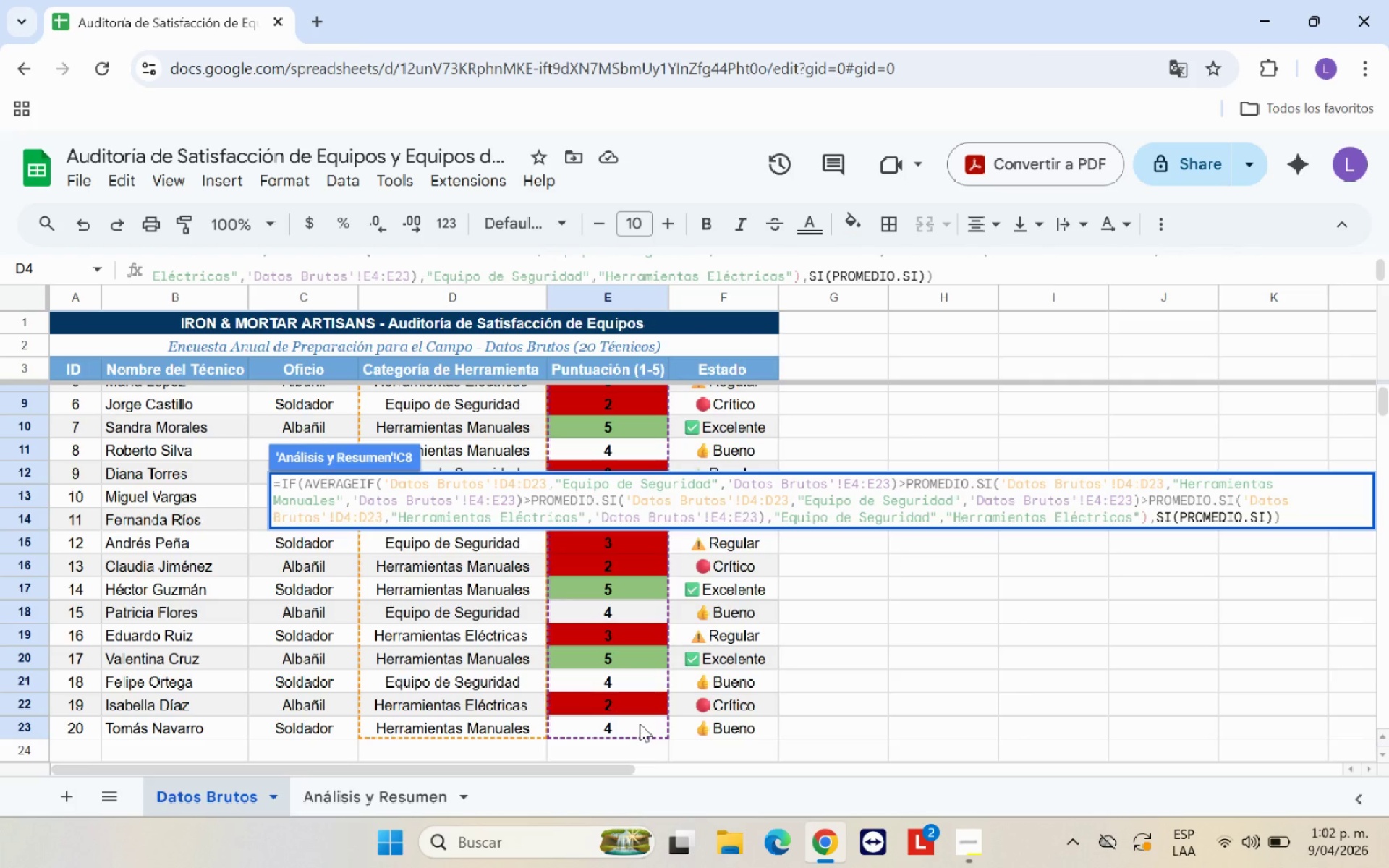 
key(Shift+8)
 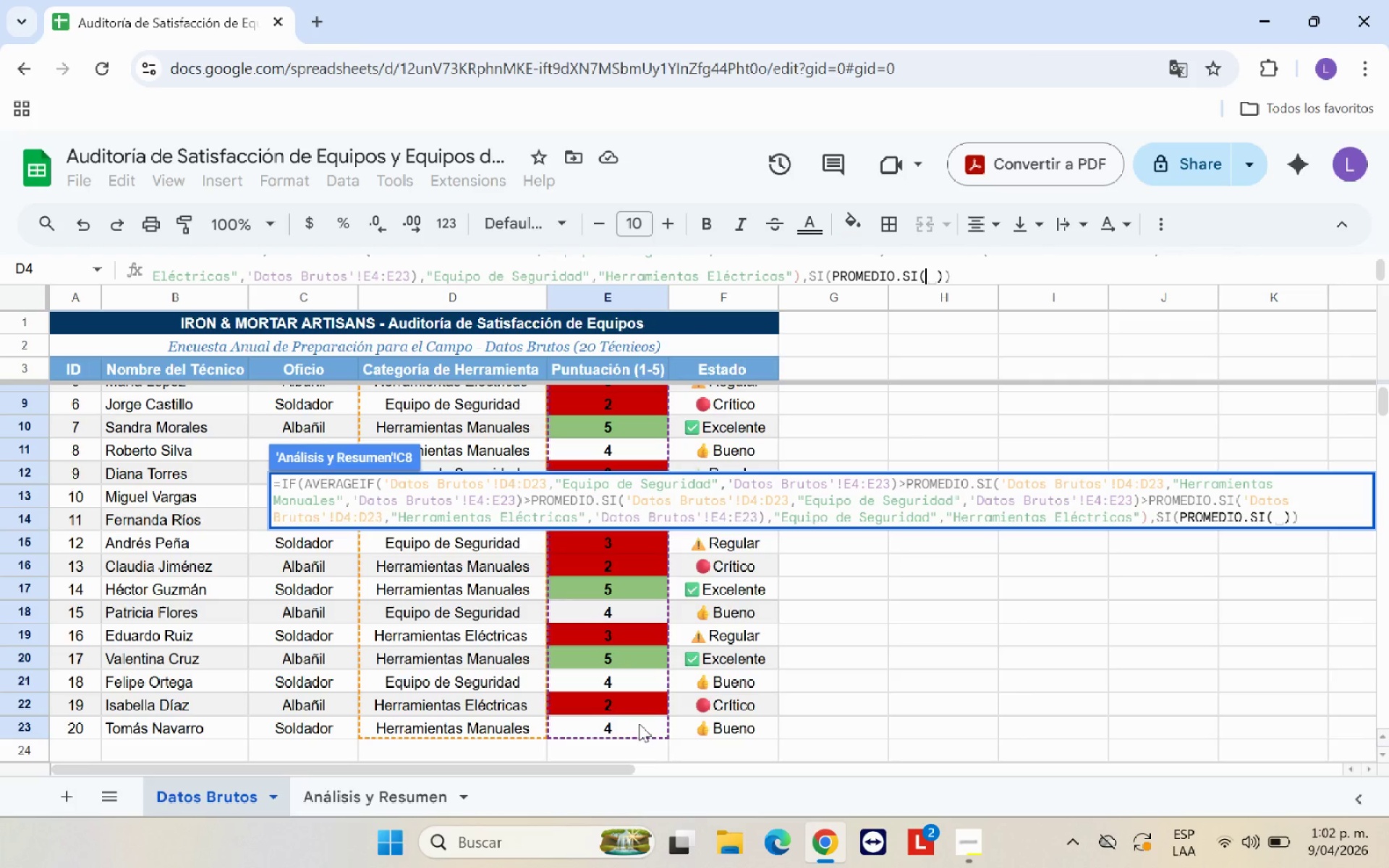 
scroll: coordinate [533, 563], scroll_direction: up, amount: 7.0
 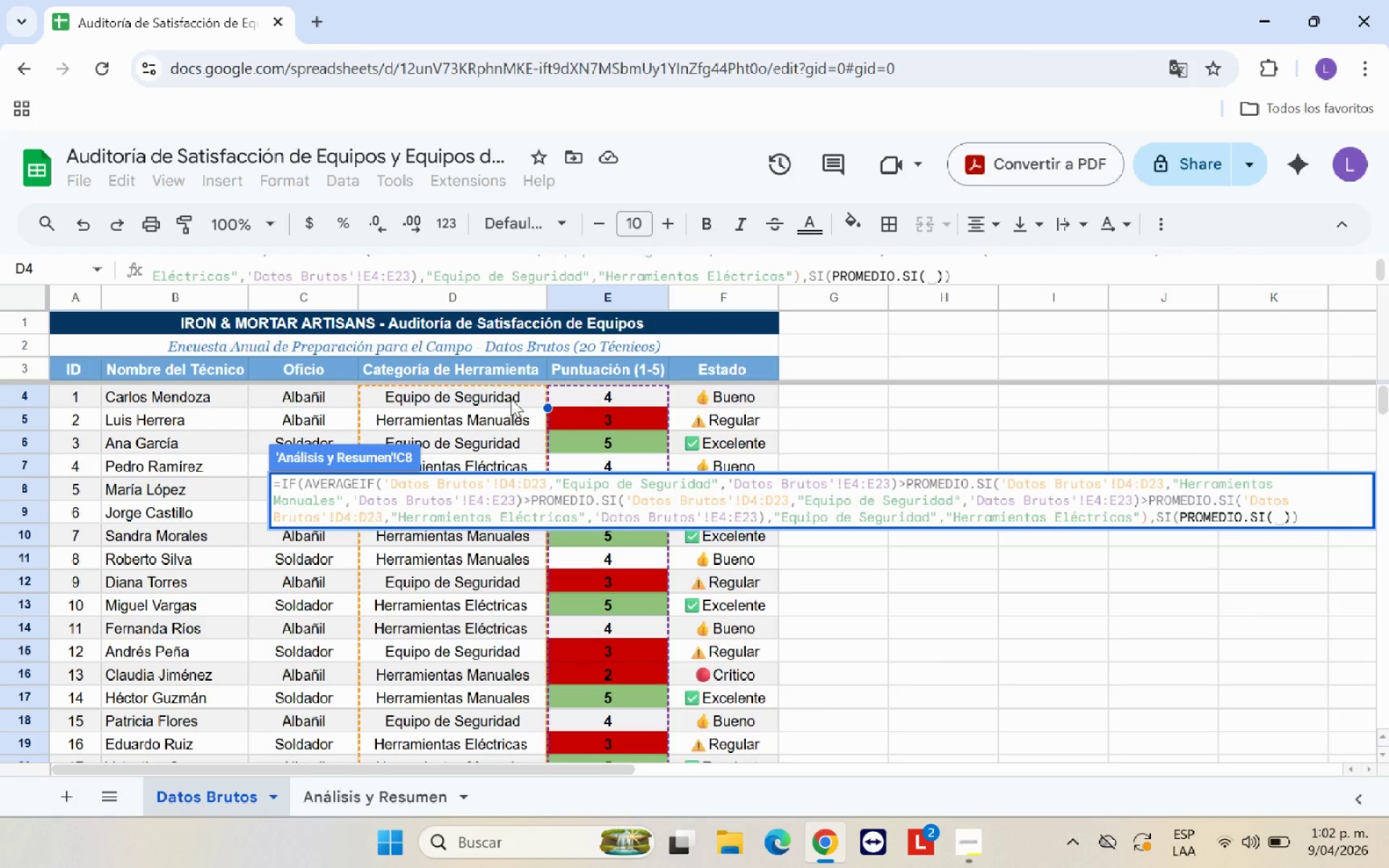 
left_click([509, 394])
 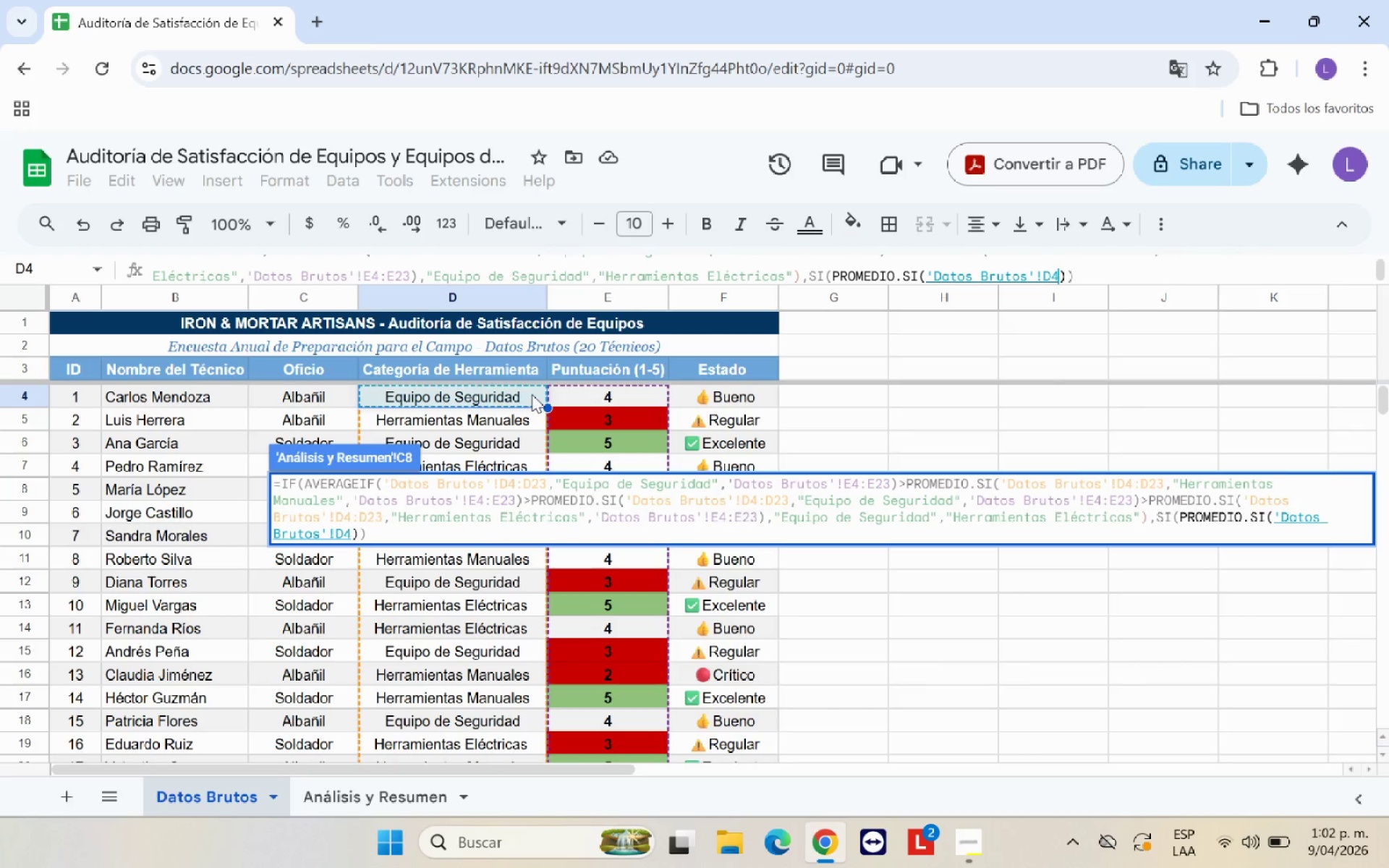 
left_click_drag(start_coordinate=[532, 394], to_coordinate=[506, 734])
 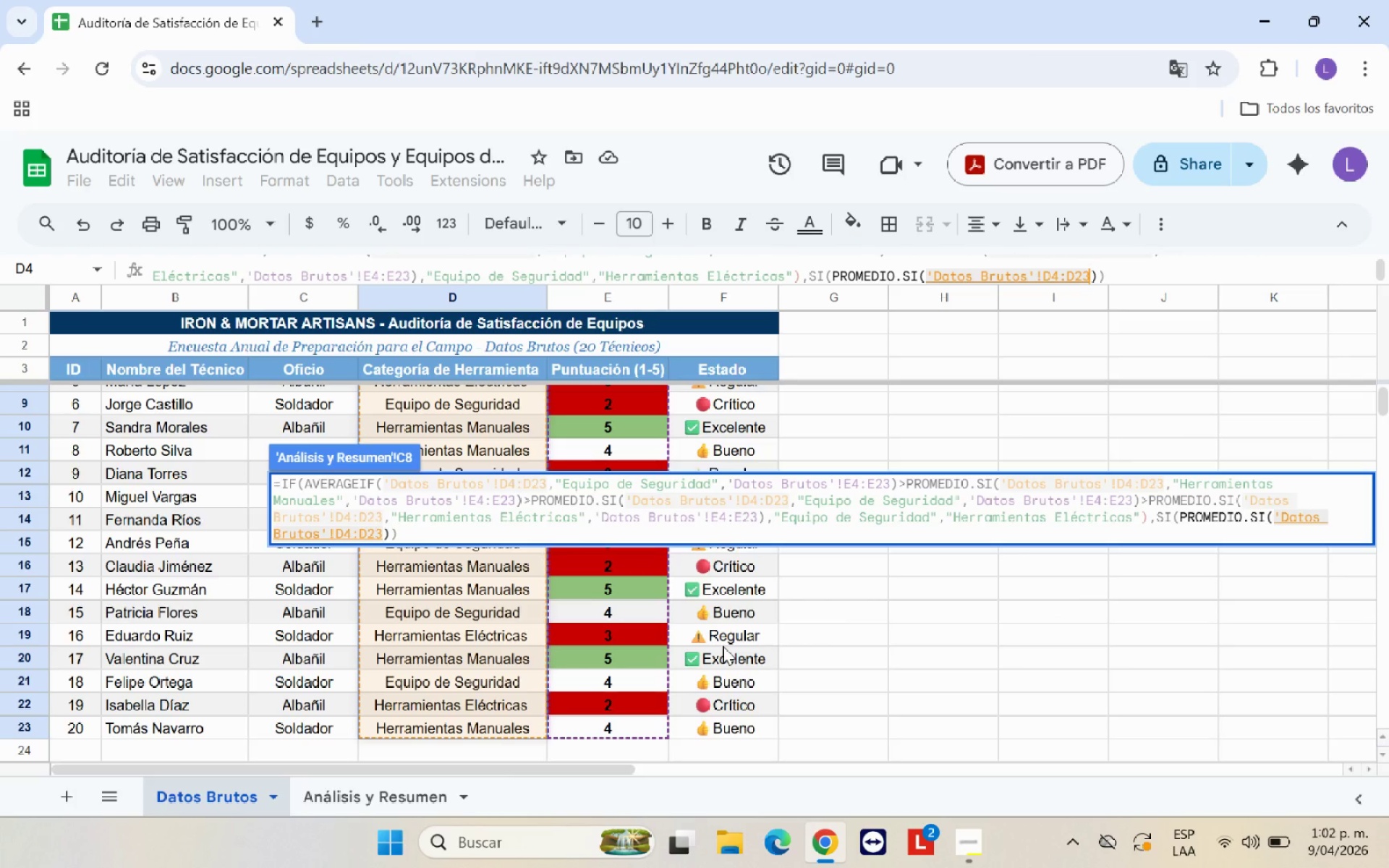 
wait(10.99)
 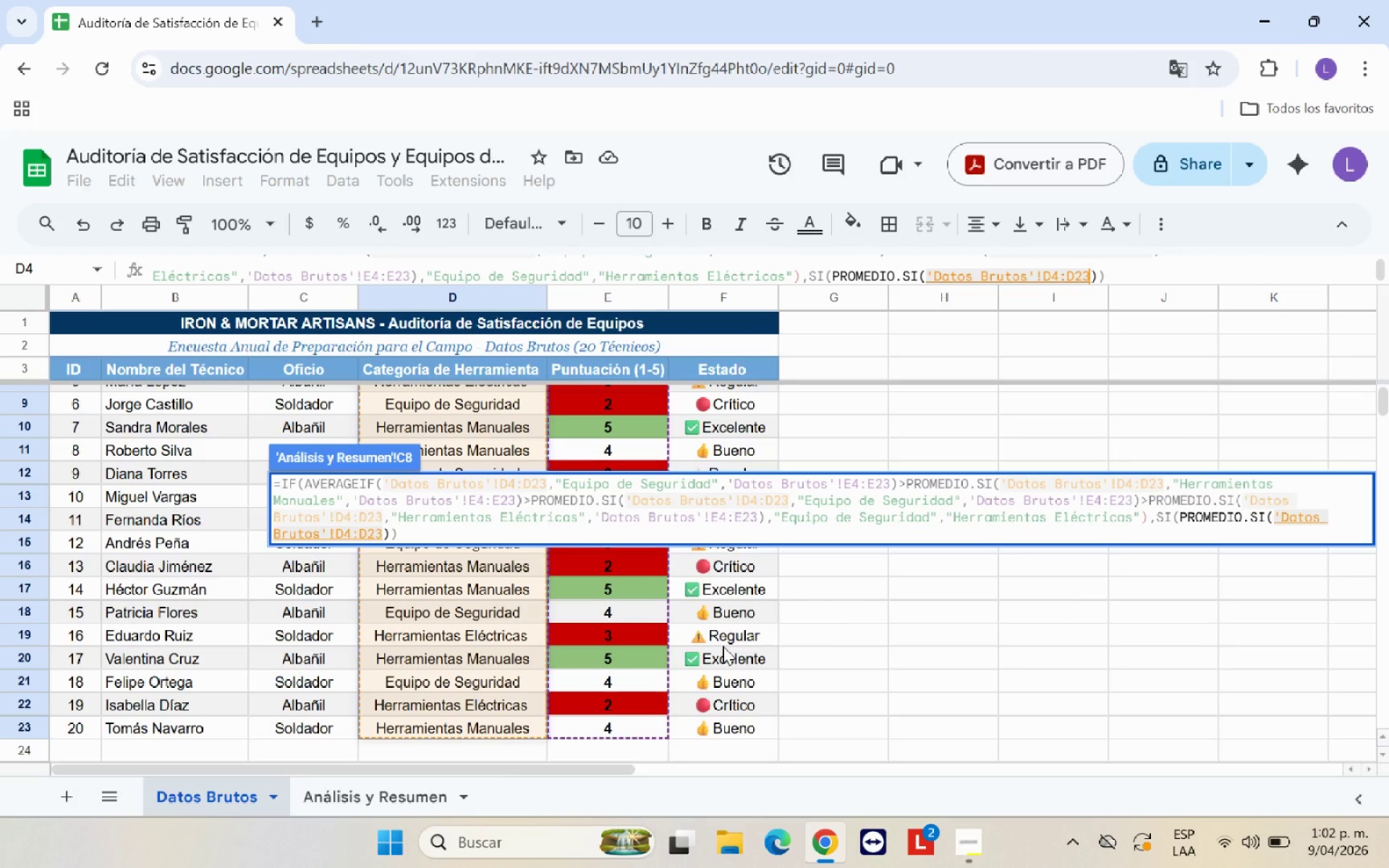 
type(,@G)
key(Backspace)
type(Herramientras M)
key(Backspace)
key(Backspace)
key(Backspace)
key(Backspace)
key(Backspace)
type(as )
 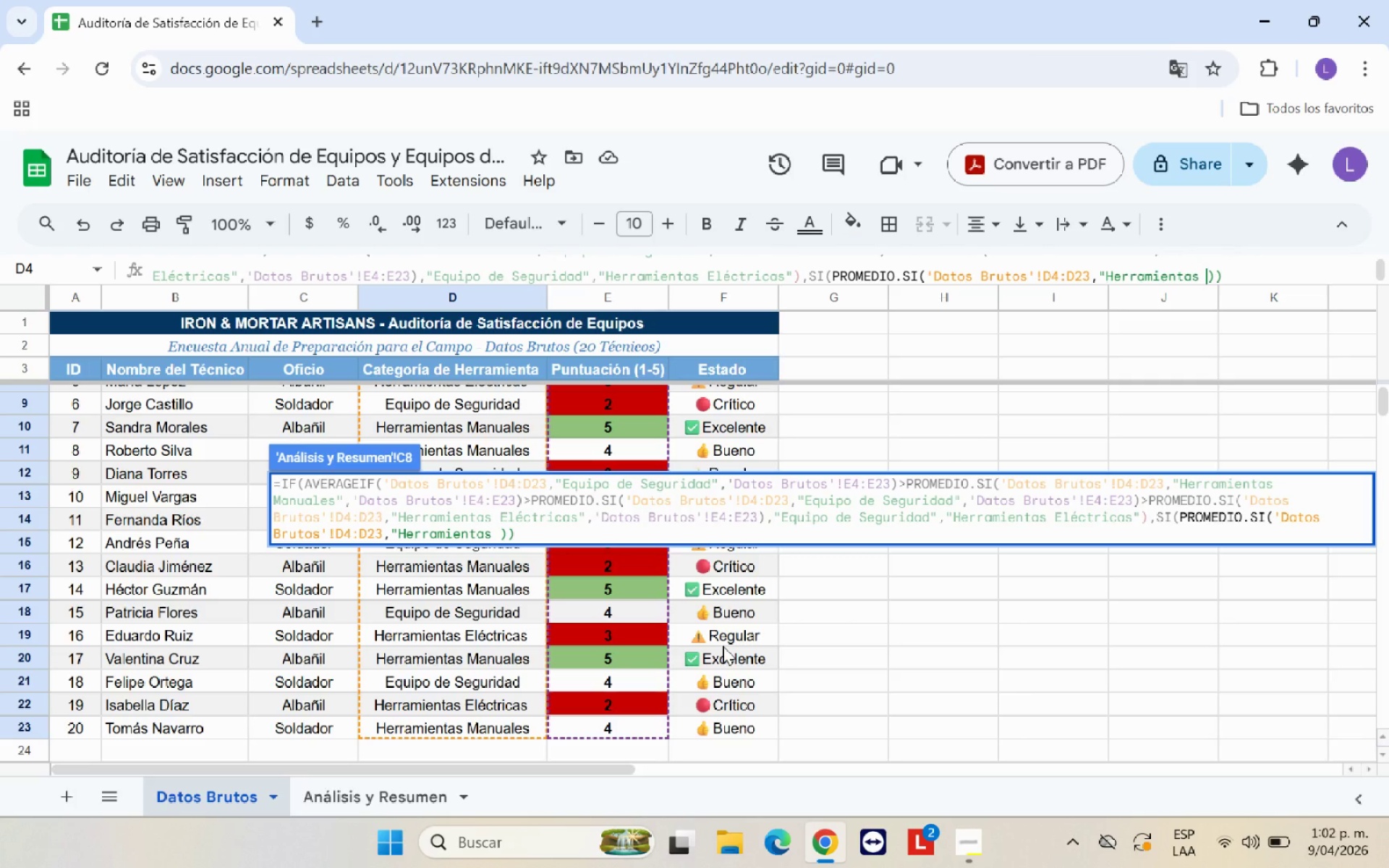 
type(Manuelaes)
key(Backspace)
key(Backspace)
key(Backspace)
key(Backspace)
key(Backspace)
type(ales)
 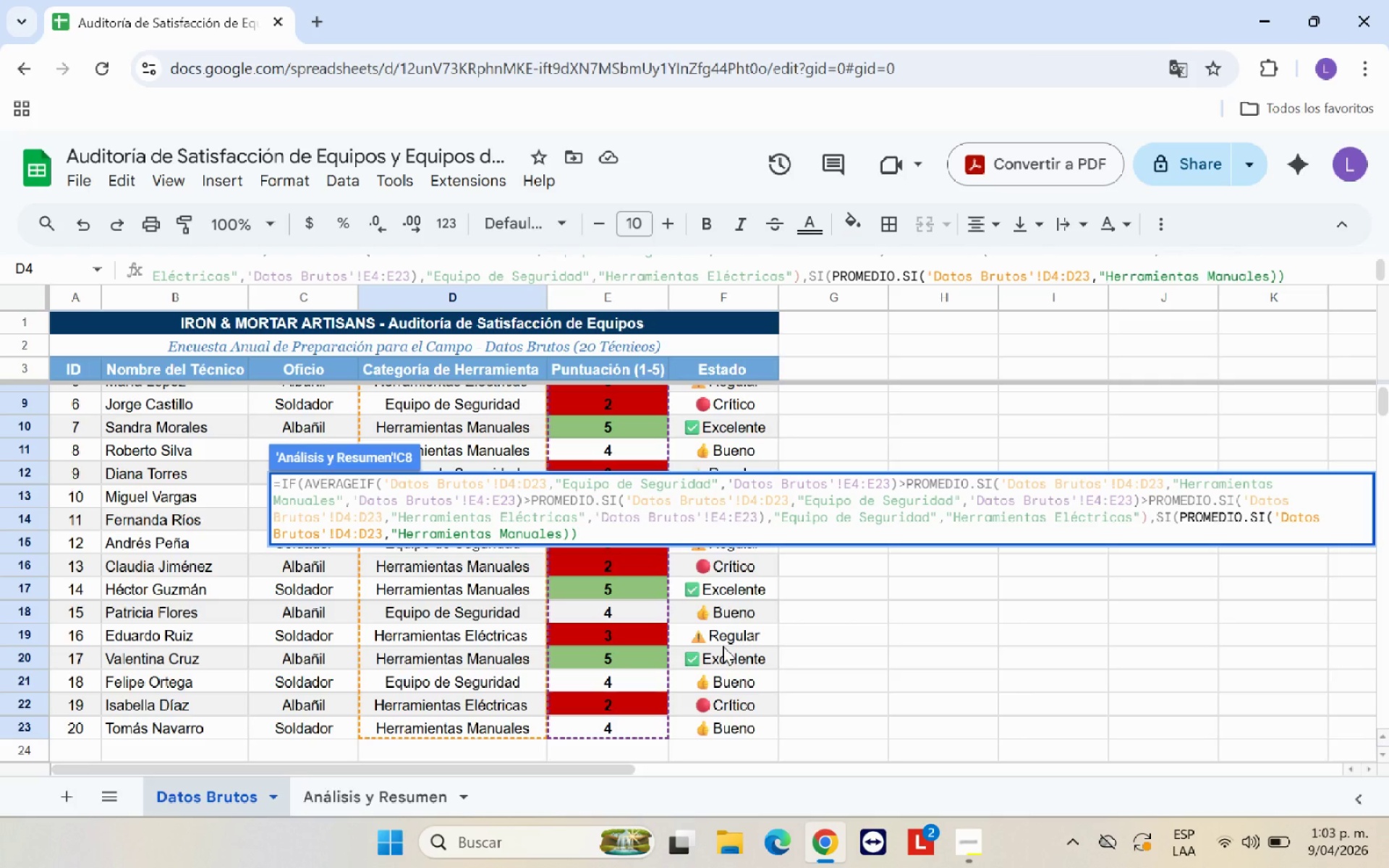 
wait(11.45)
 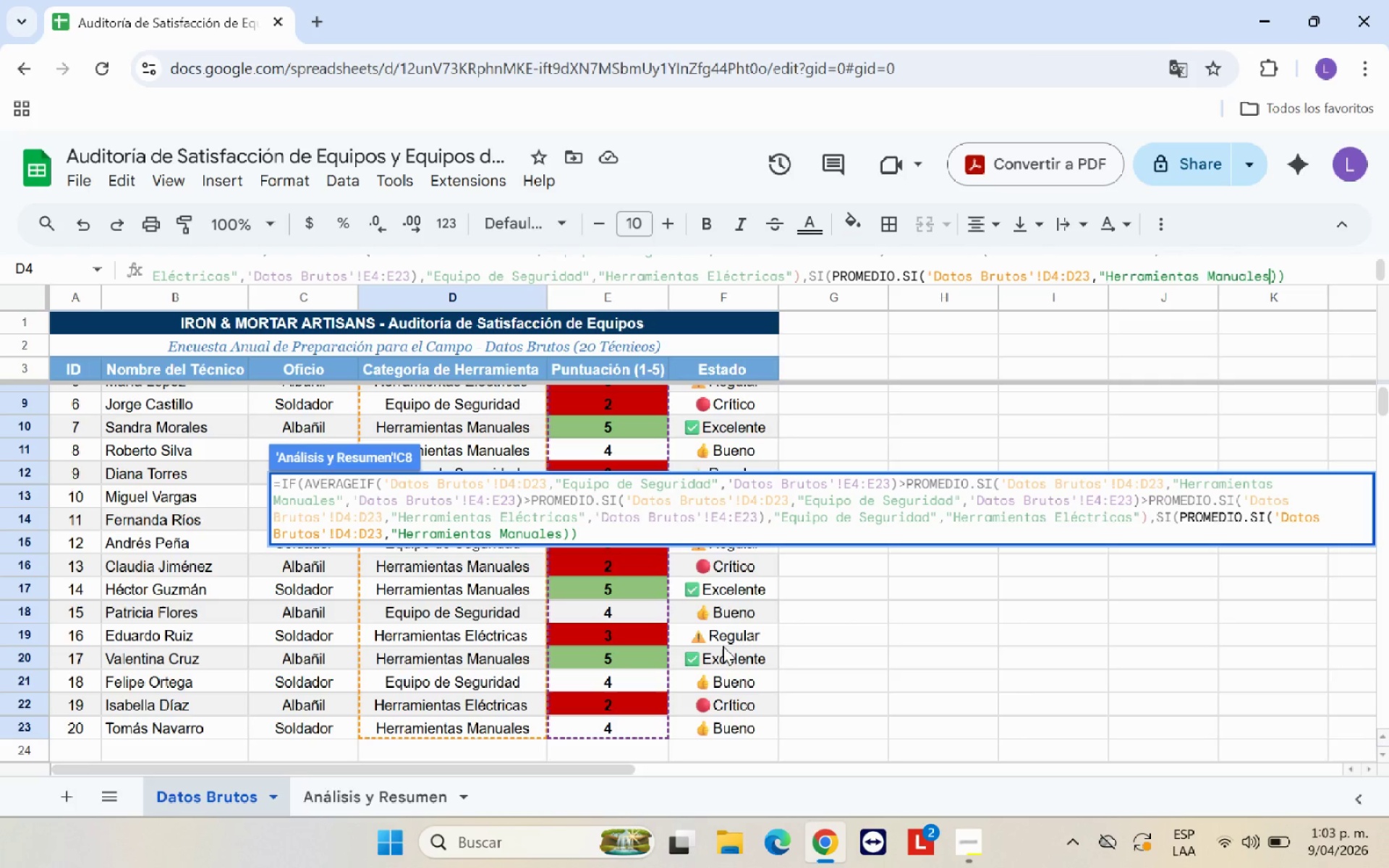 
key(Shift+2)
 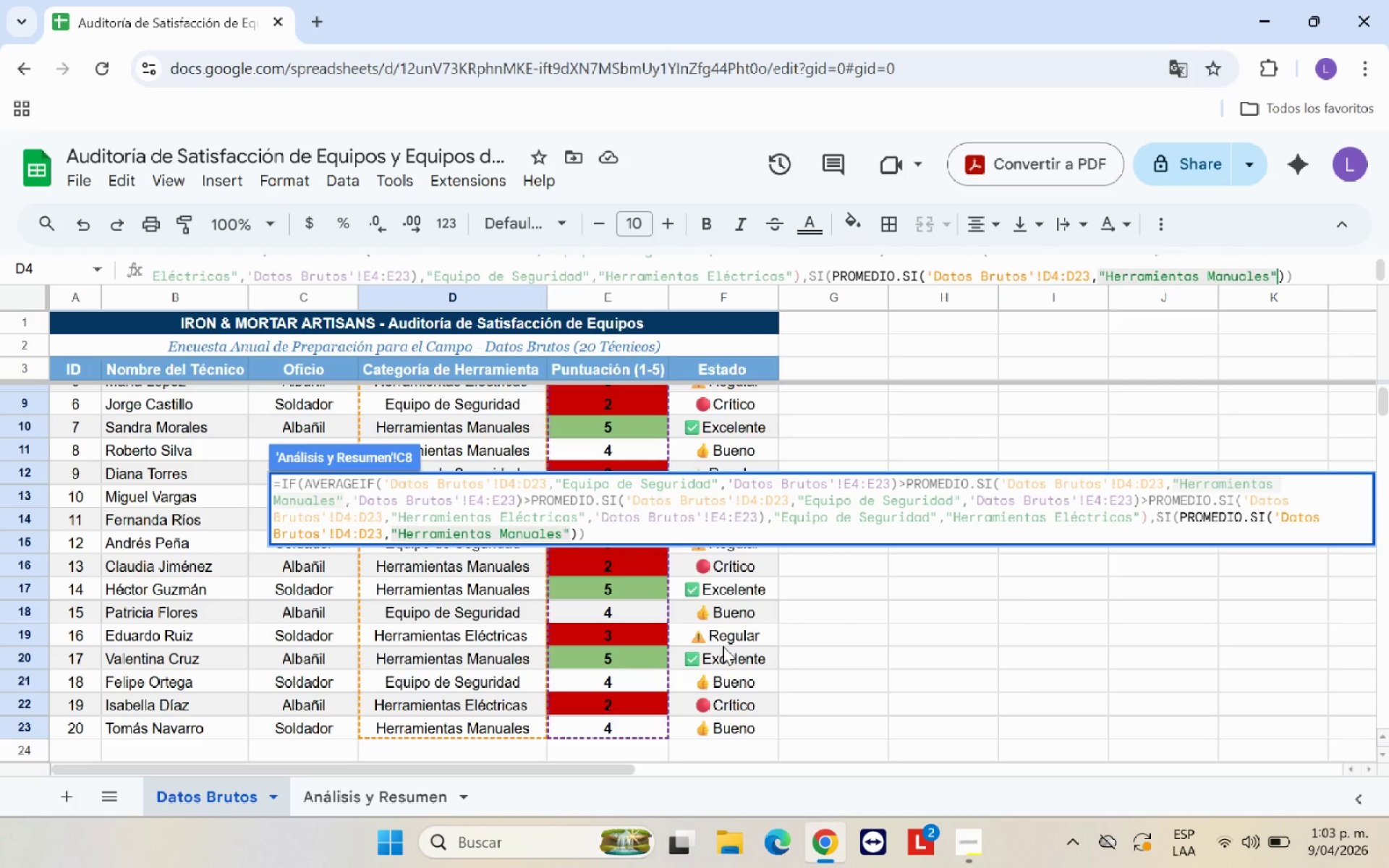 
key(Comma)
 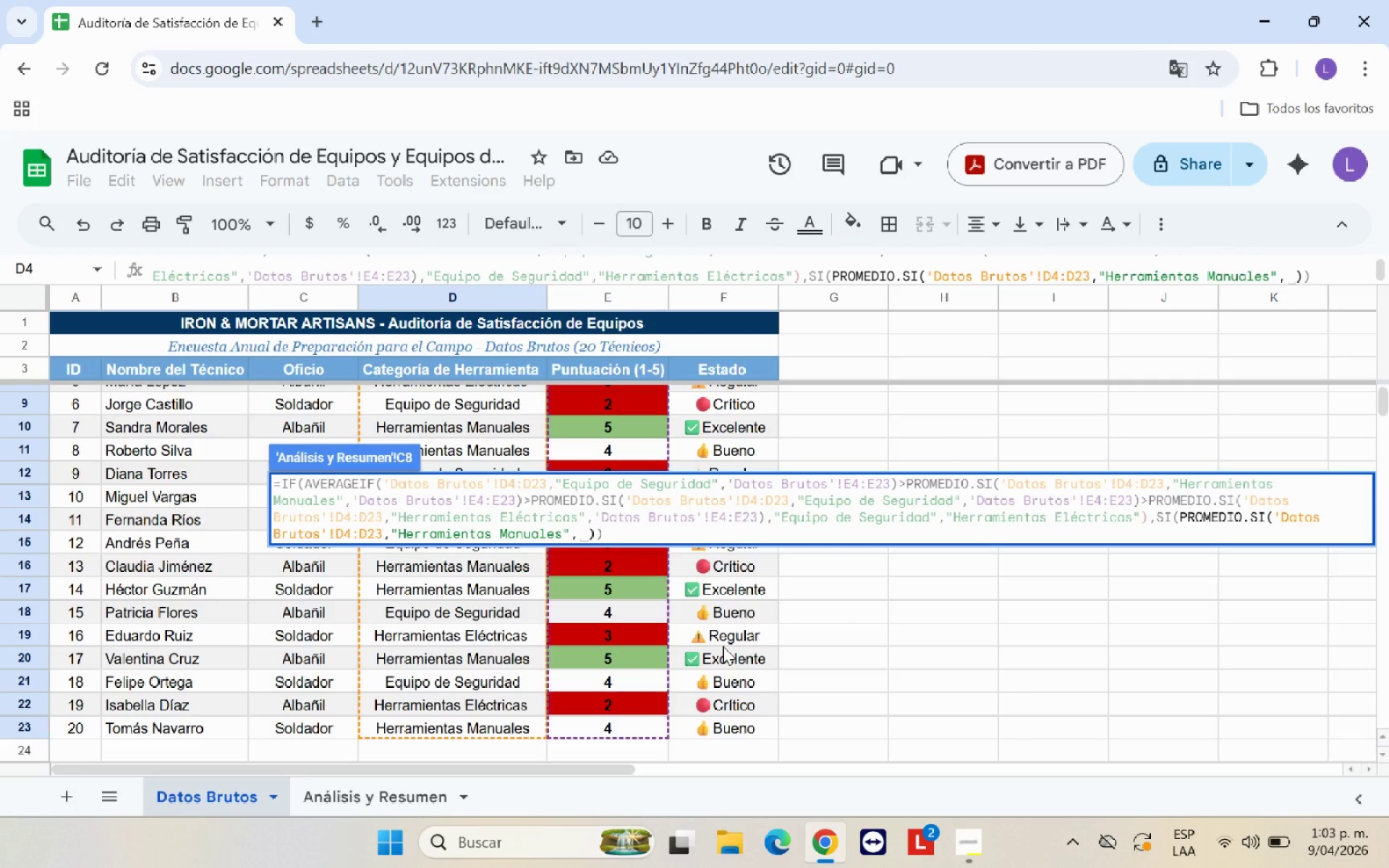 
wait(6.8)
 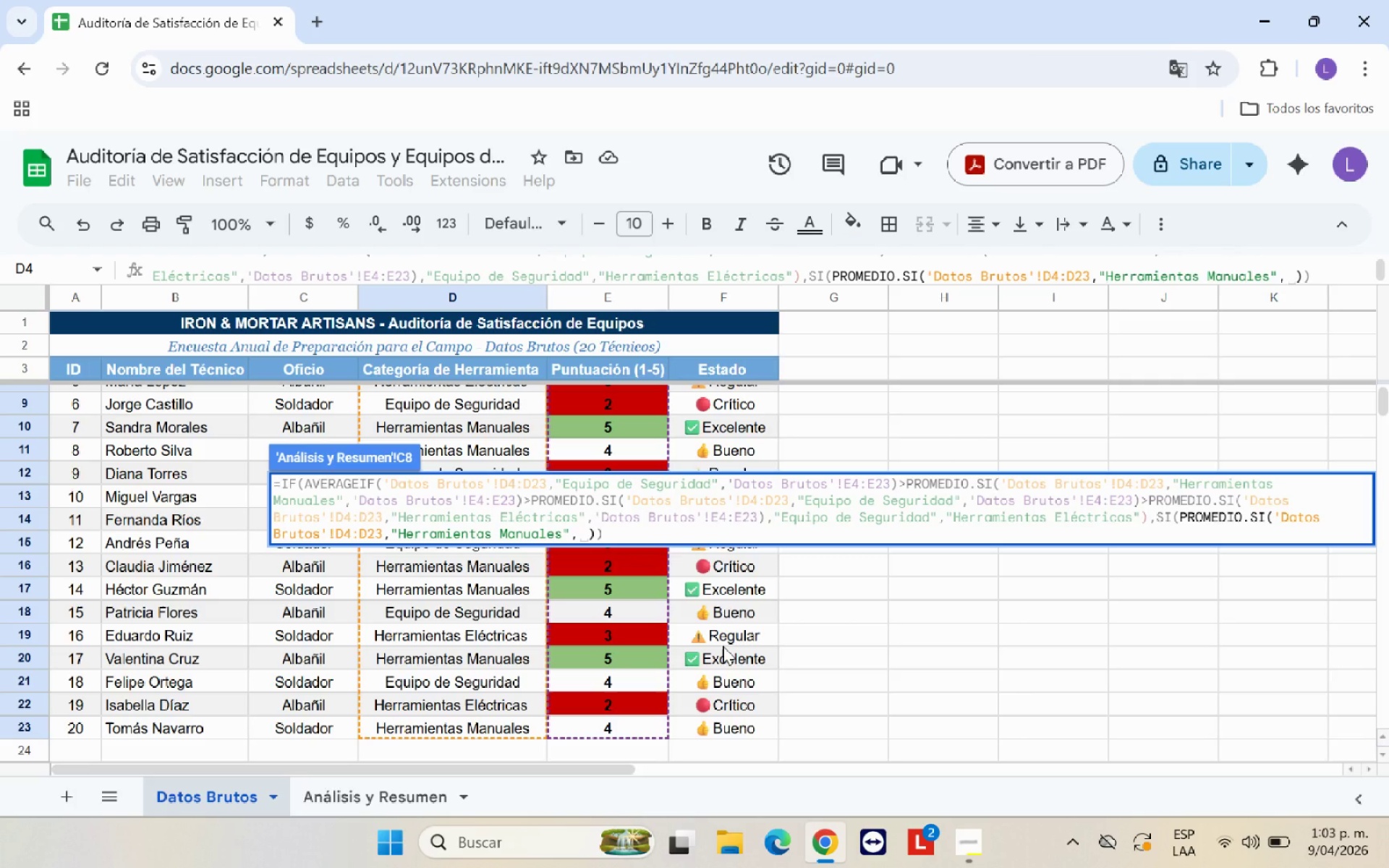 
scroll: coordinate [629, 535], scroll_direction: up, amount: 10.0
 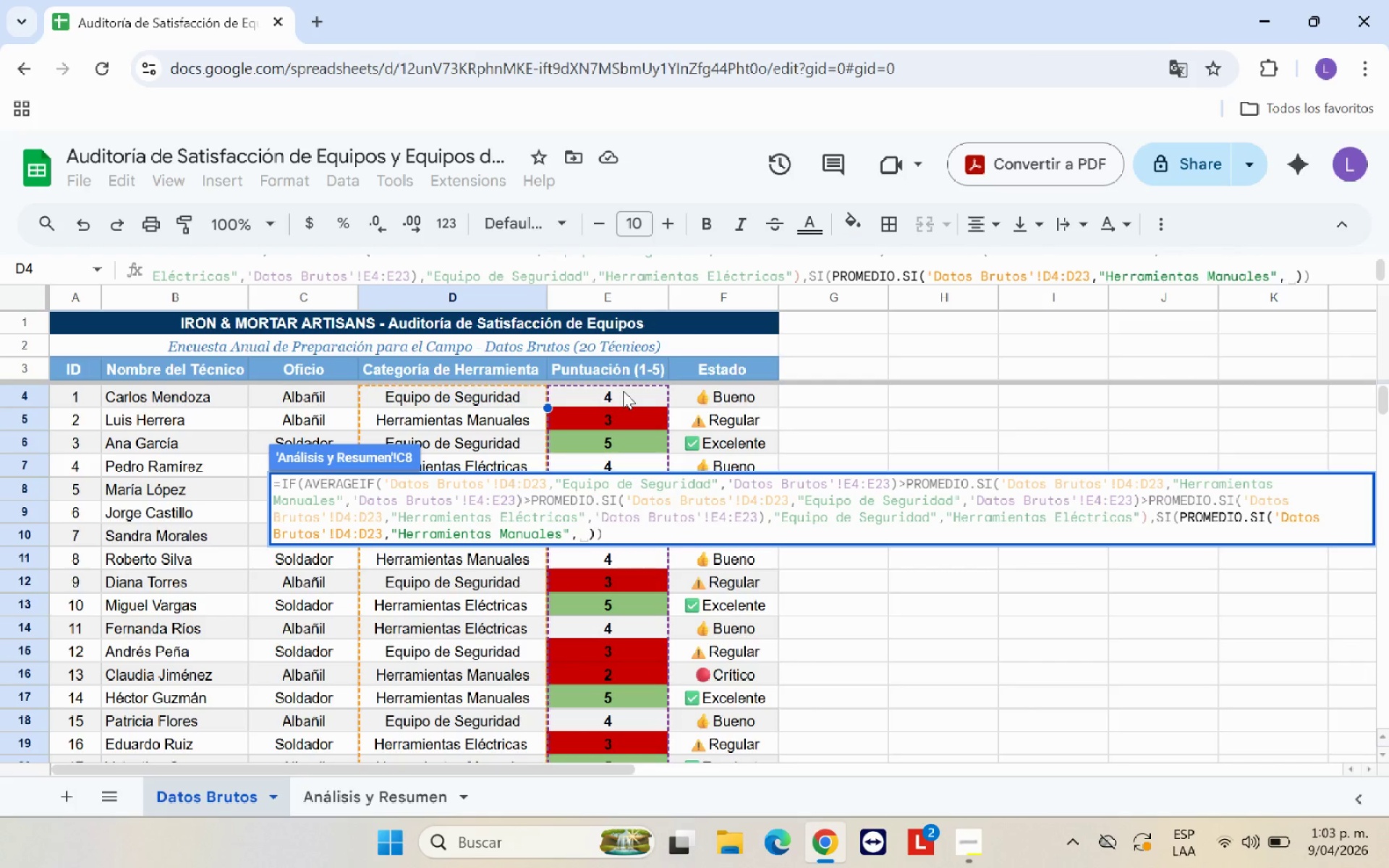 
left_click([623, 391])
 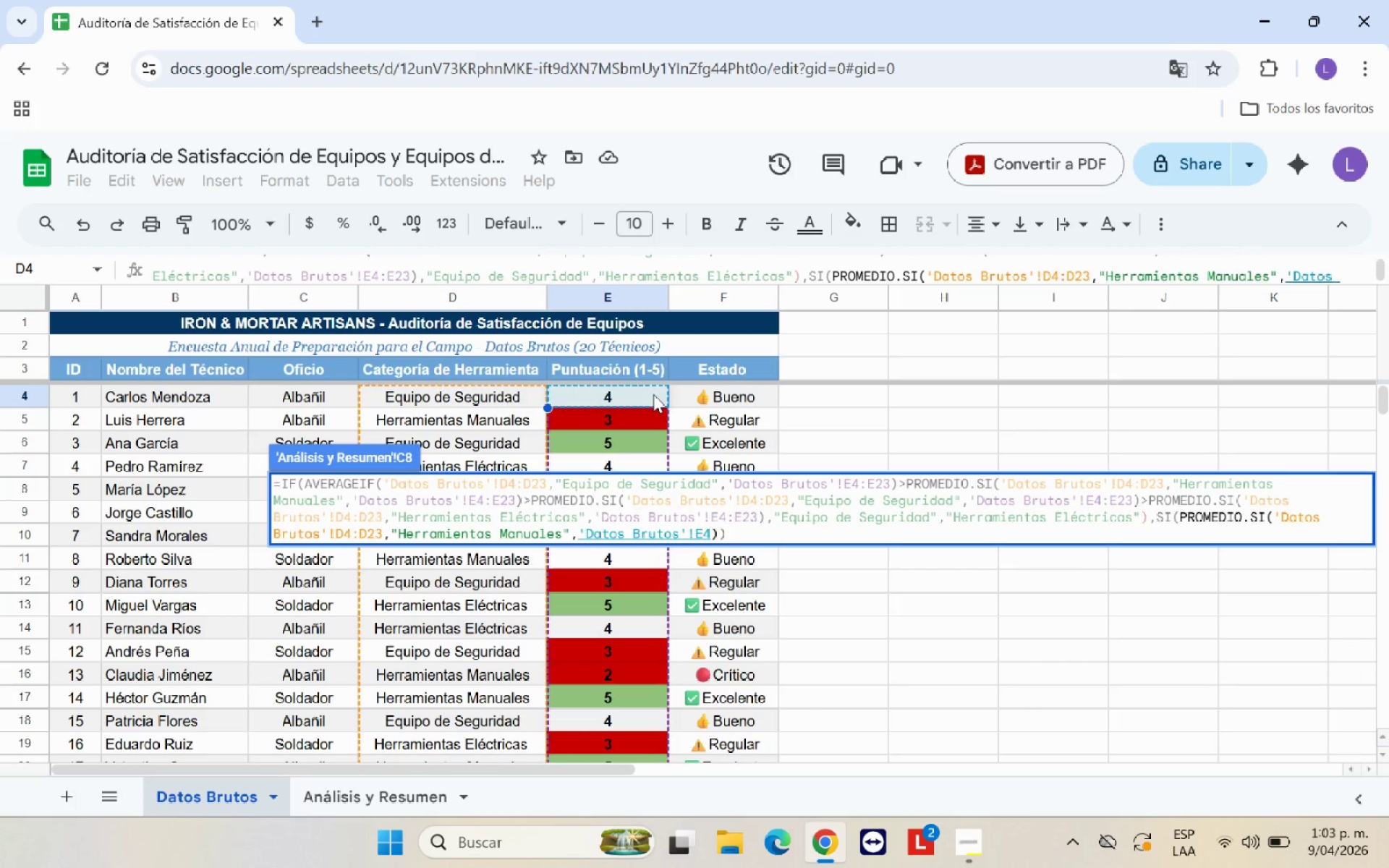 
left_click_drag(start_coordinate=[654, 394], to_coordinate=[629, 697])
 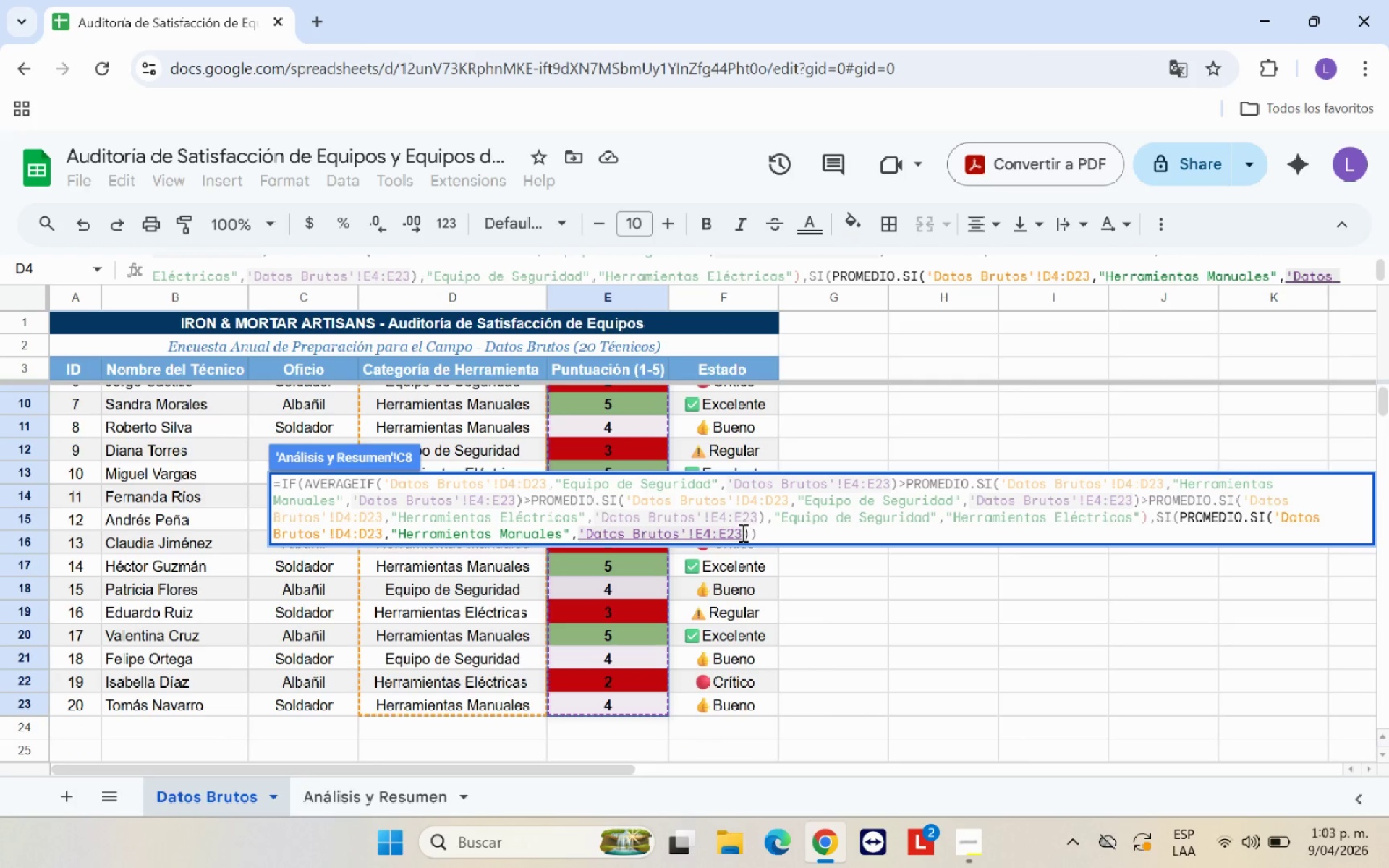 
left_click([742, 532])
 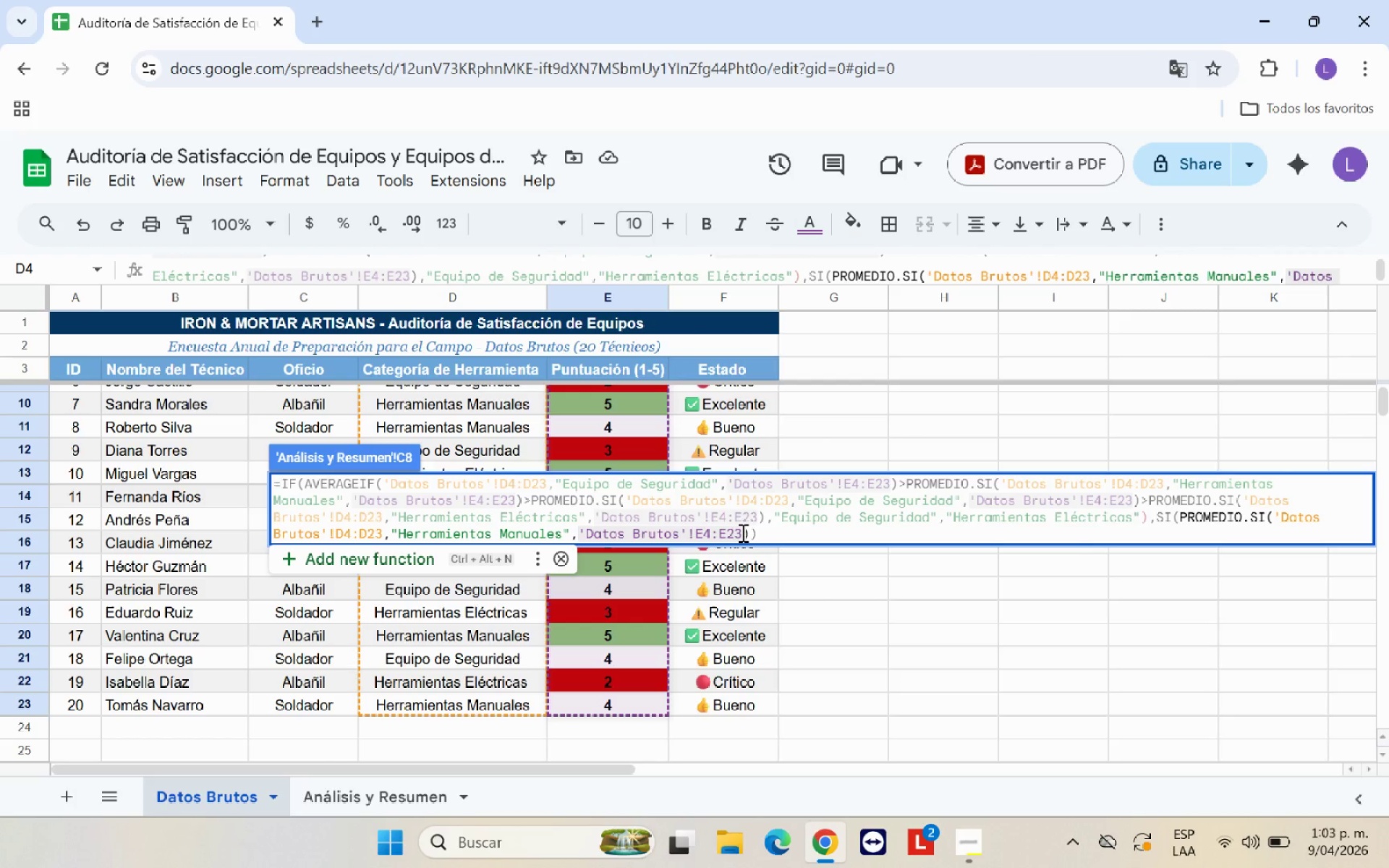 
wait(5.91)
 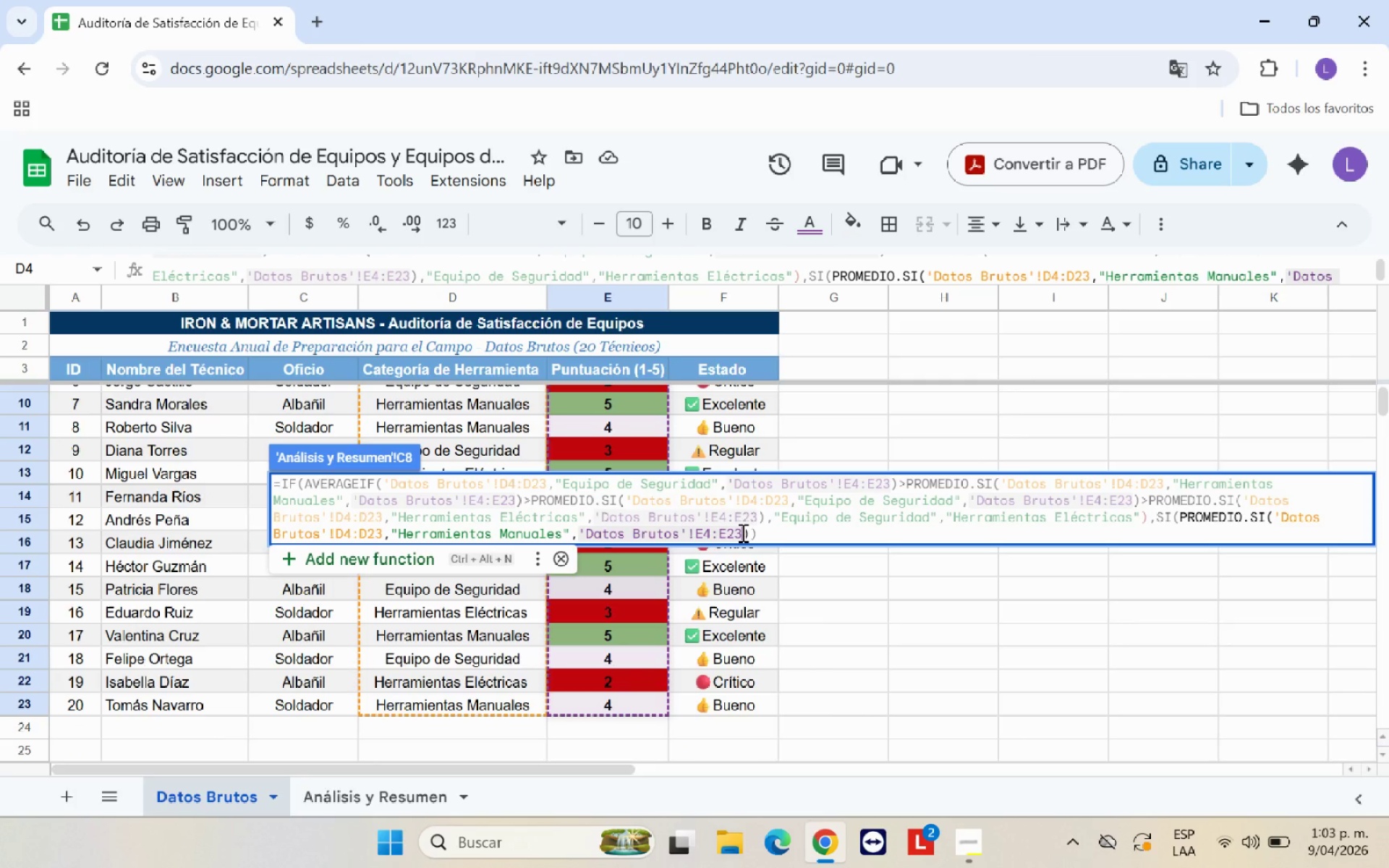 
type(([Break]PROMEDIO.SI)
 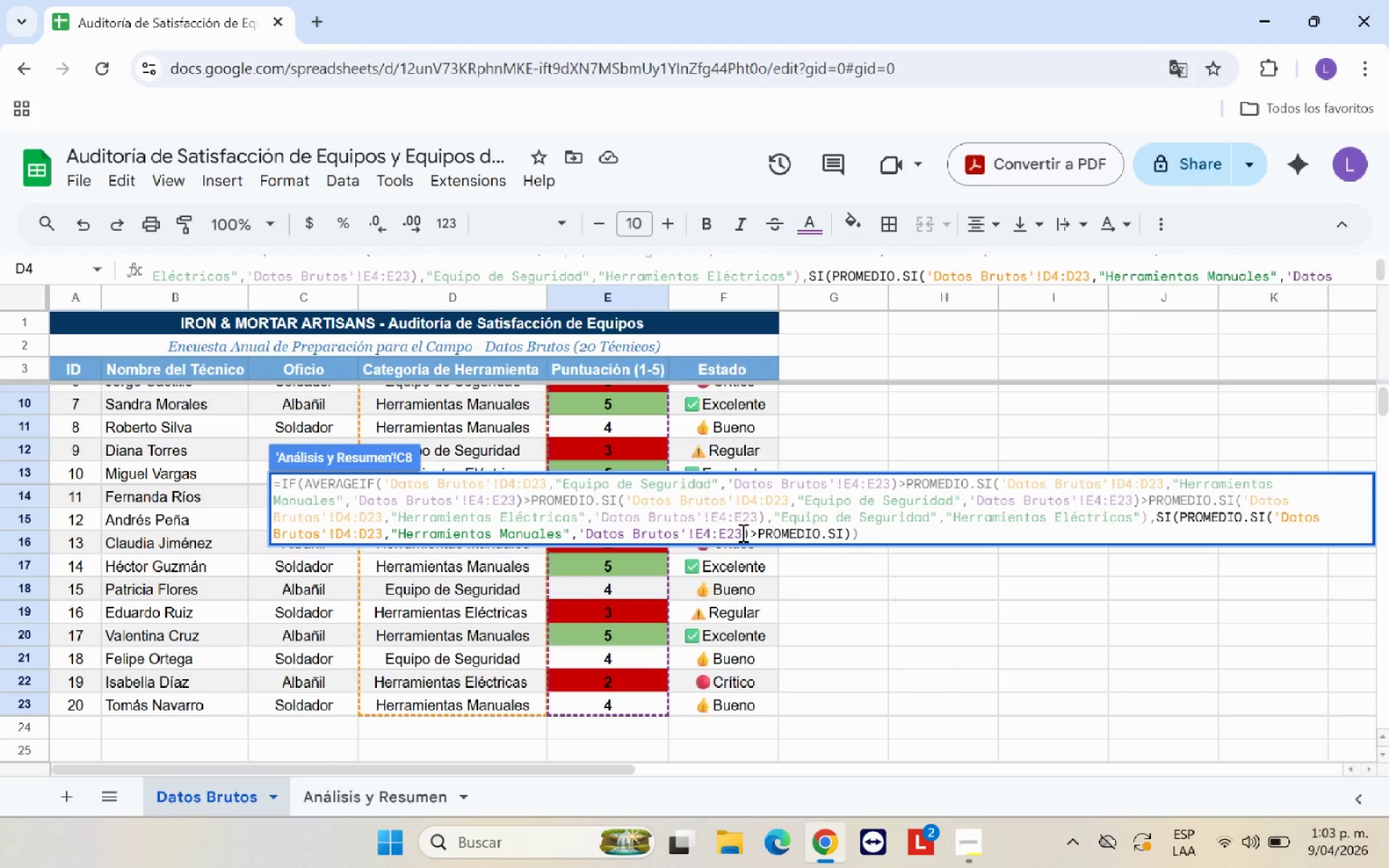 
wait(8.53)
 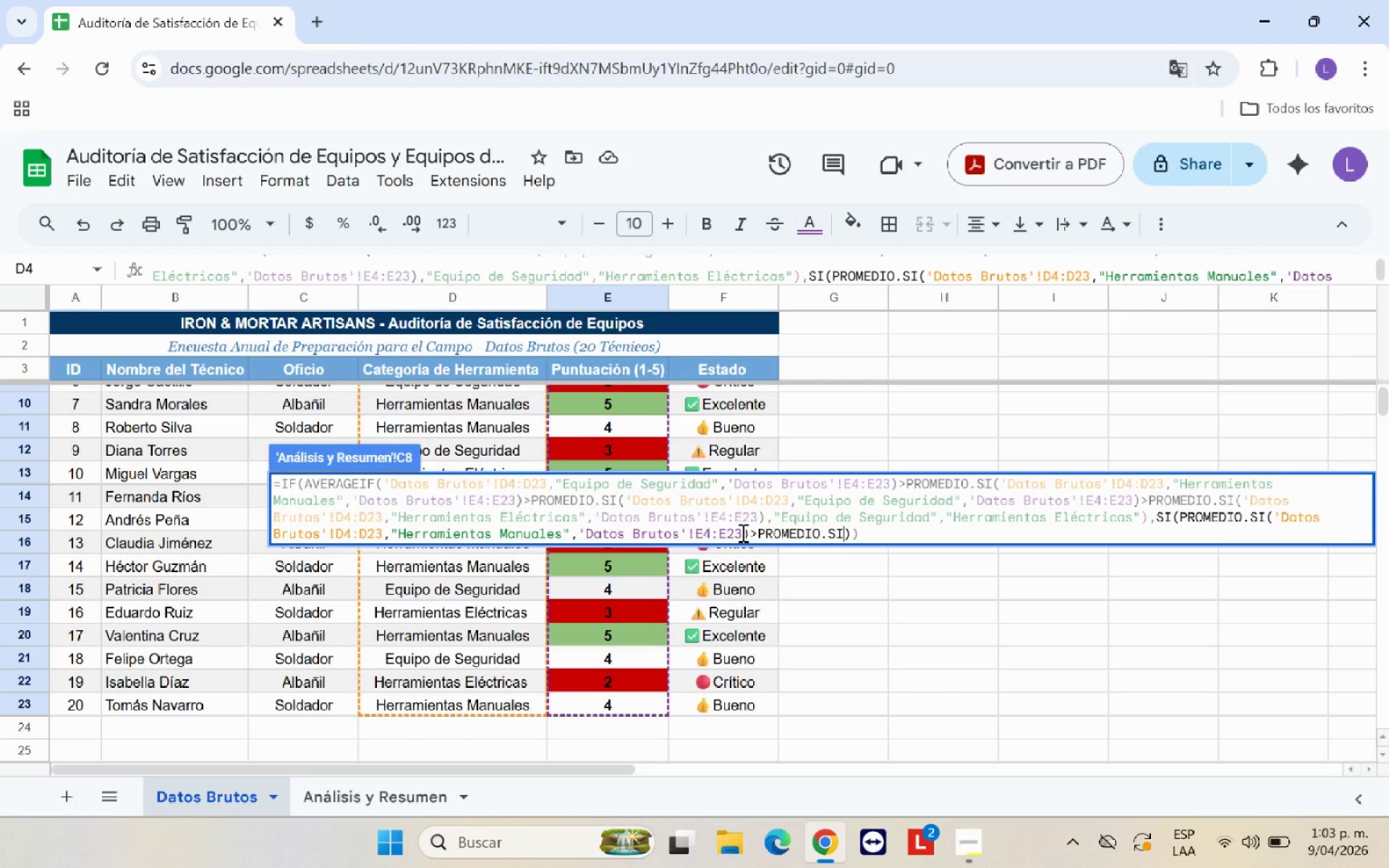 
key(Shift+8)
 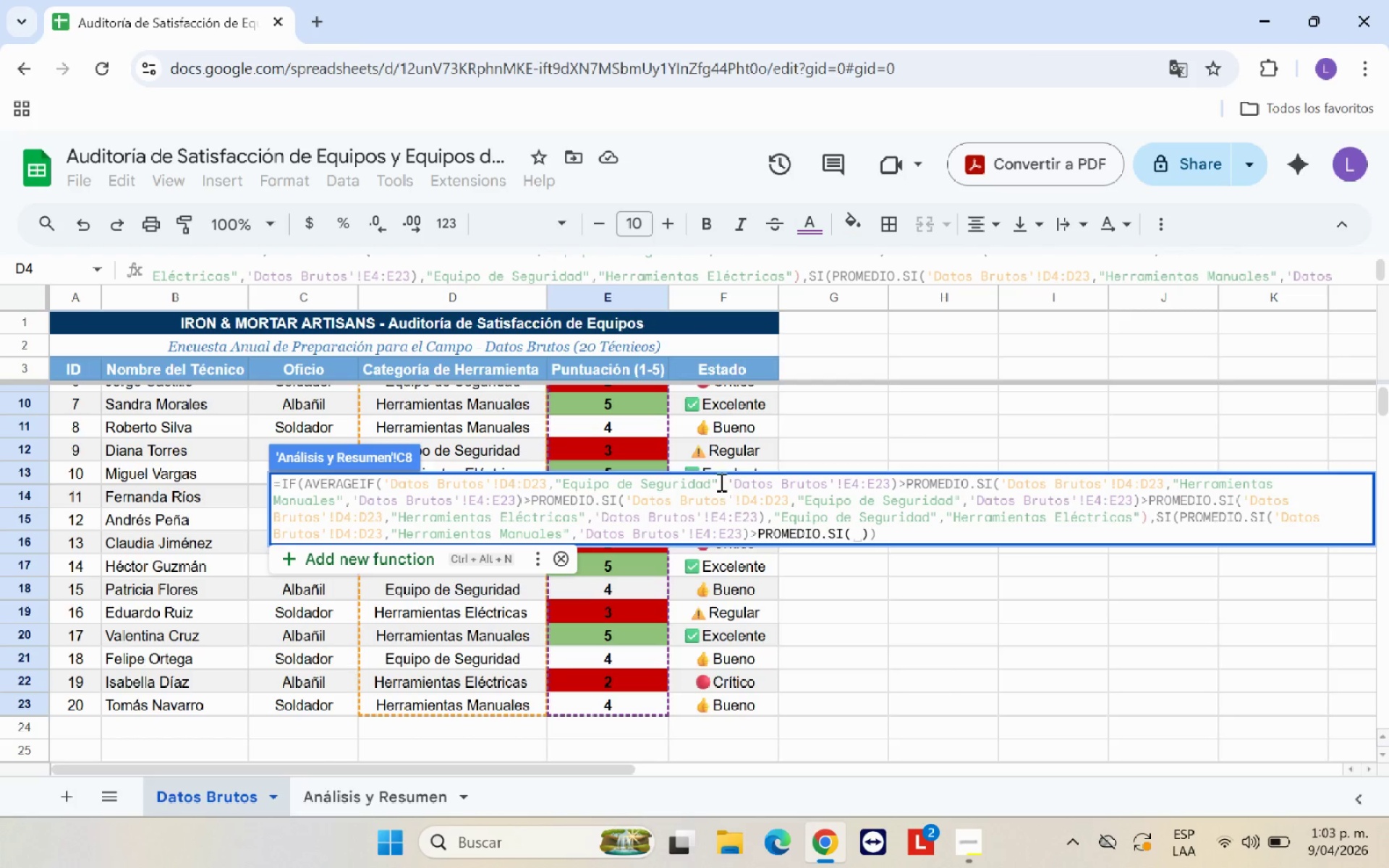 
scroll: coordinate [517, 461], scroll_direction: up, amount: 6.0
 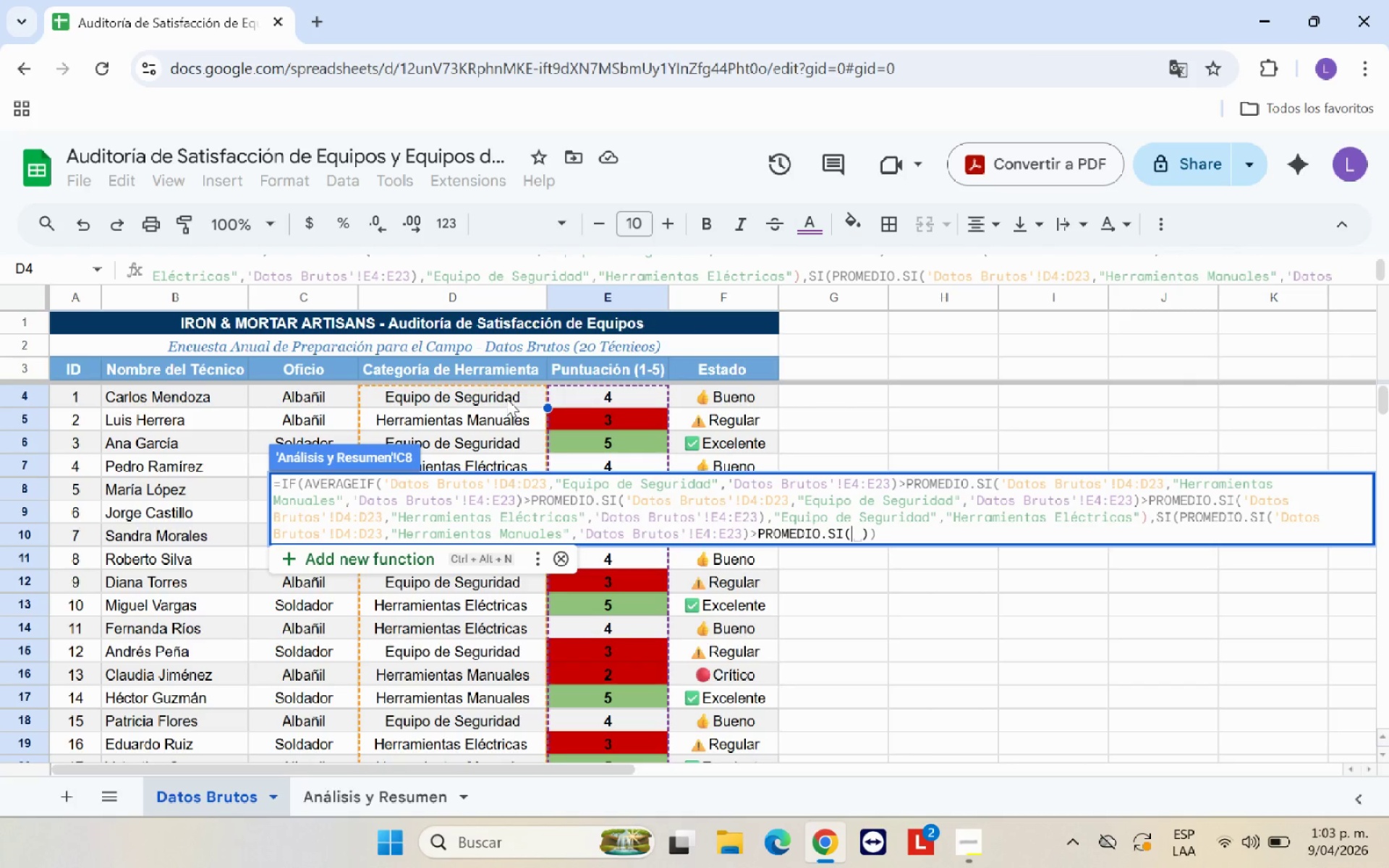 
left_click_drag(start_coordinate=[506, 399], to_coordinate=[521, 734])
 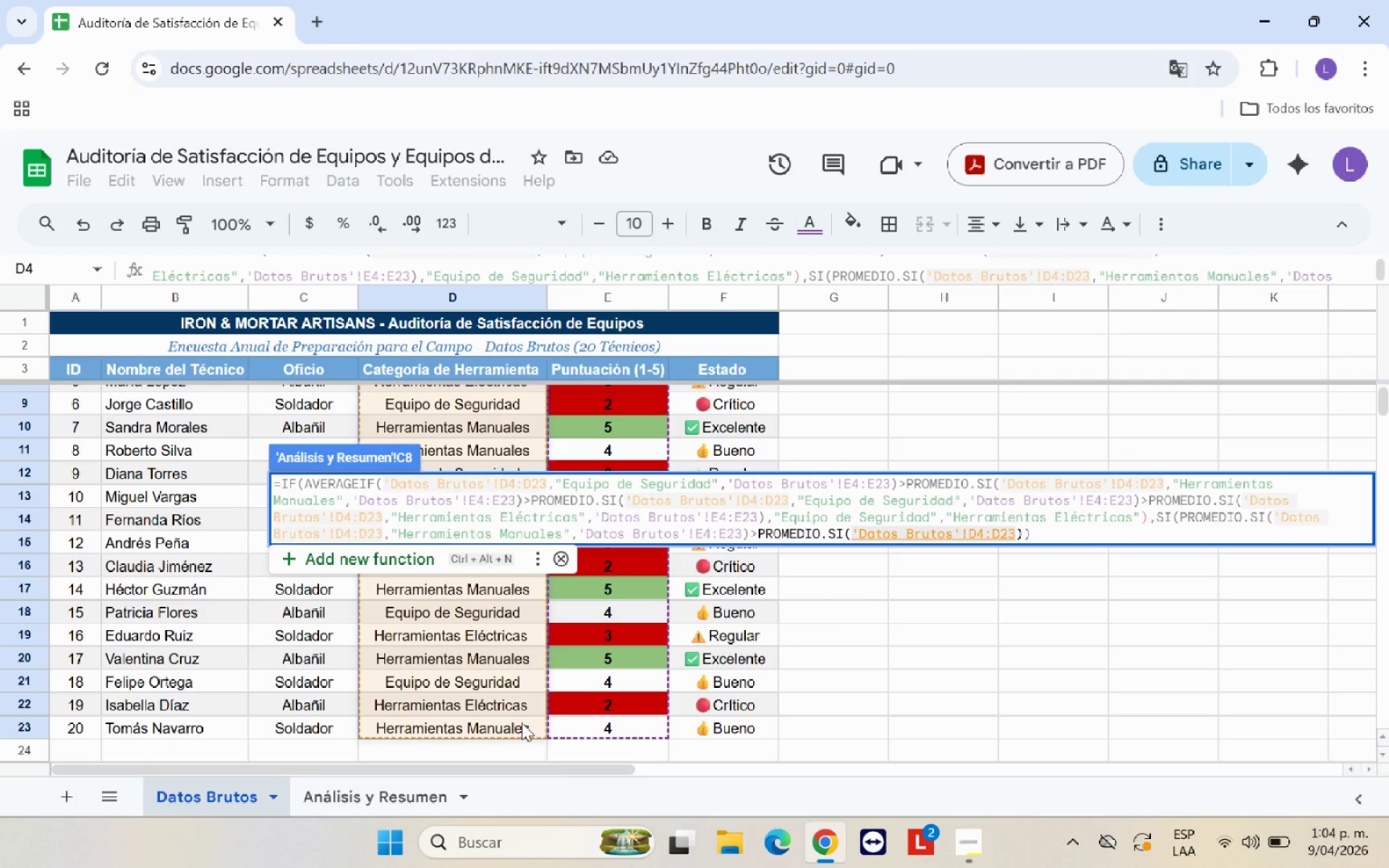 
key(Comma)
 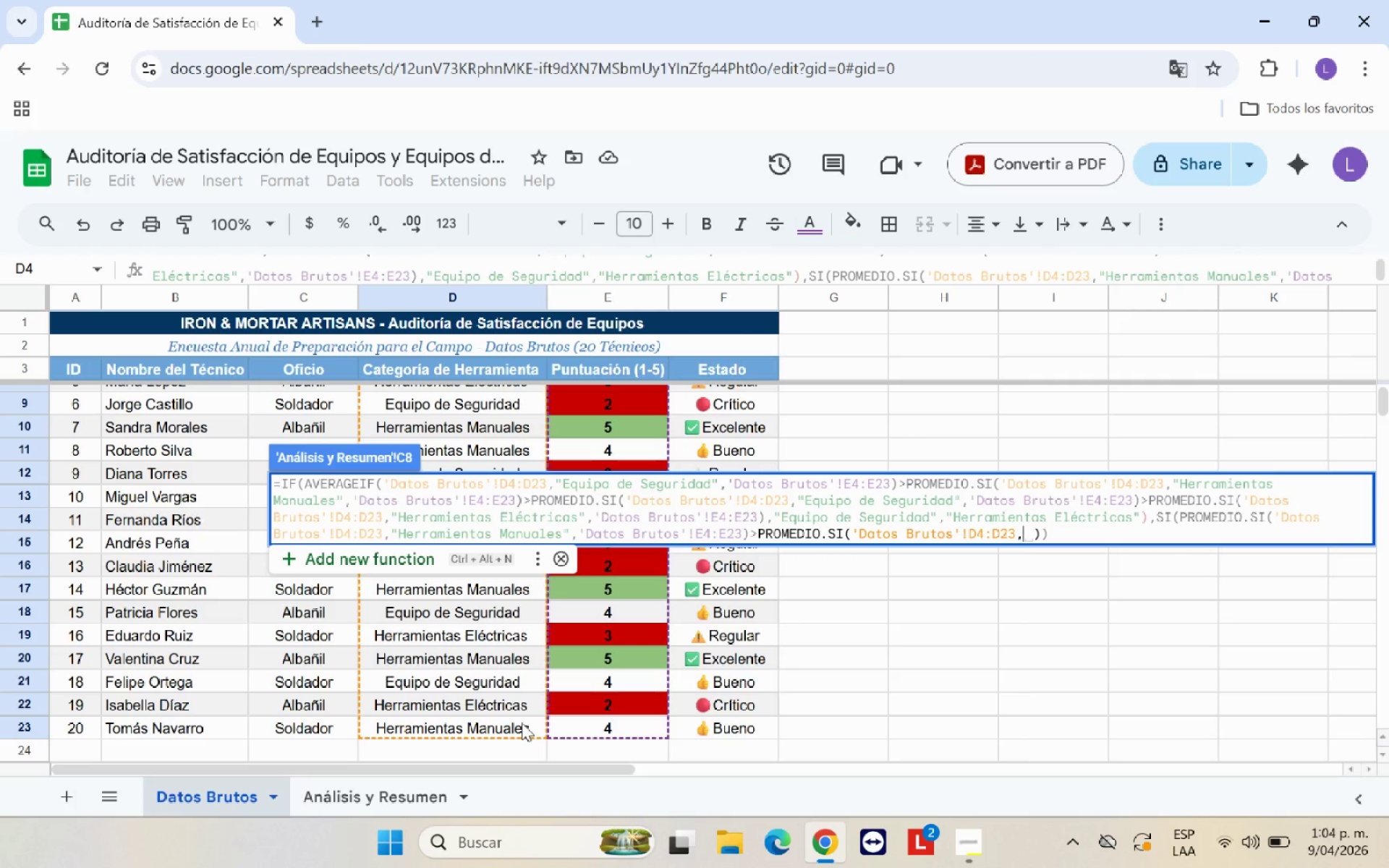 
wait(7.91)
 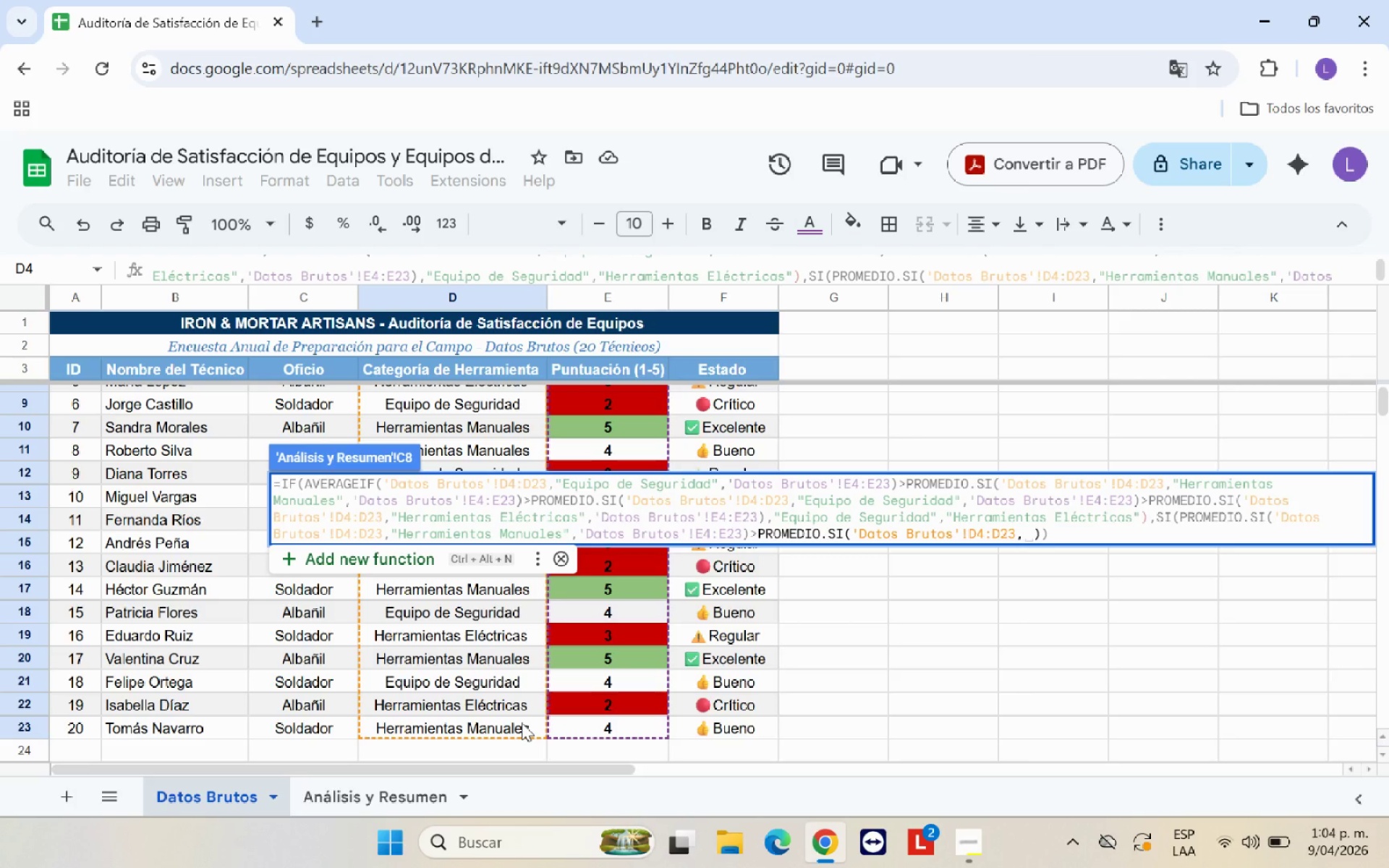 
type(@Herramientas El;ectricas@)
 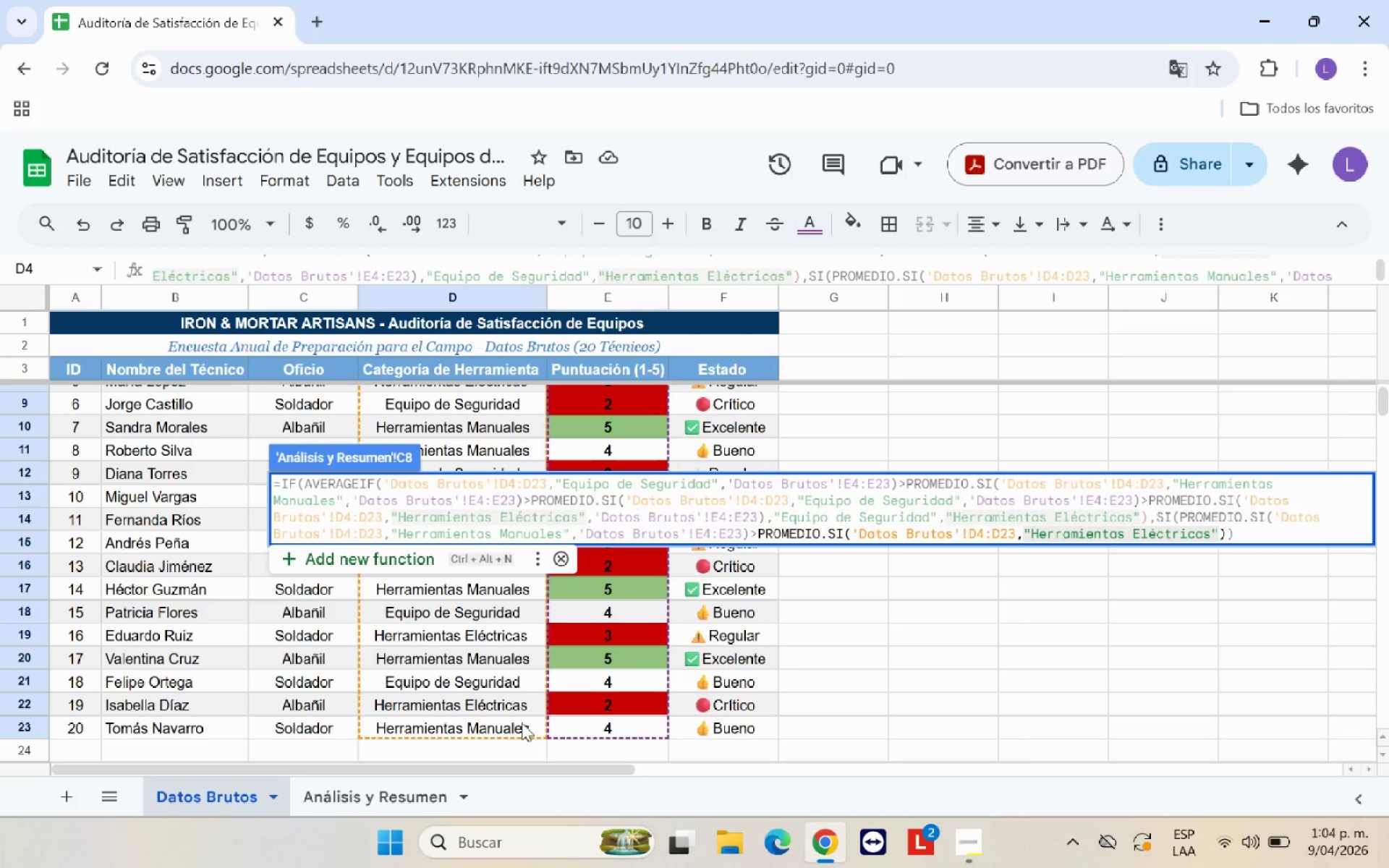 
key(Comma)
 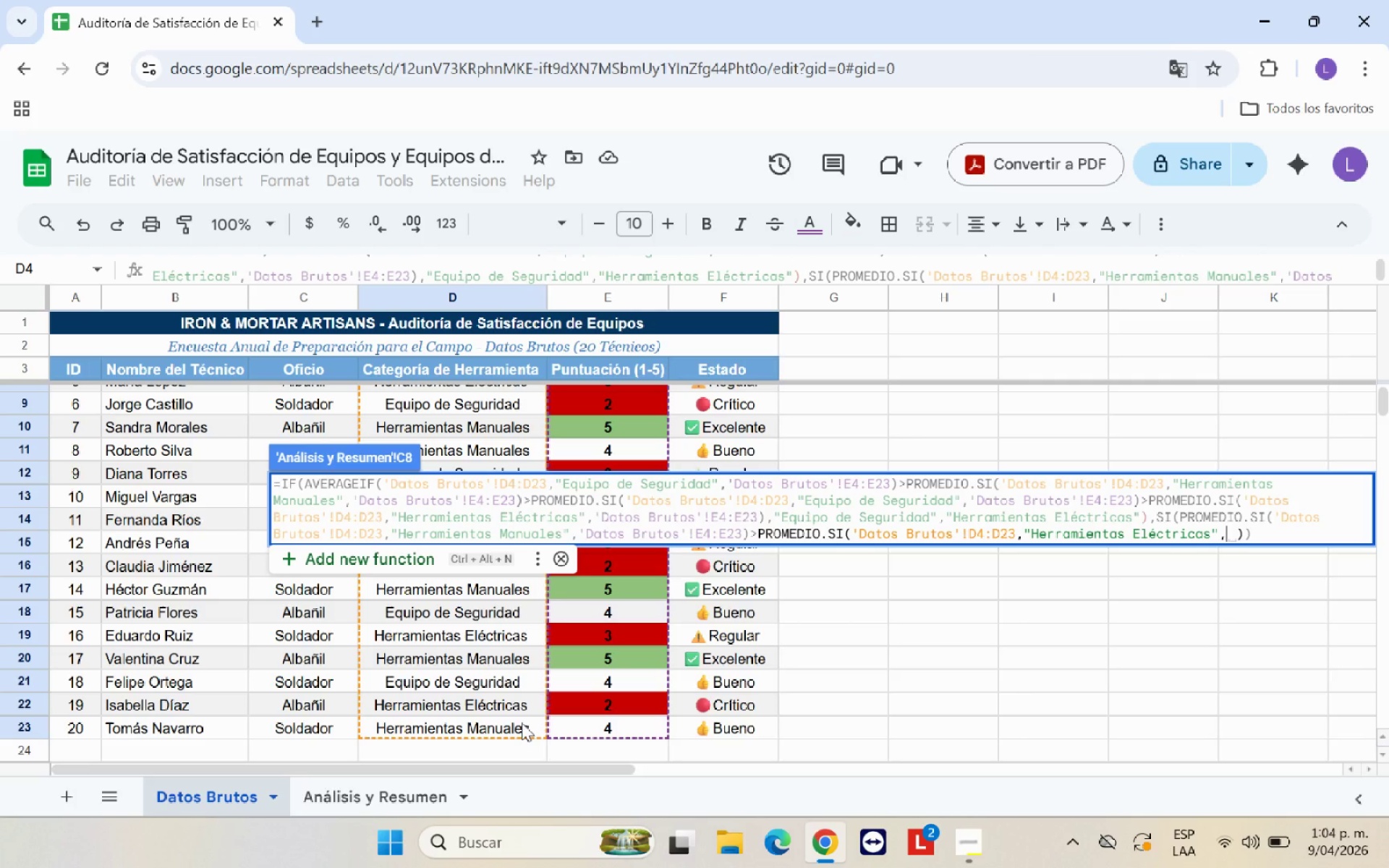 
scroll: coordinate [661, 590], scroll_direction: up, amount: 10.0
 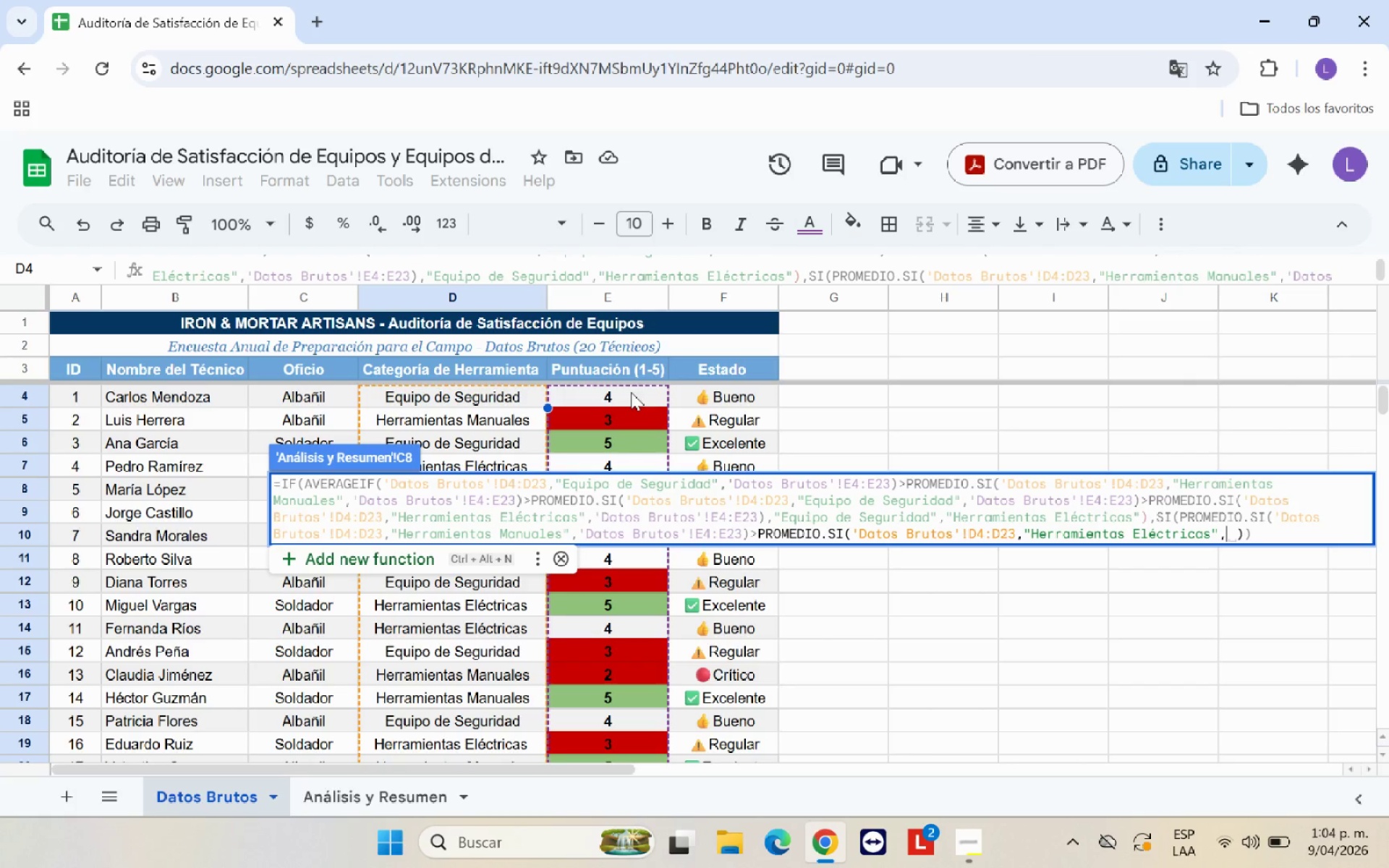 
left_click([634, 396])
 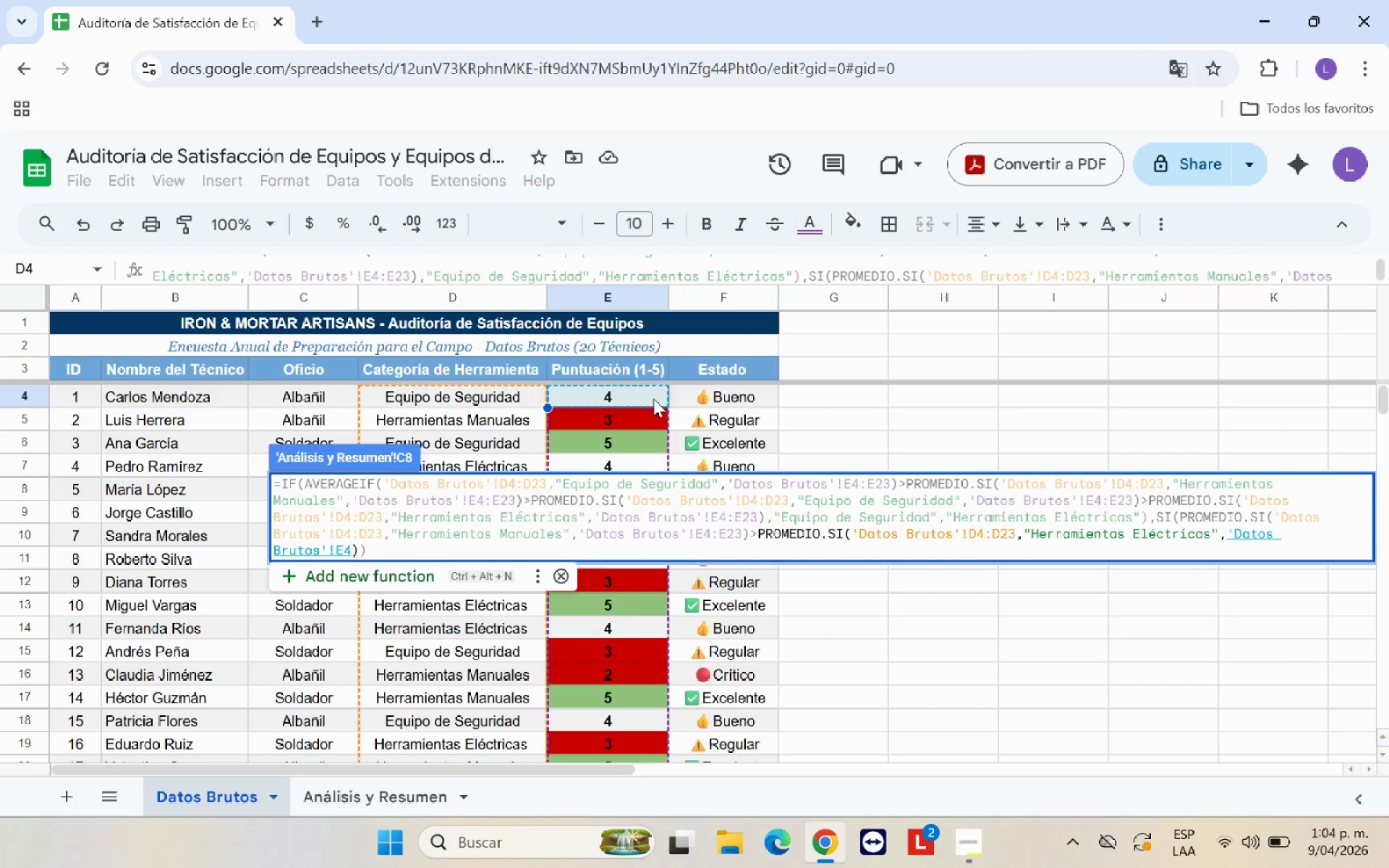 
left_click_drag(start_coordinate=[653, 399], to_coordinate=[643, 712])
 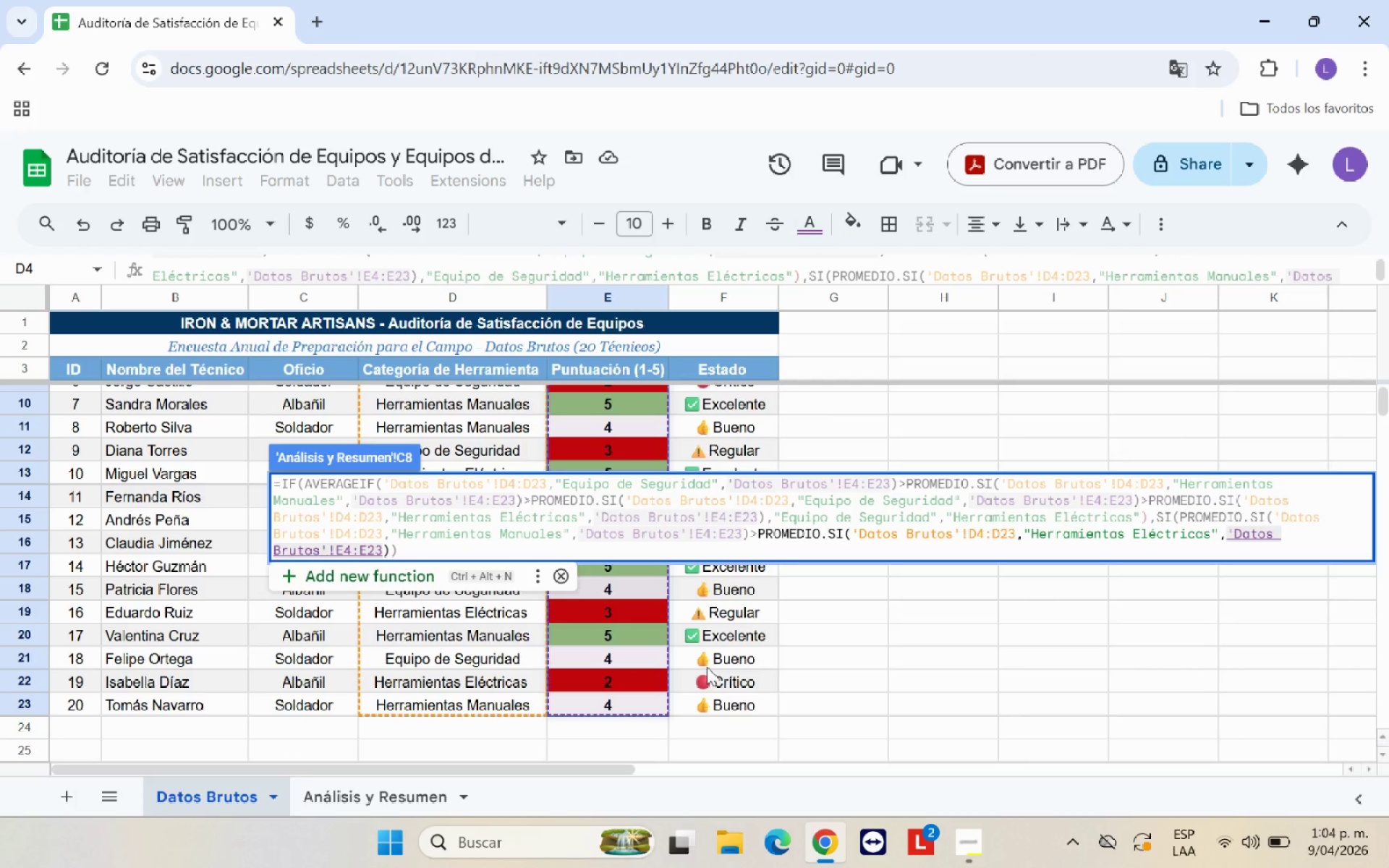 
key(Shift+9)
 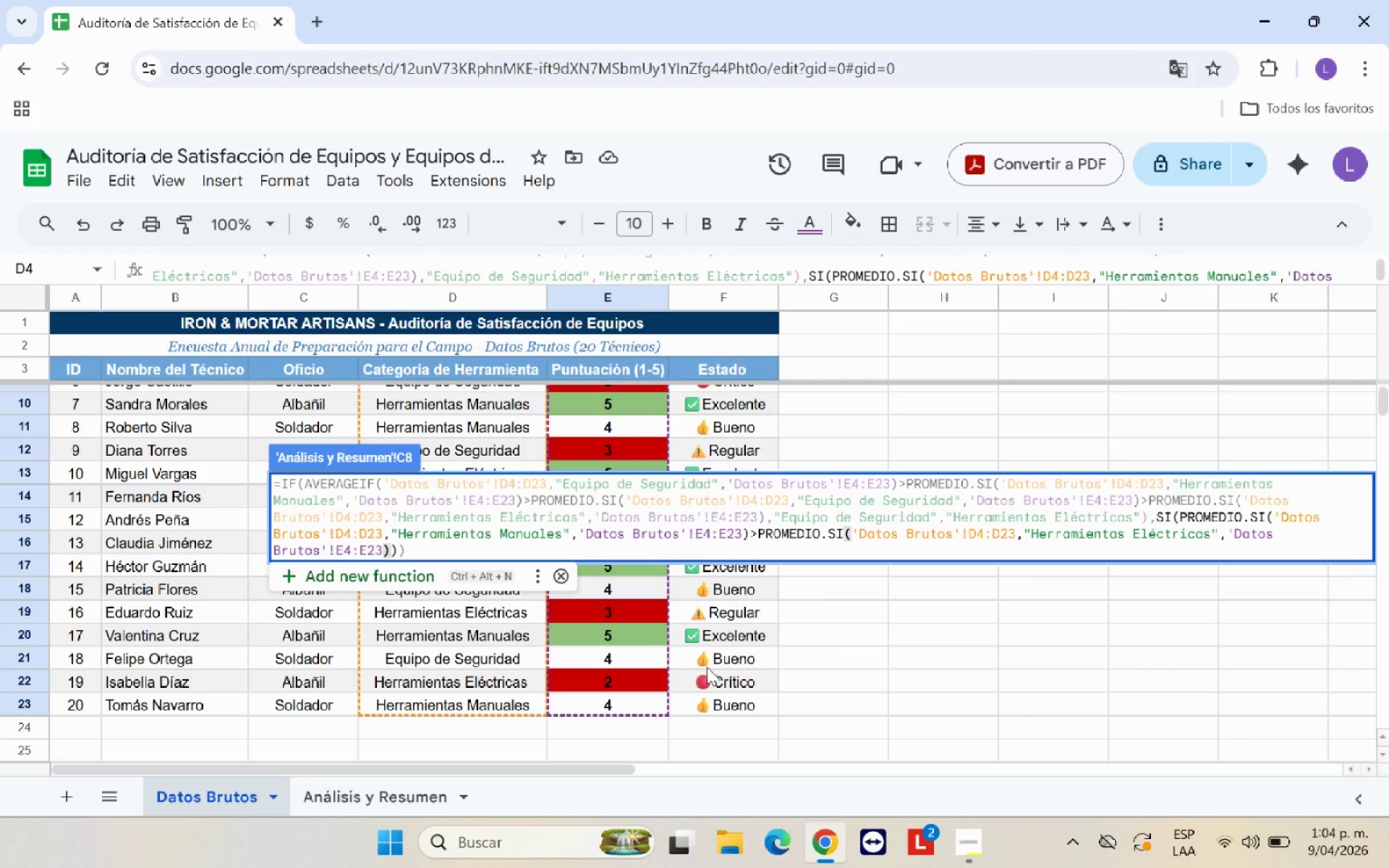 
key(Comma)
 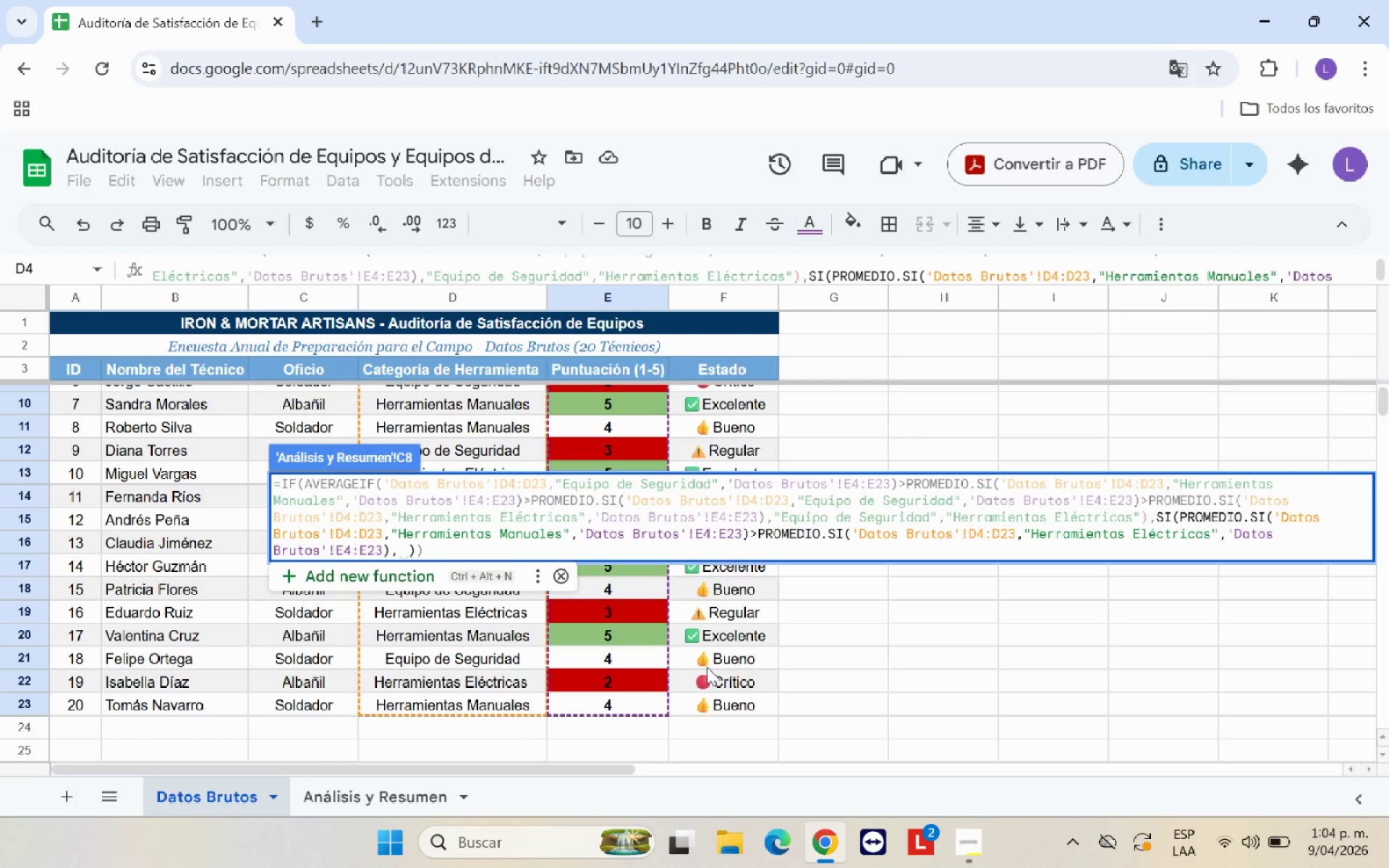 
type(@Herramientas Manue)
key(Backspace)
type(ales@,)
 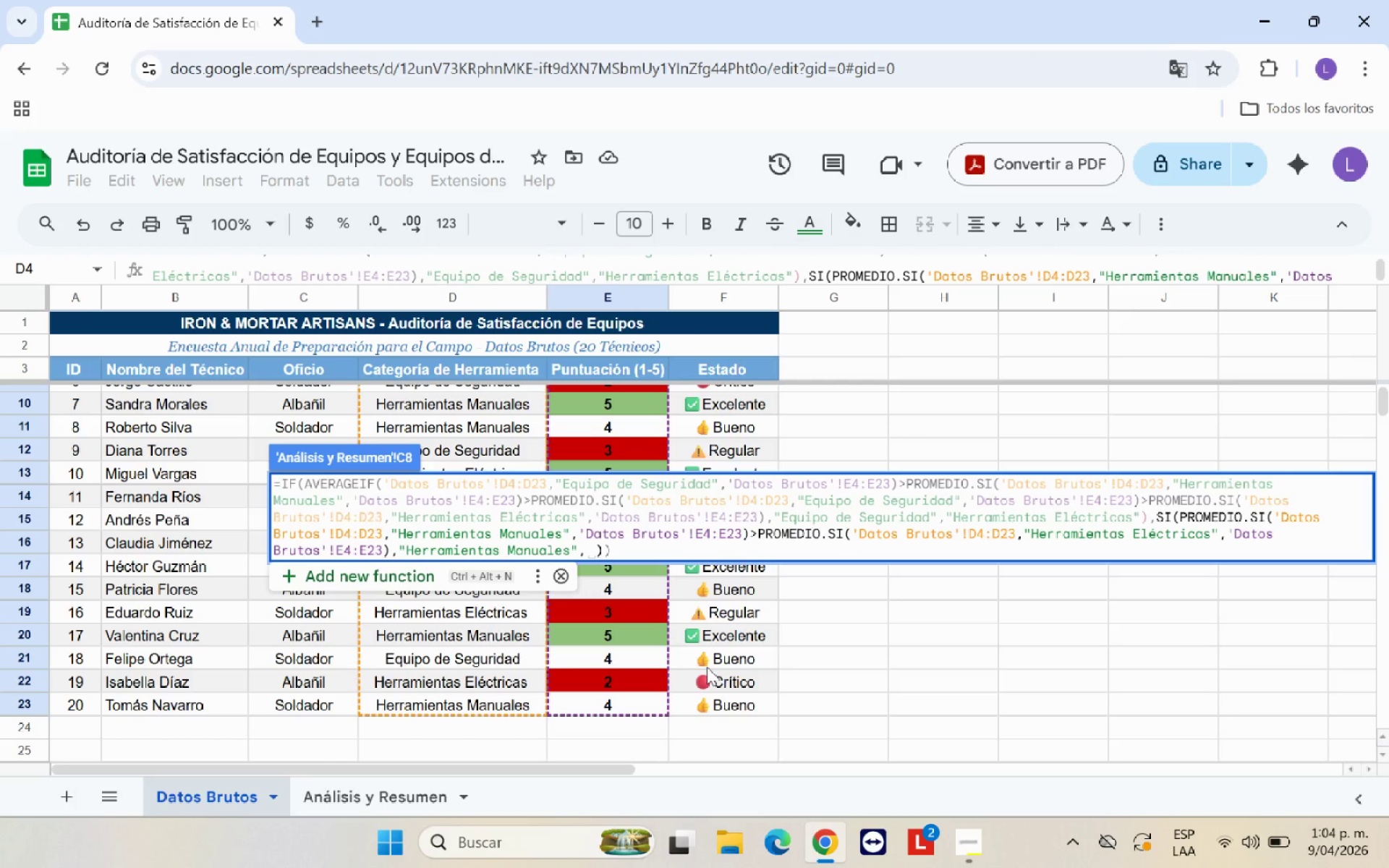 
type(@Herramientas El;ectricas)
 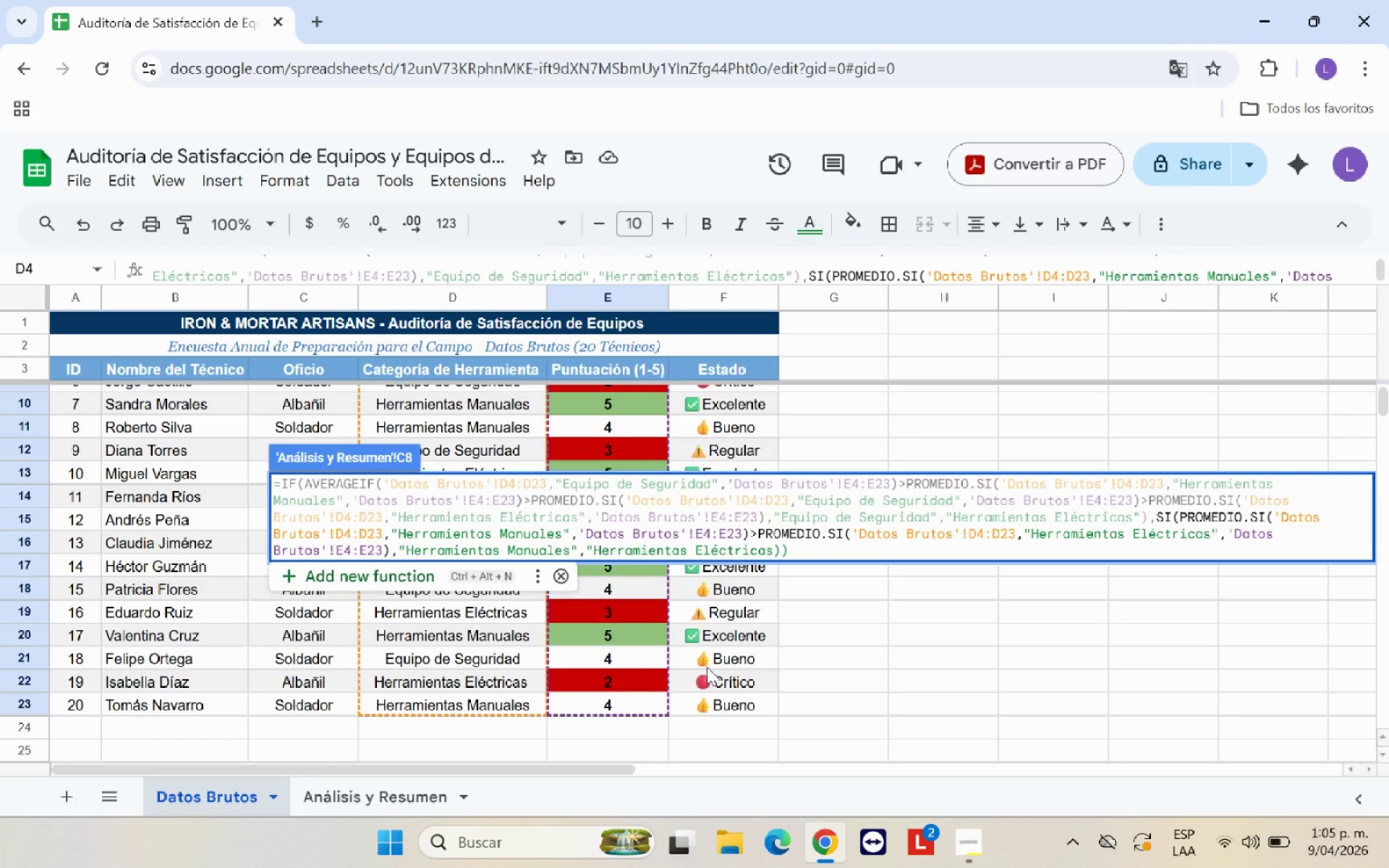 
key(Shift+2)
 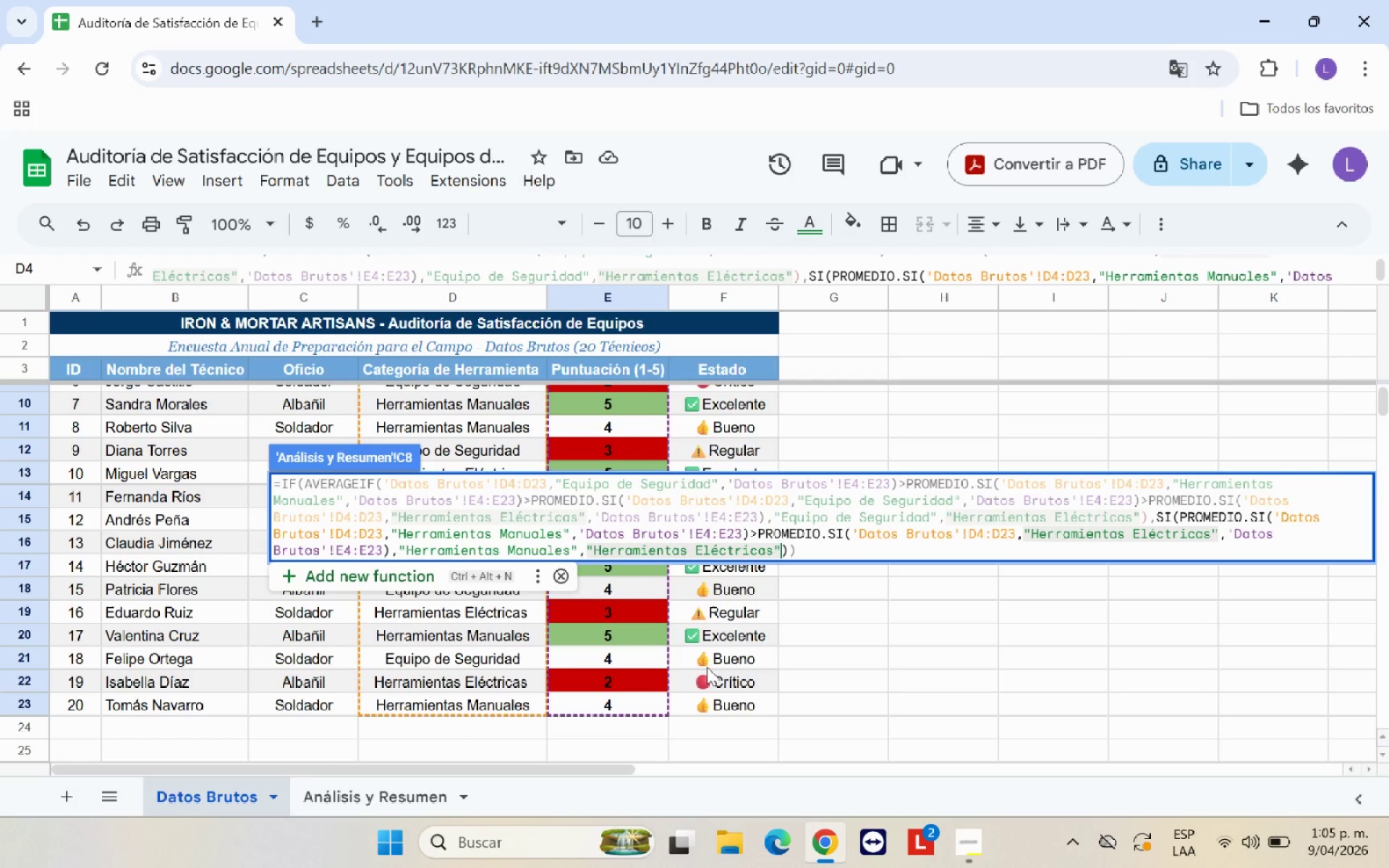 
key(Enter)
 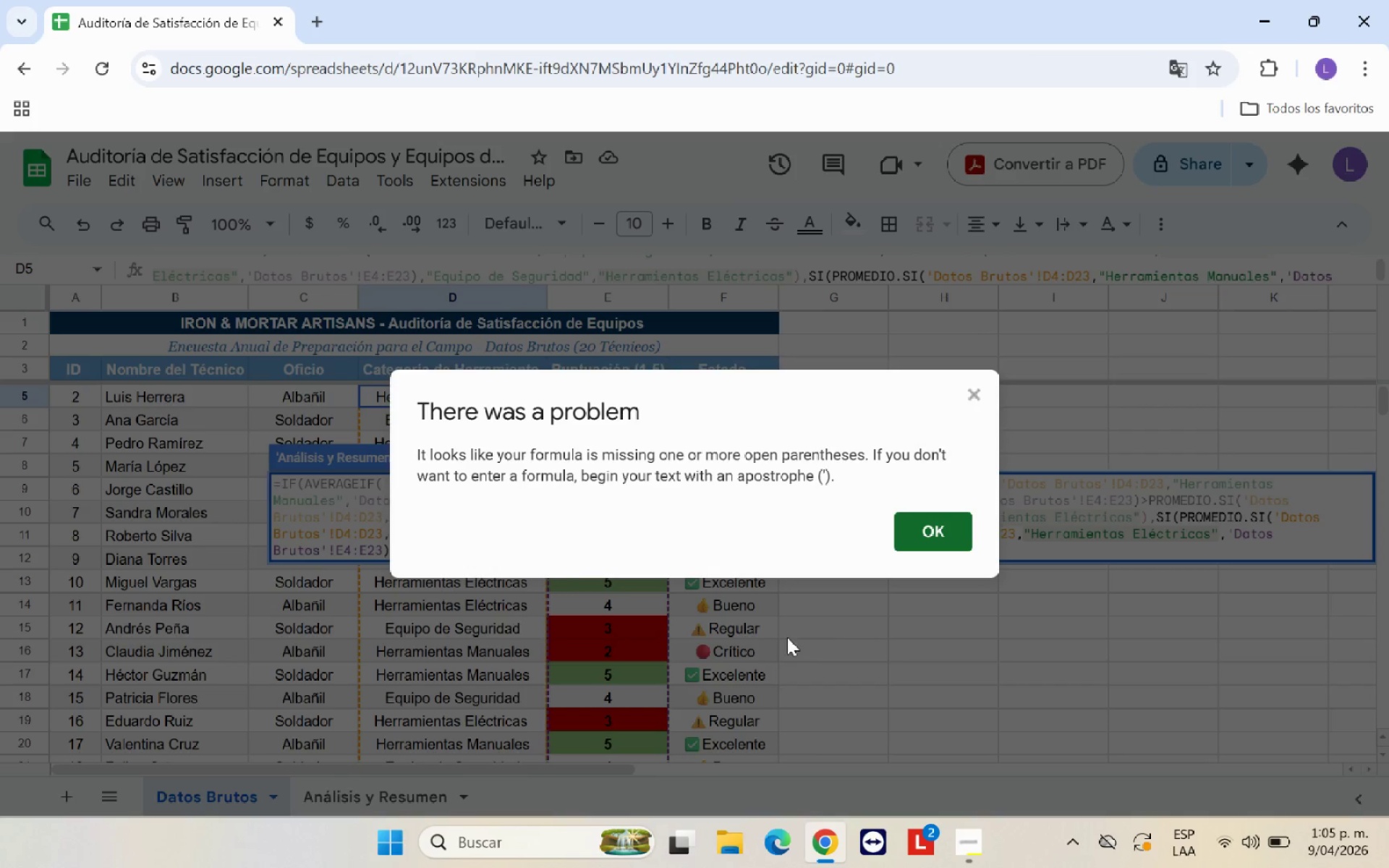 
left_click([927, 536])
 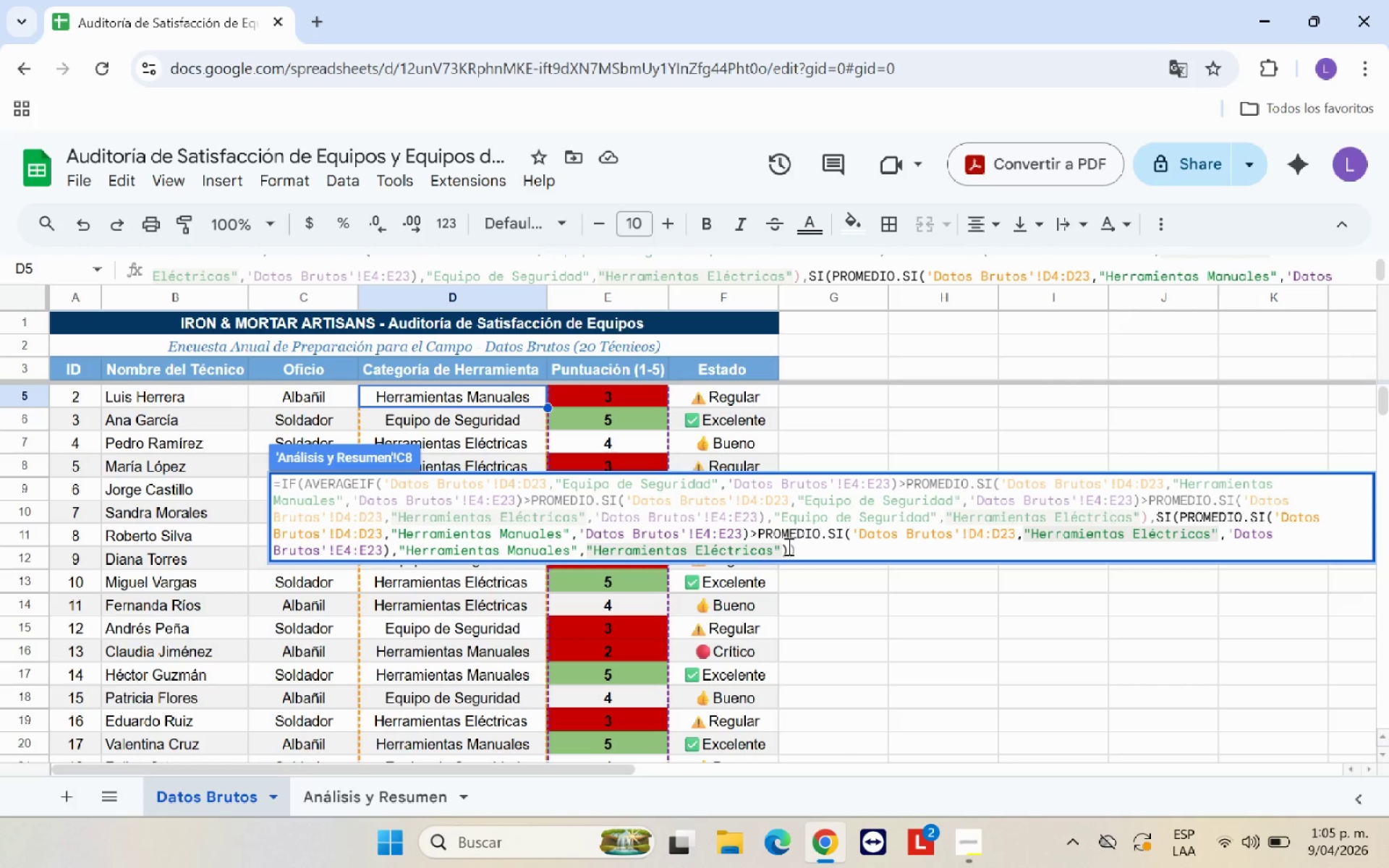 
key(Space)
 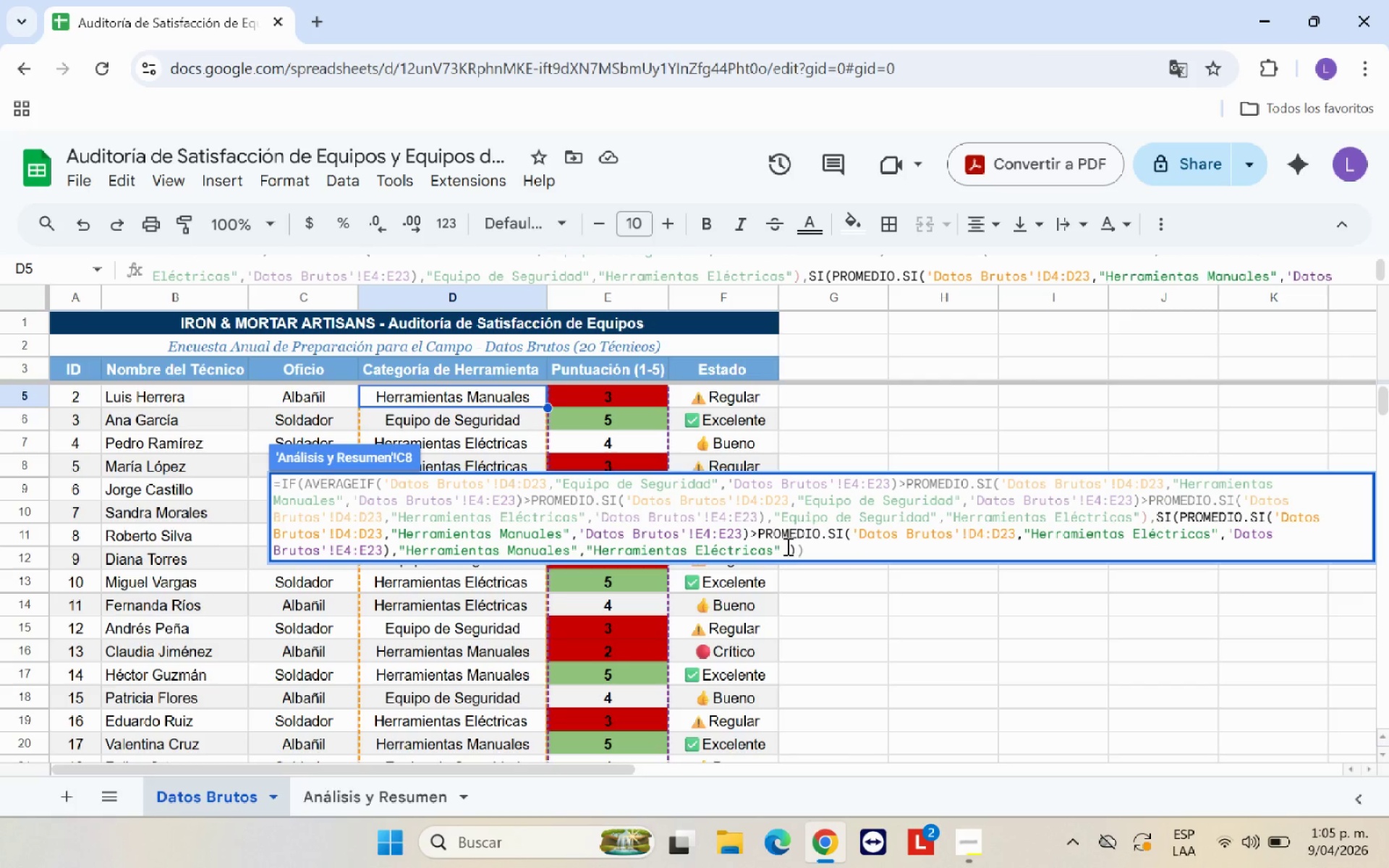 
key(Enter)
 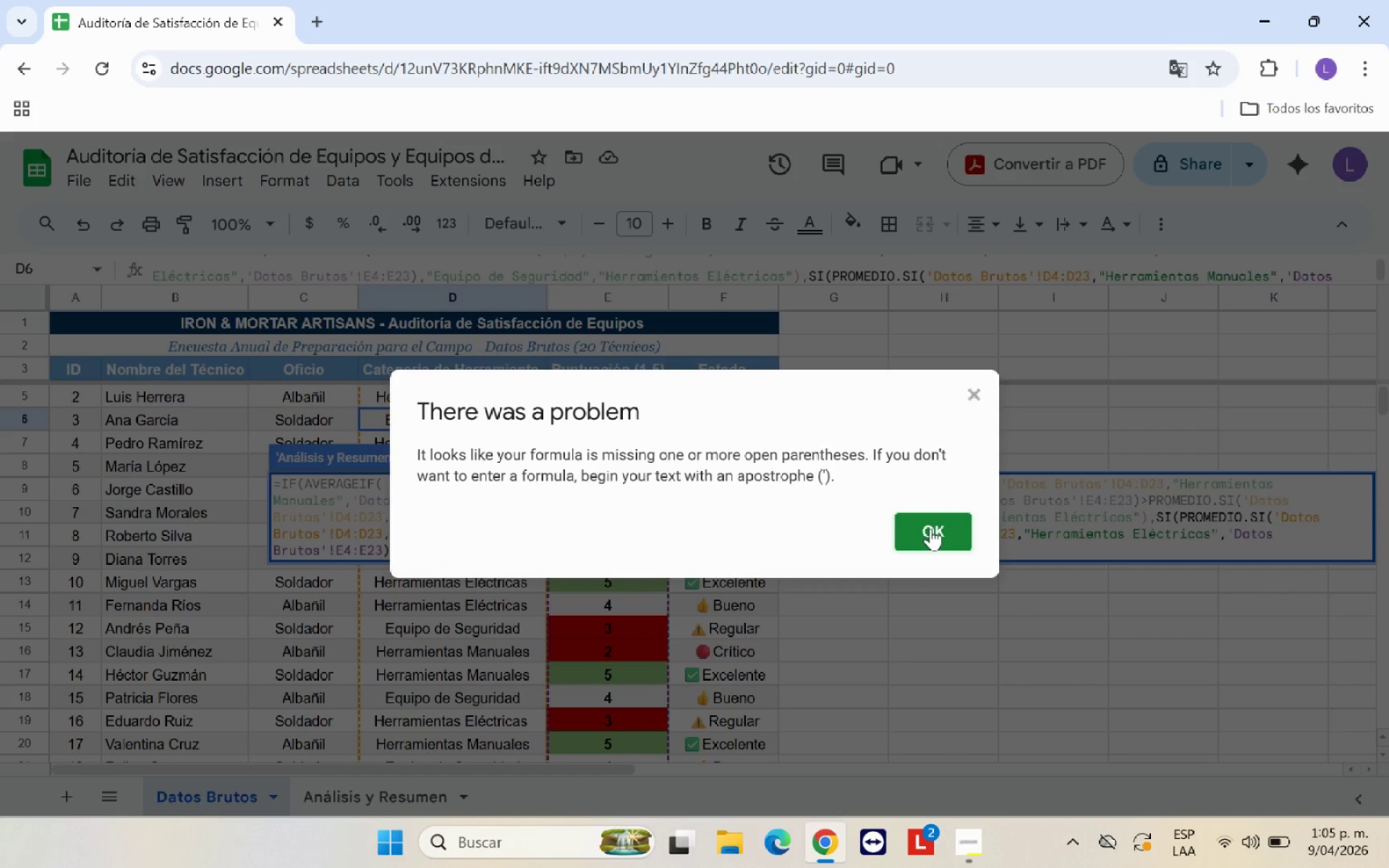 
left_click([930, 528])
 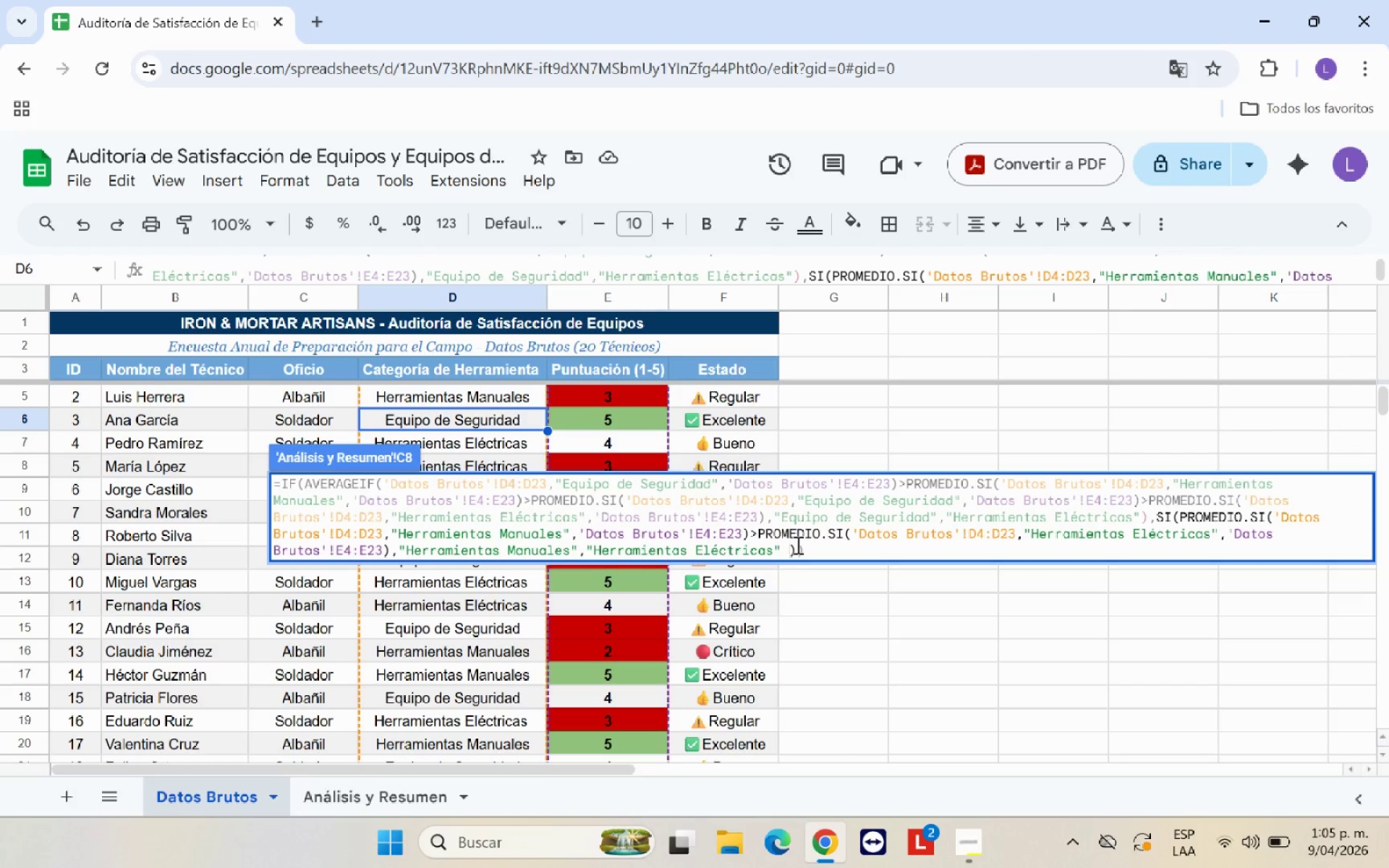 
key(Backspace)
 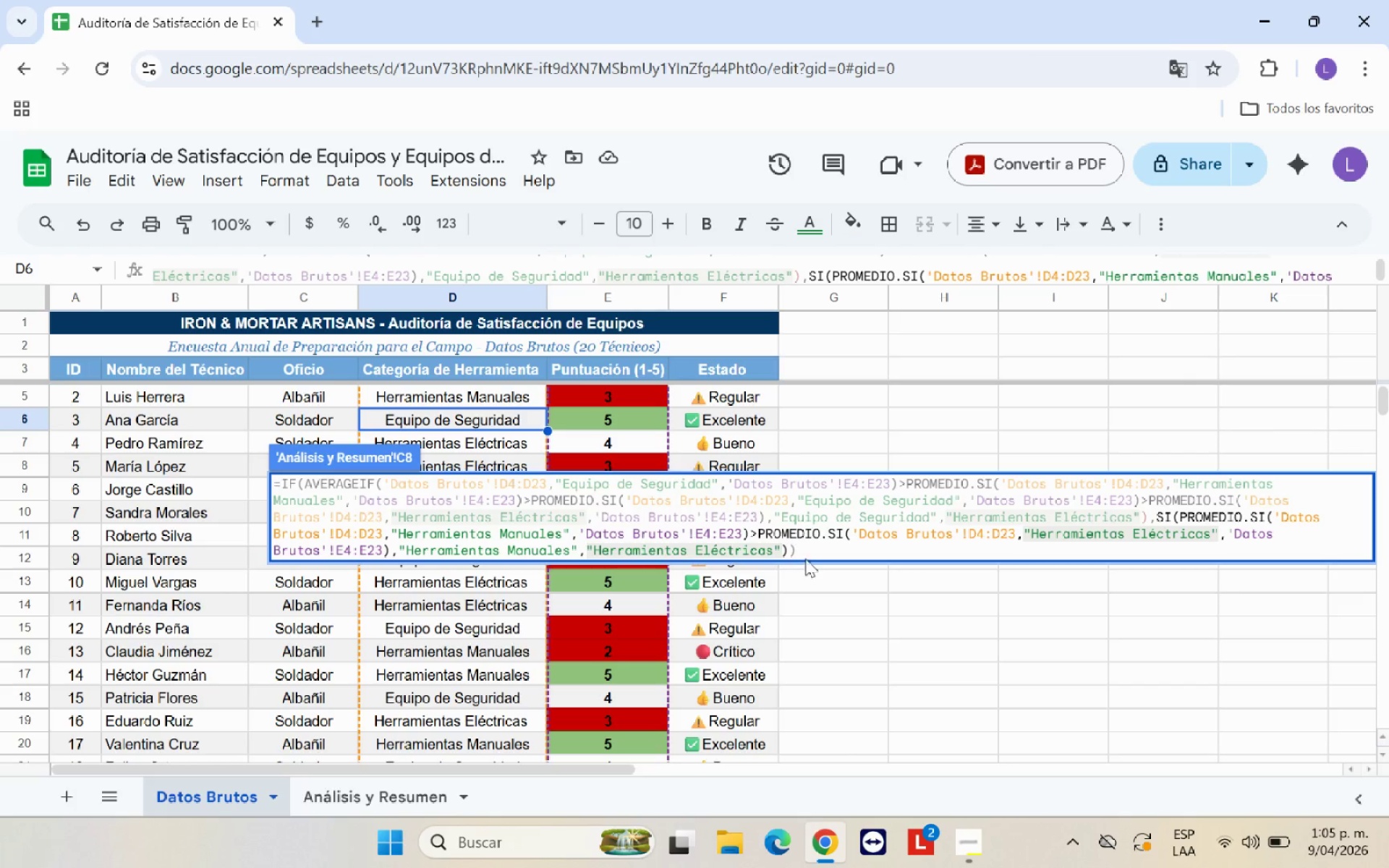 
left_click([797, 545])
 